 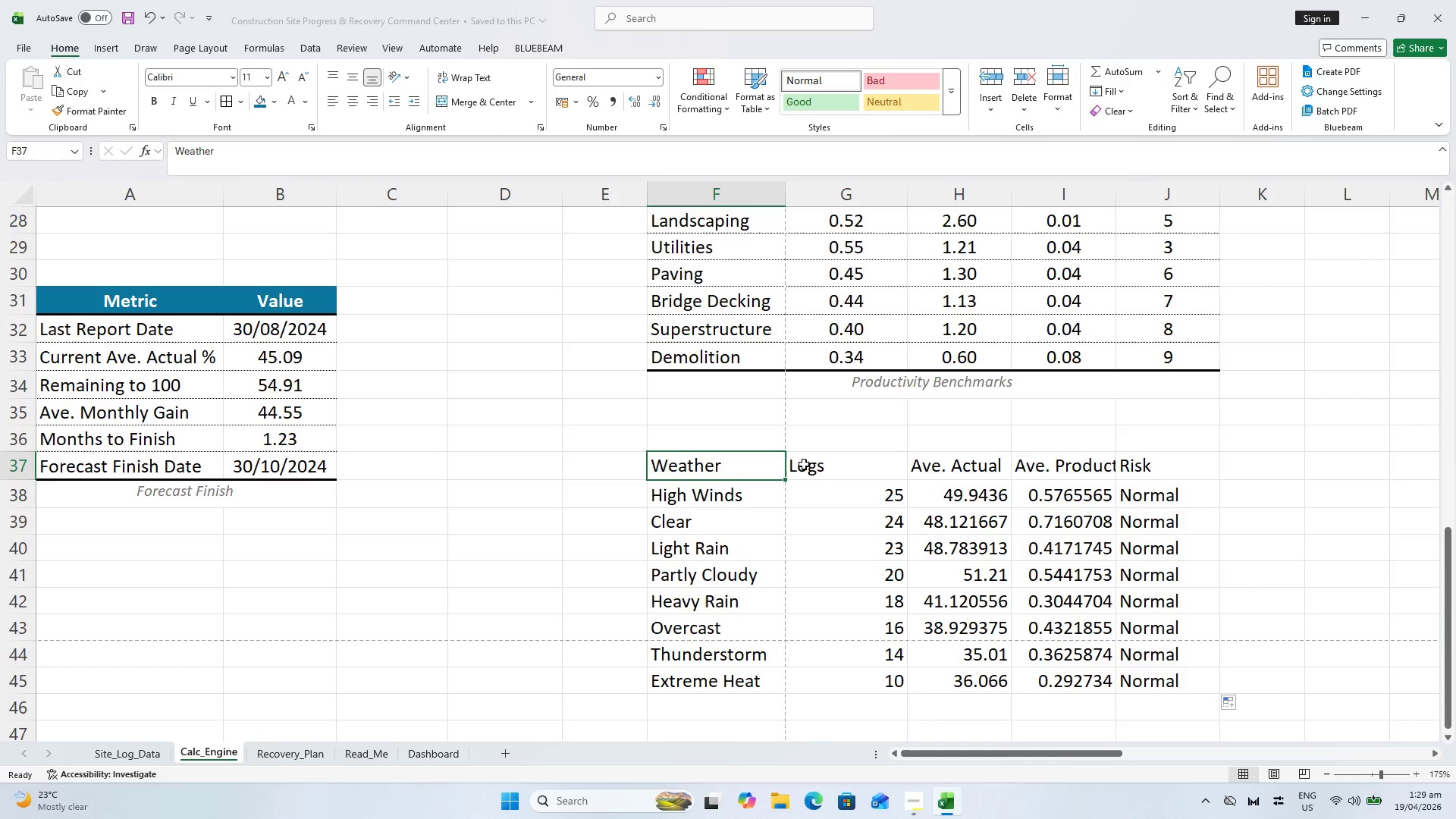 
key(Control+S)
 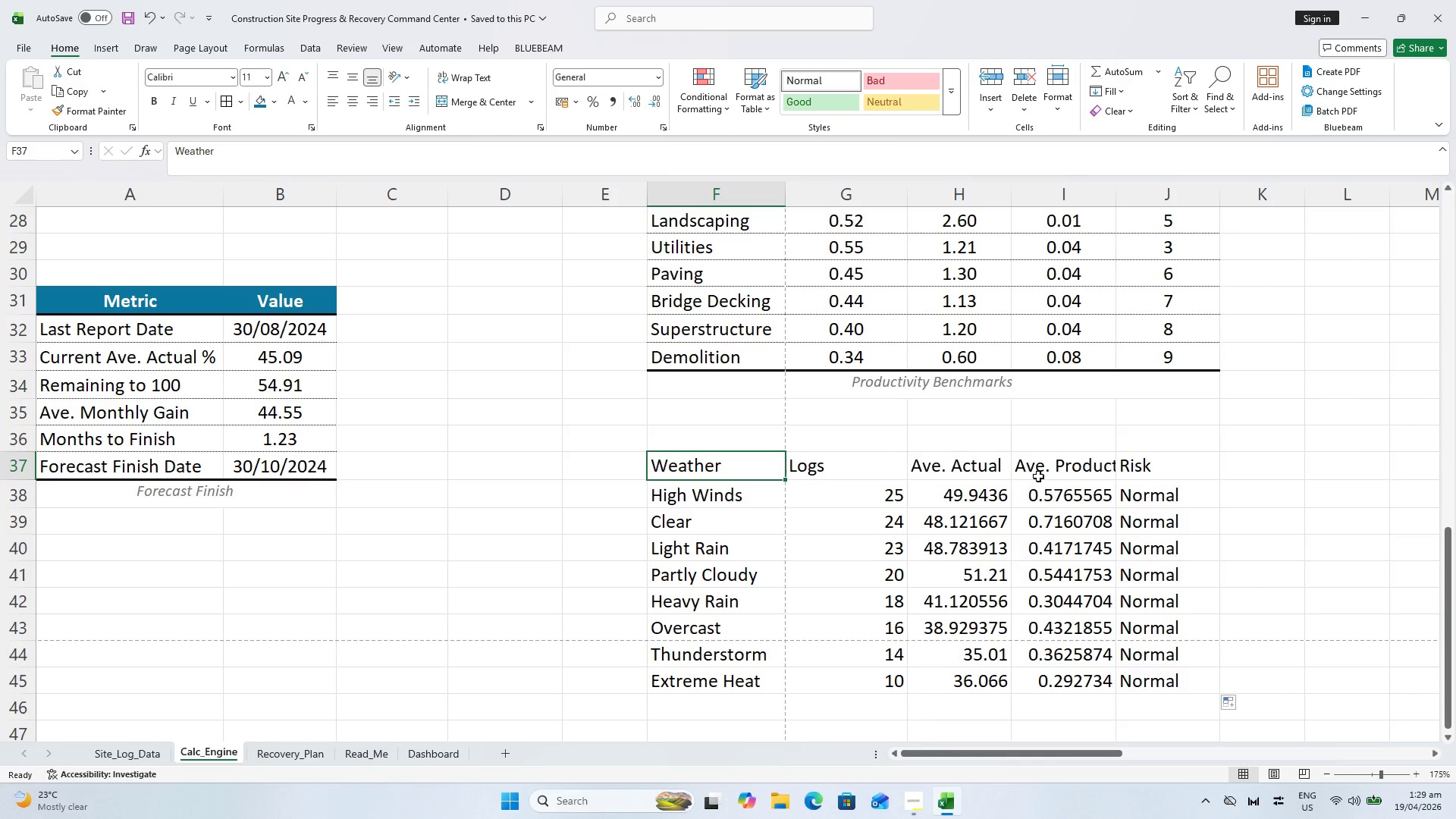 
wait(5.44)
 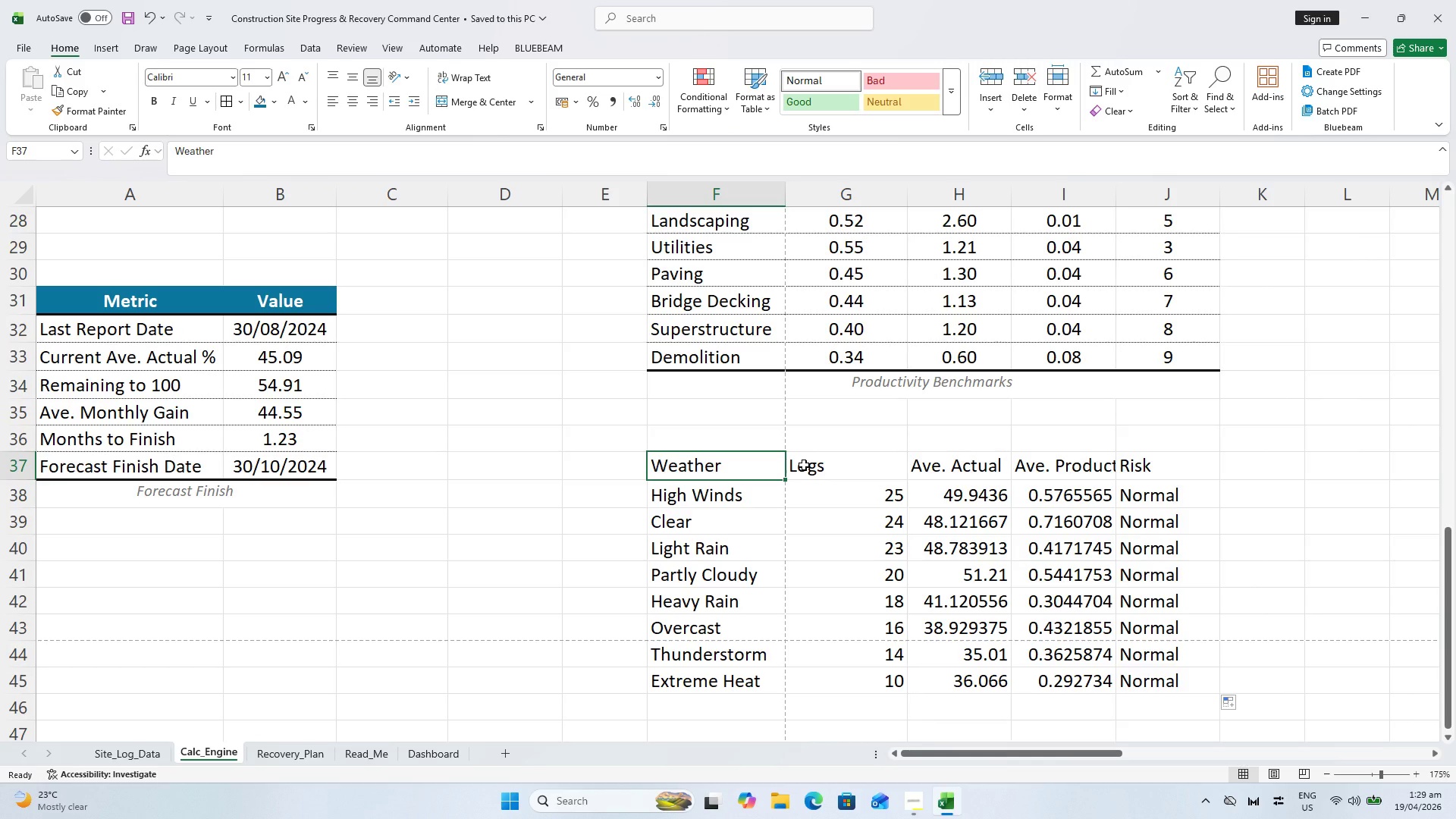 
key(Shift+ShiftLeft)
 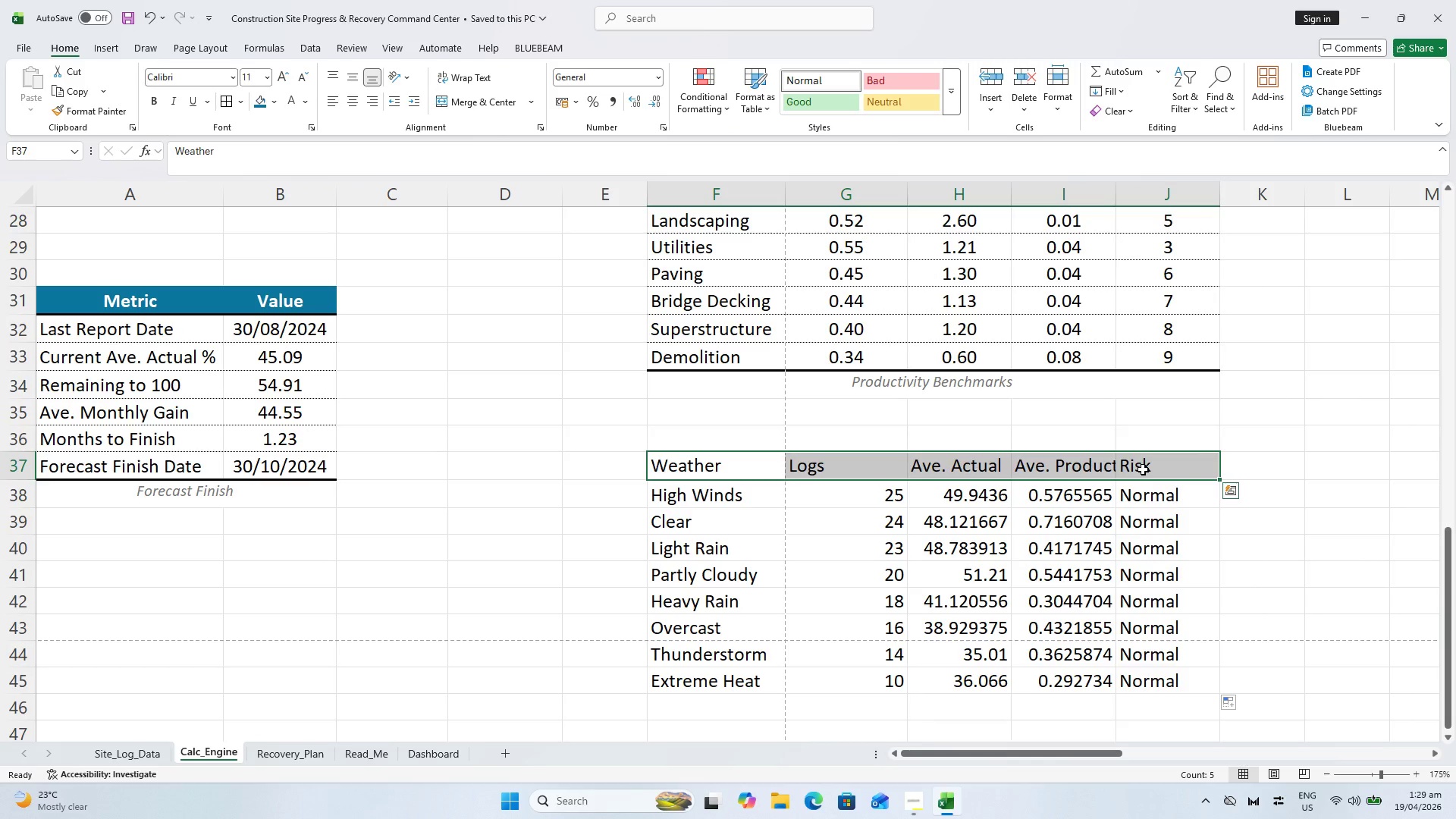 
wait(11.0)
 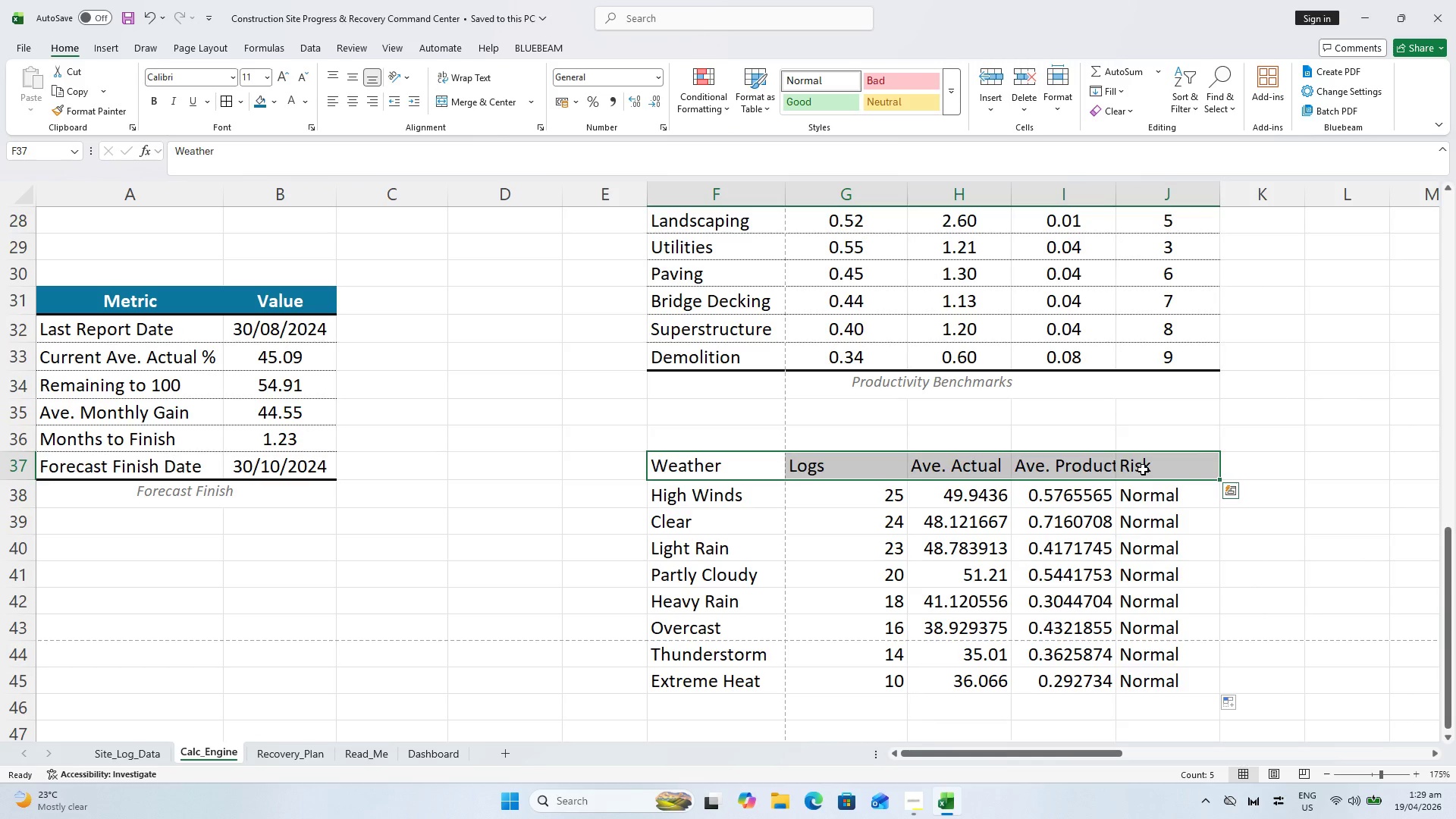 
left_click([256, 105])
 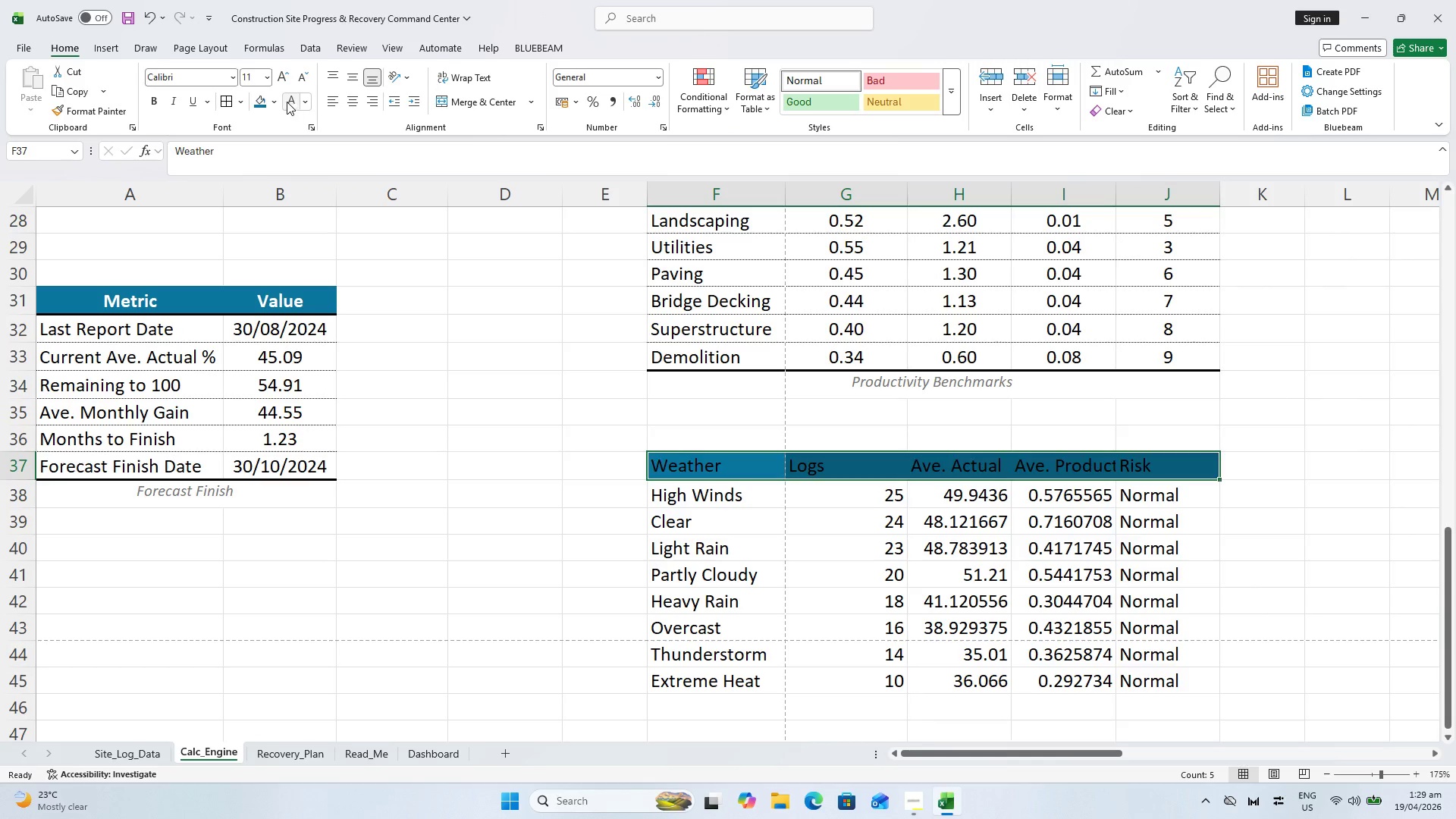 
left_click([287, 102])
 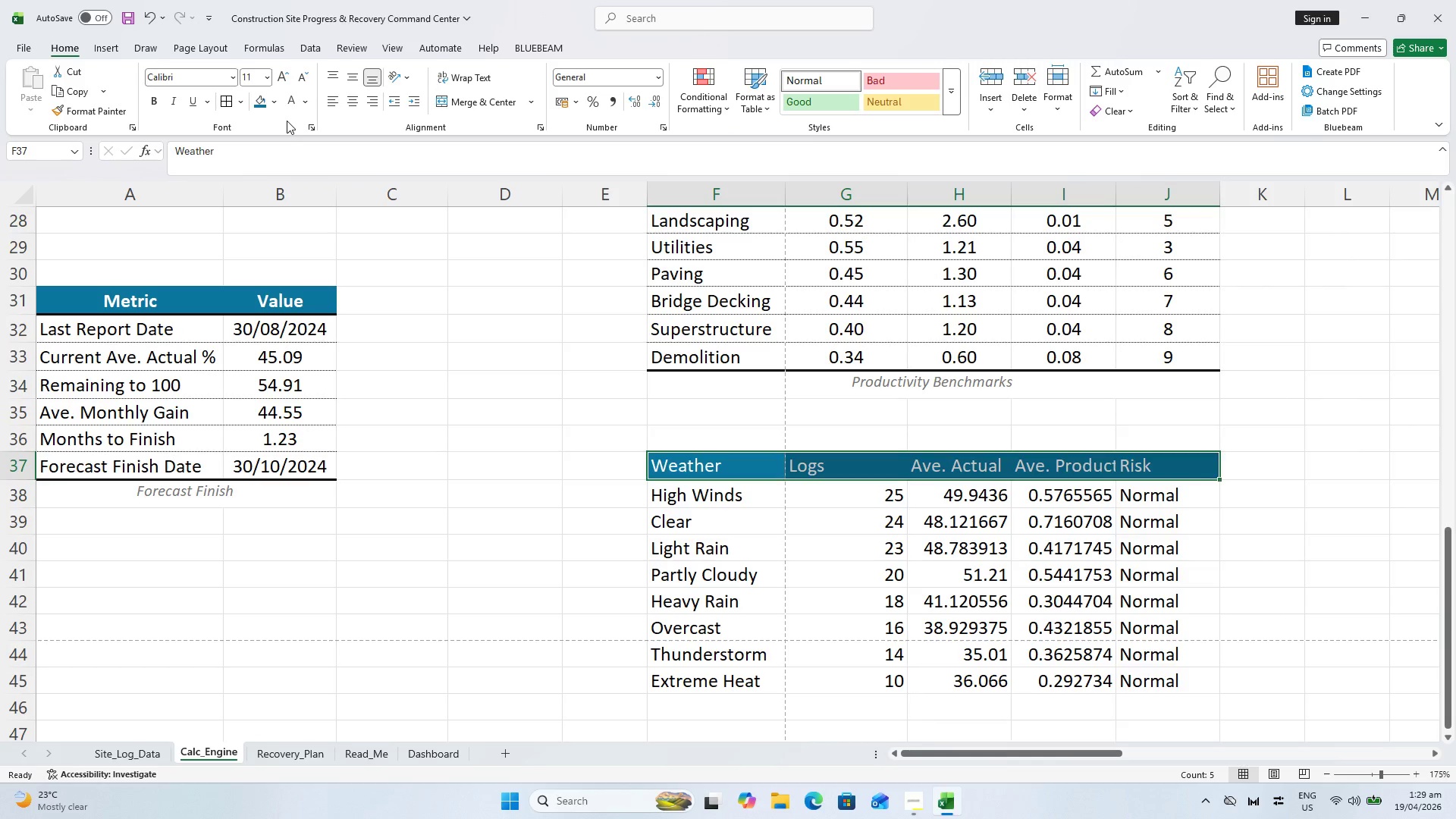 
key(Control+B)
 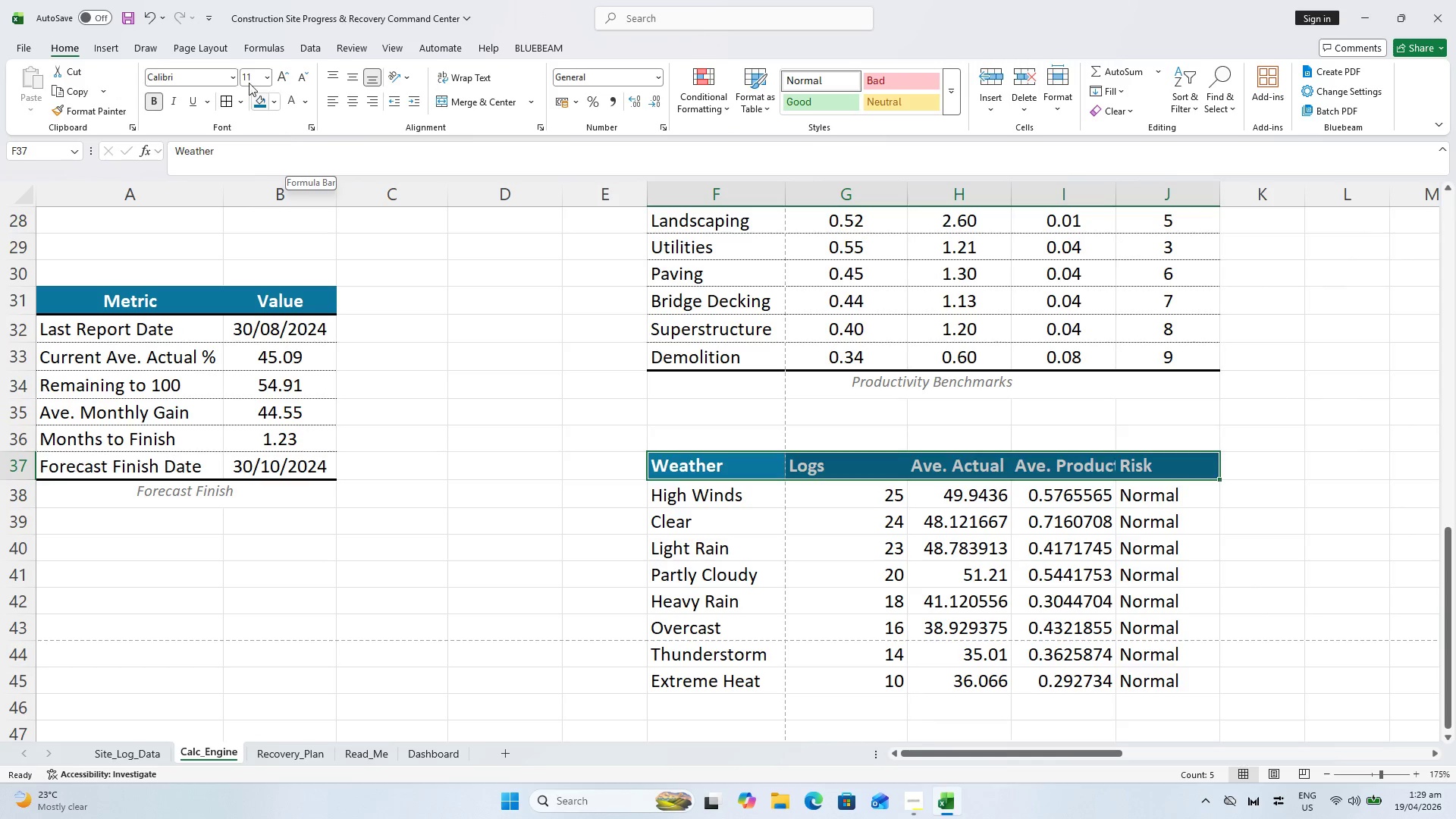 
wait(5.11)
 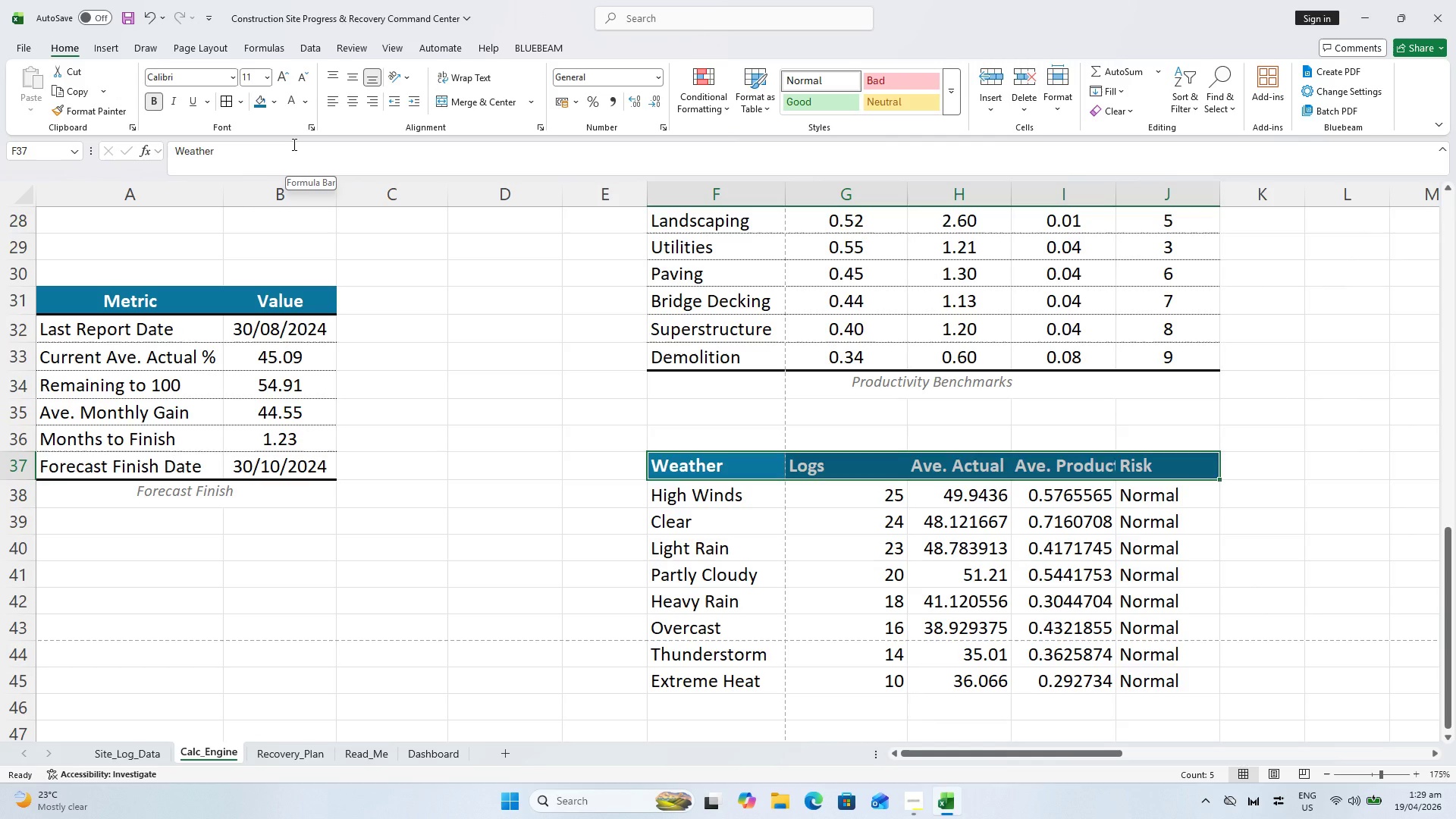 
double_click([348, 98])
 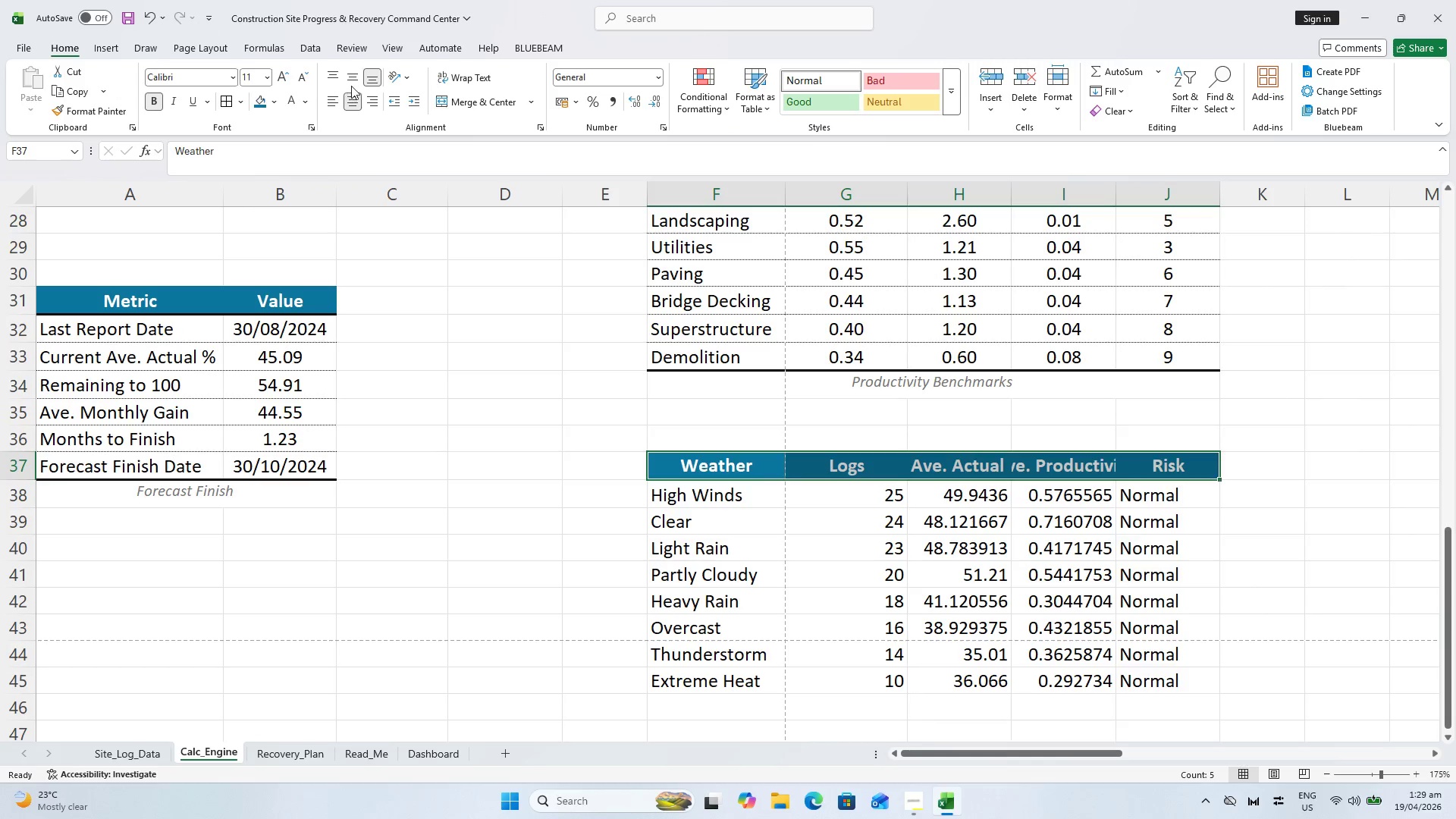 
left_click([352, 84])
 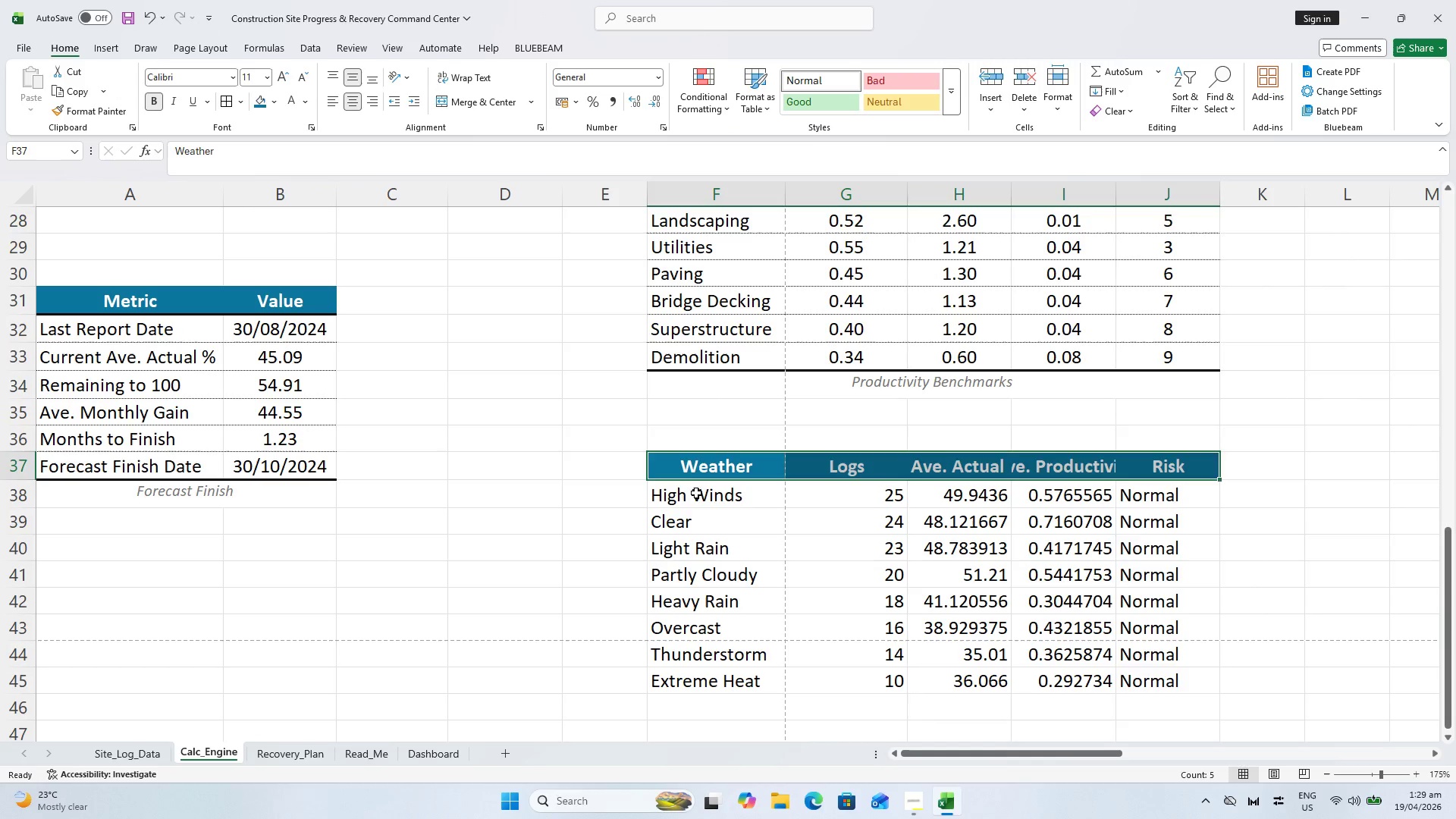 
left_click_drag(start_coordinate=[699, 493], to_coordinate=[704, 493])
 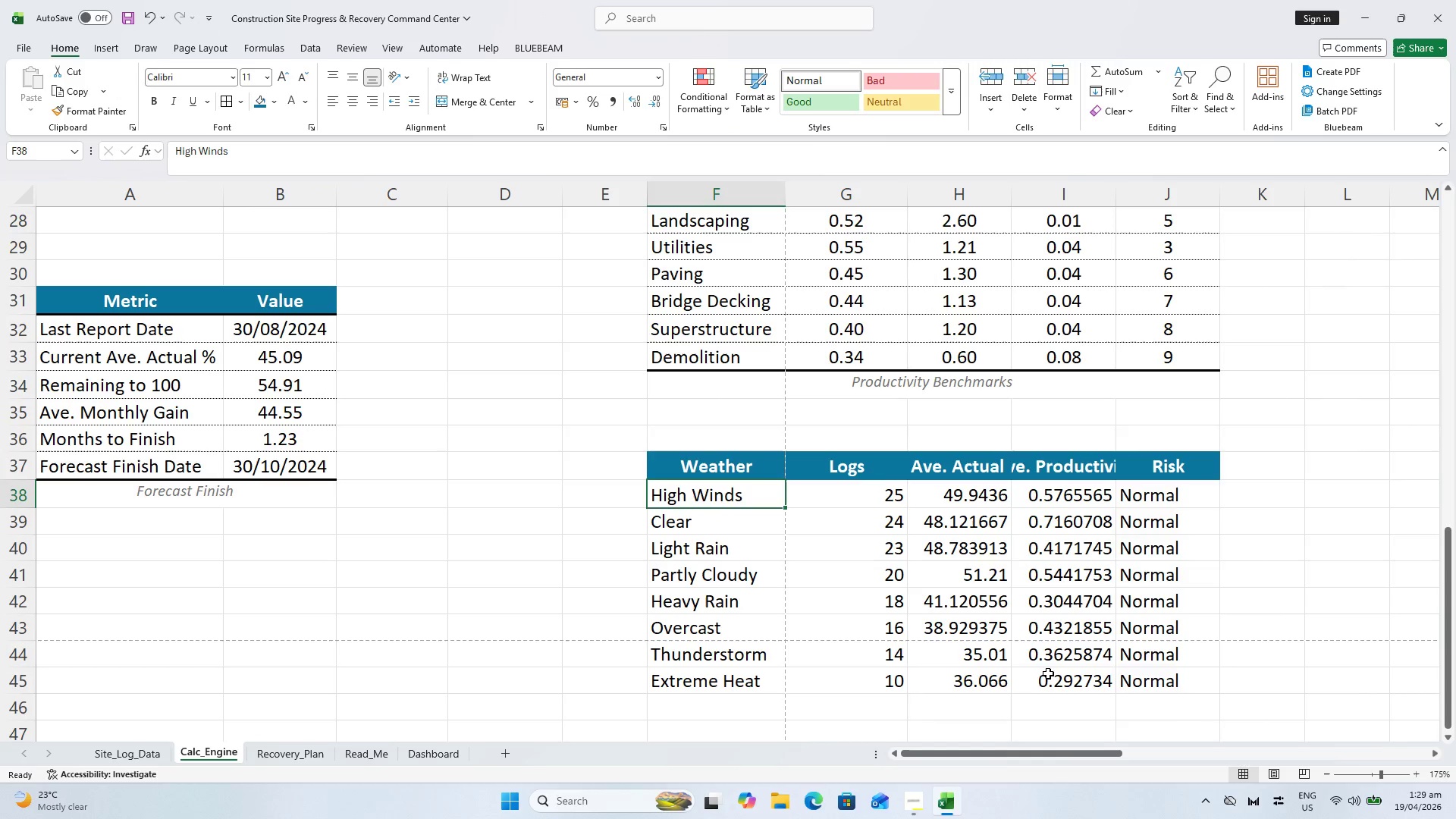 
hold_key(key=ShiftLeft, duration=0.73)
left_click([1165, 688])
 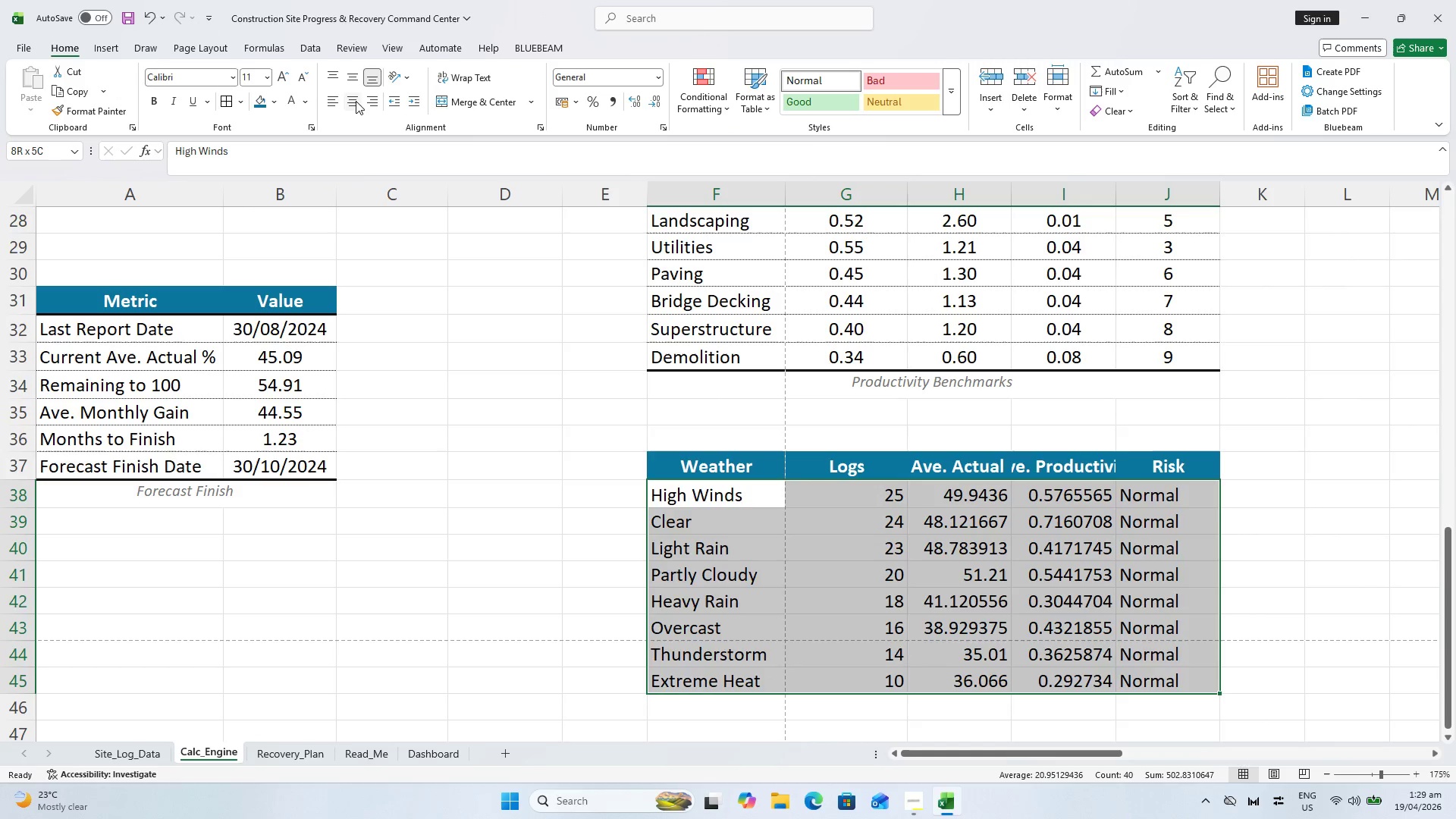 
double_click([348, 84])
 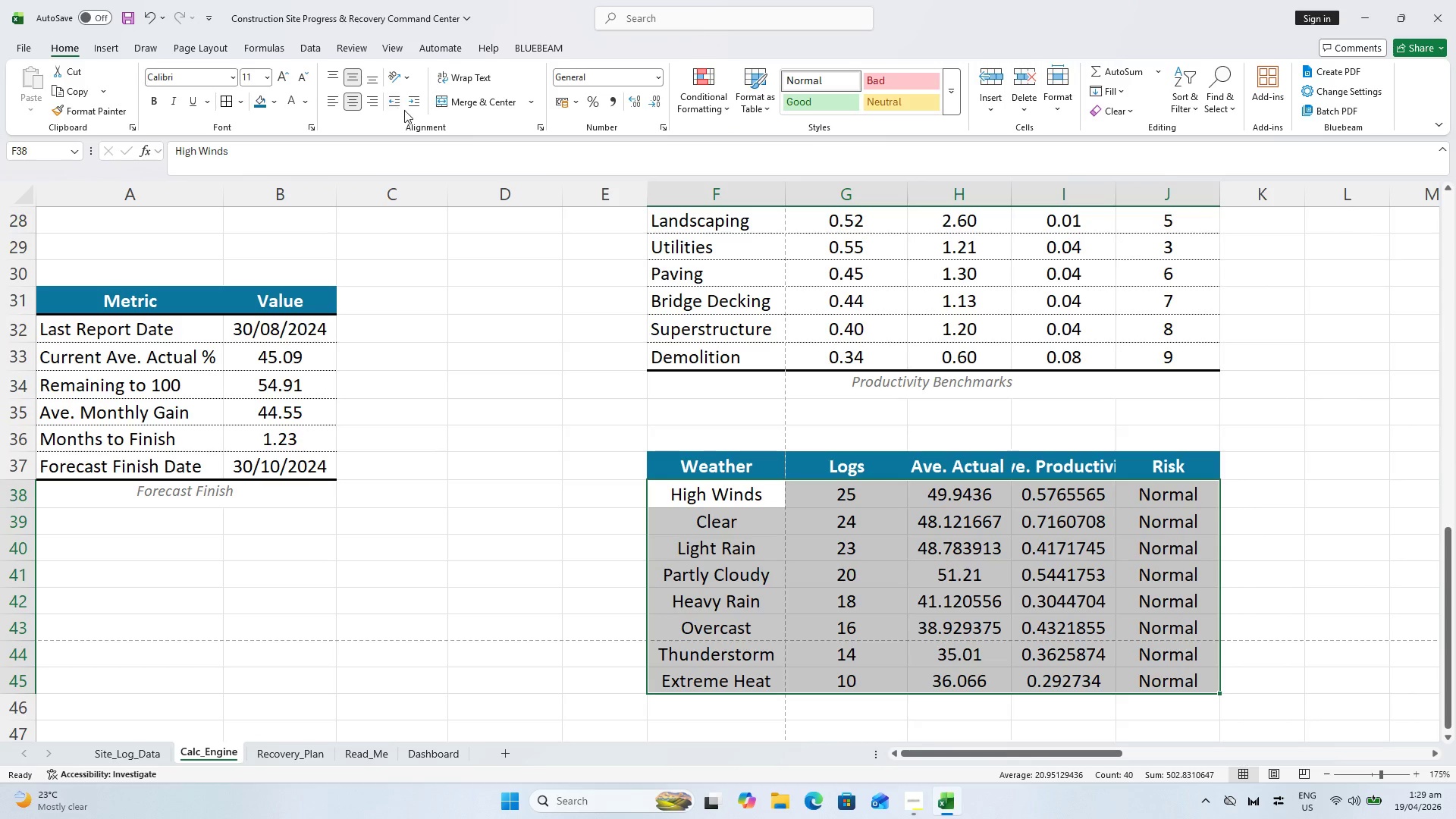 
key(Control+S)
 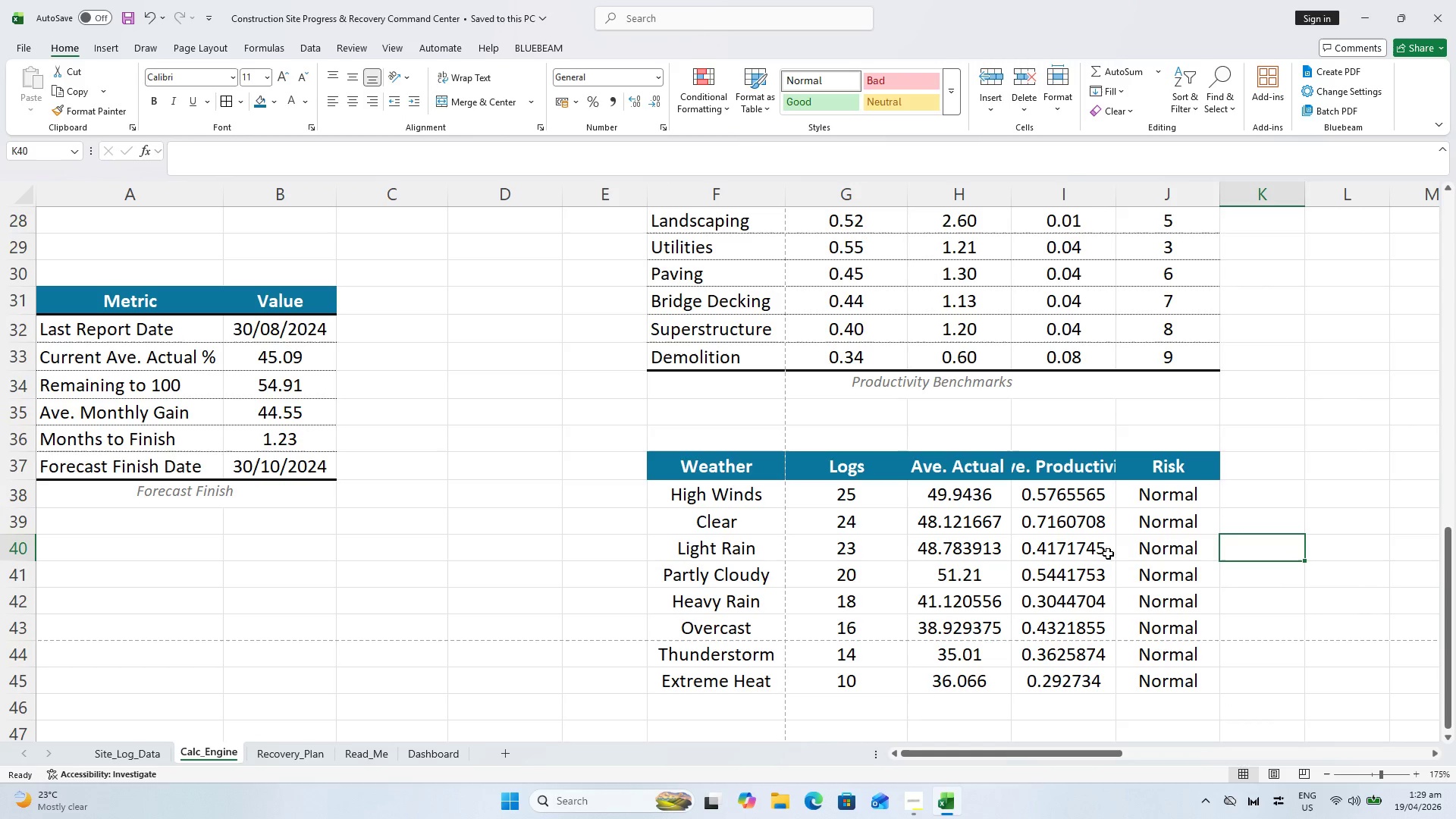 
wait(6.17)
 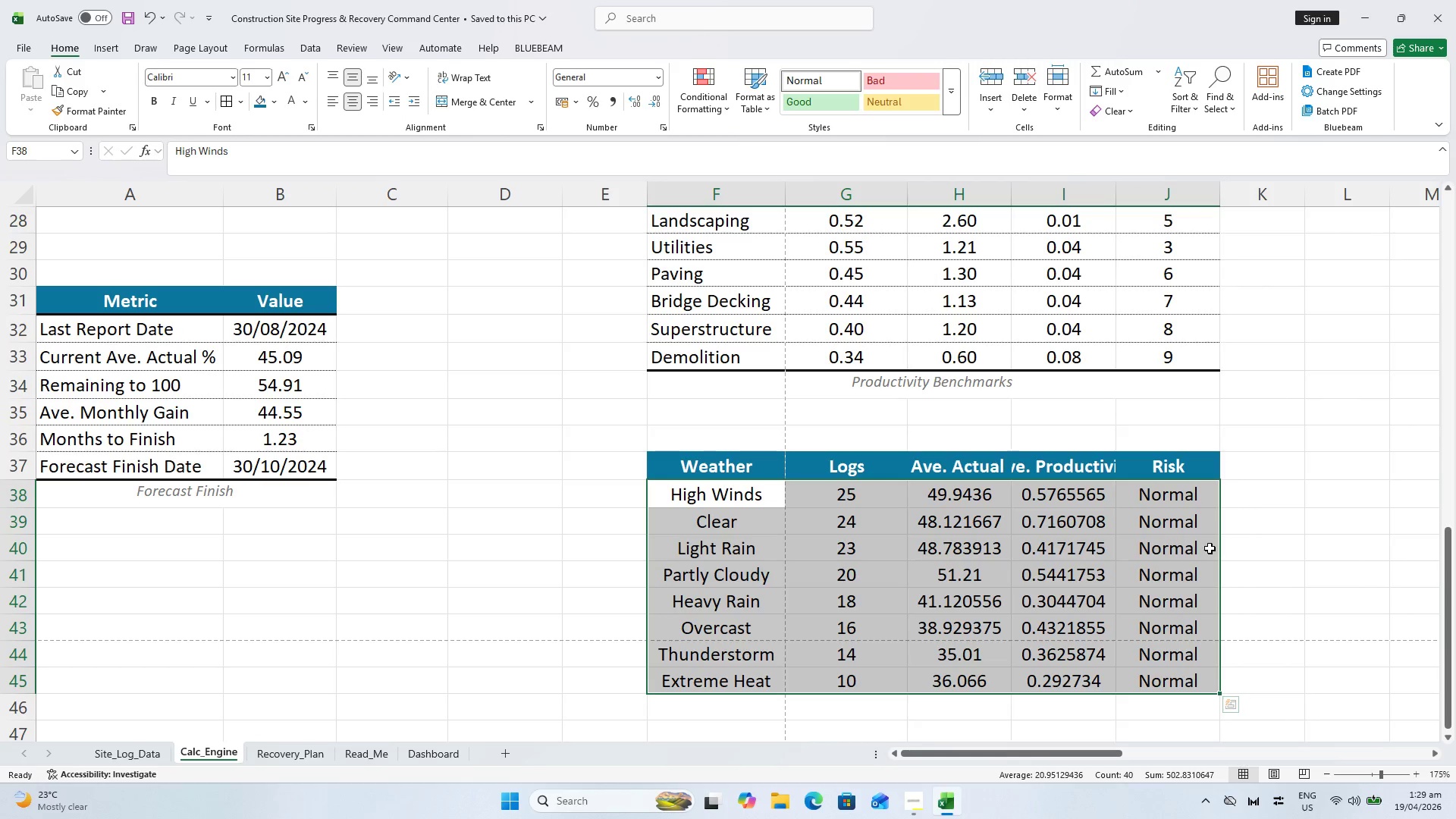 
left_click([931, 500])
 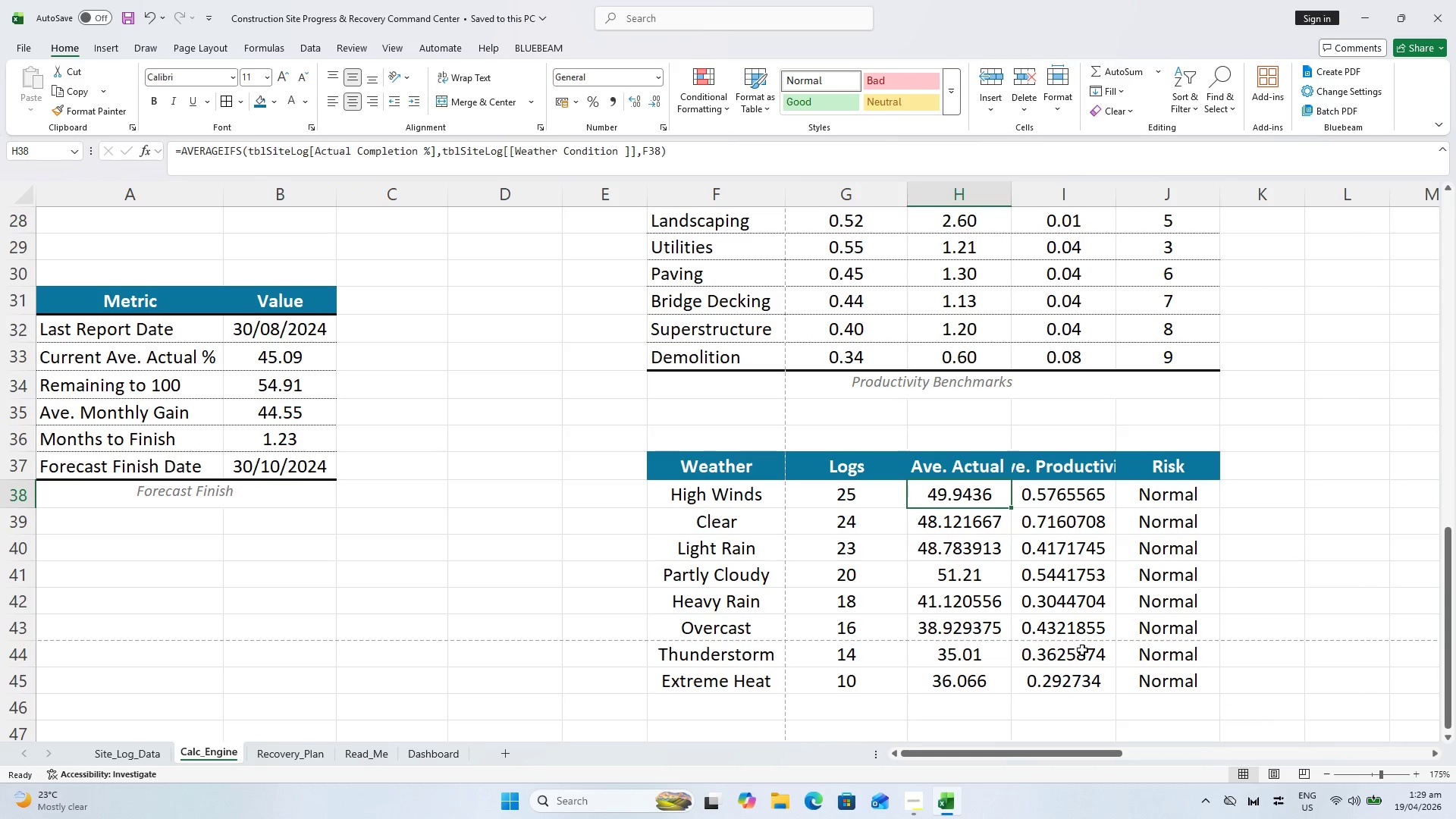 
hold_key(key=ControlLeft, duration=0.86)
 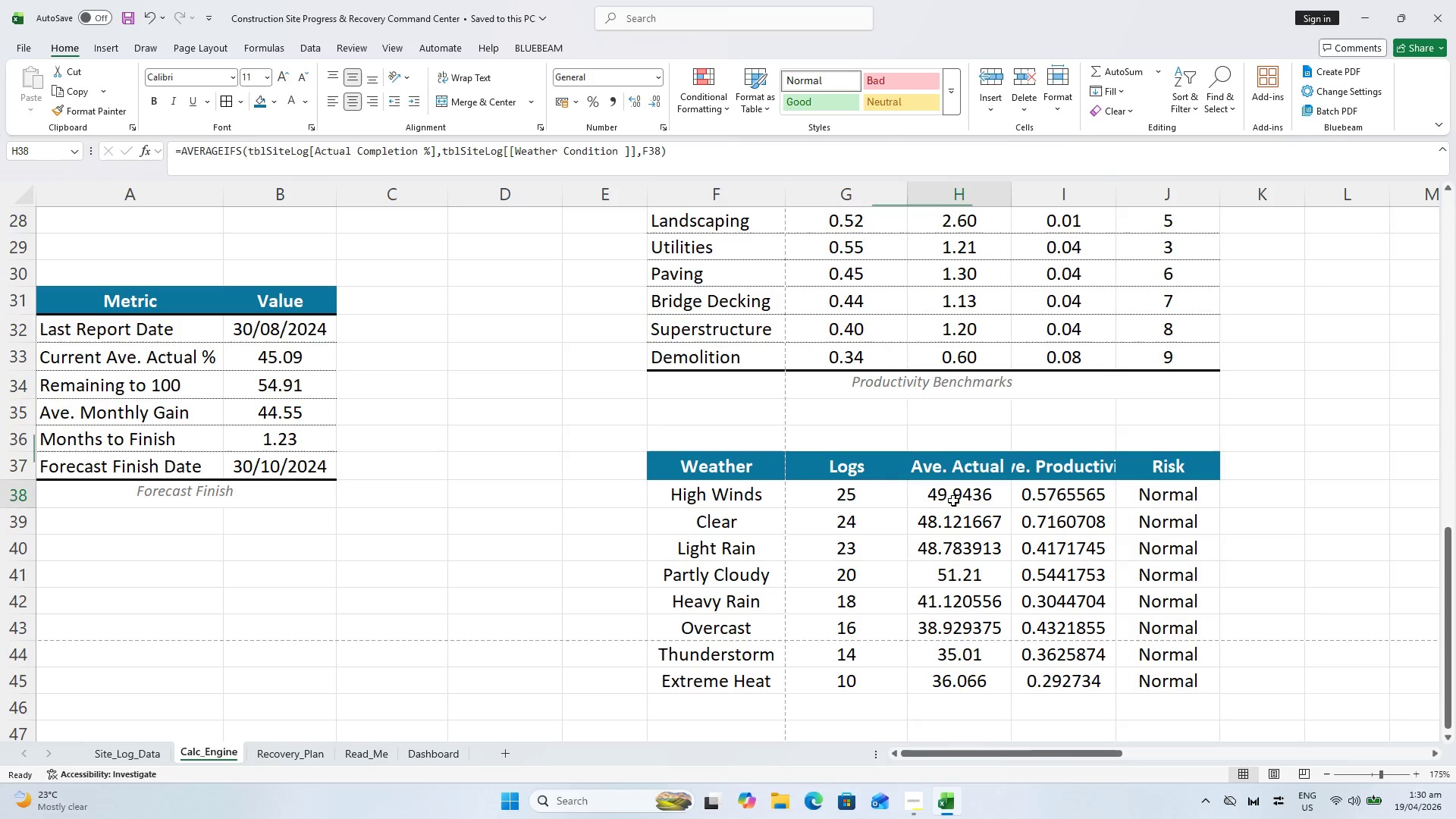 
hold_key(key=ShiftLeft, duration=0.55)
left_click([1072, 673])
 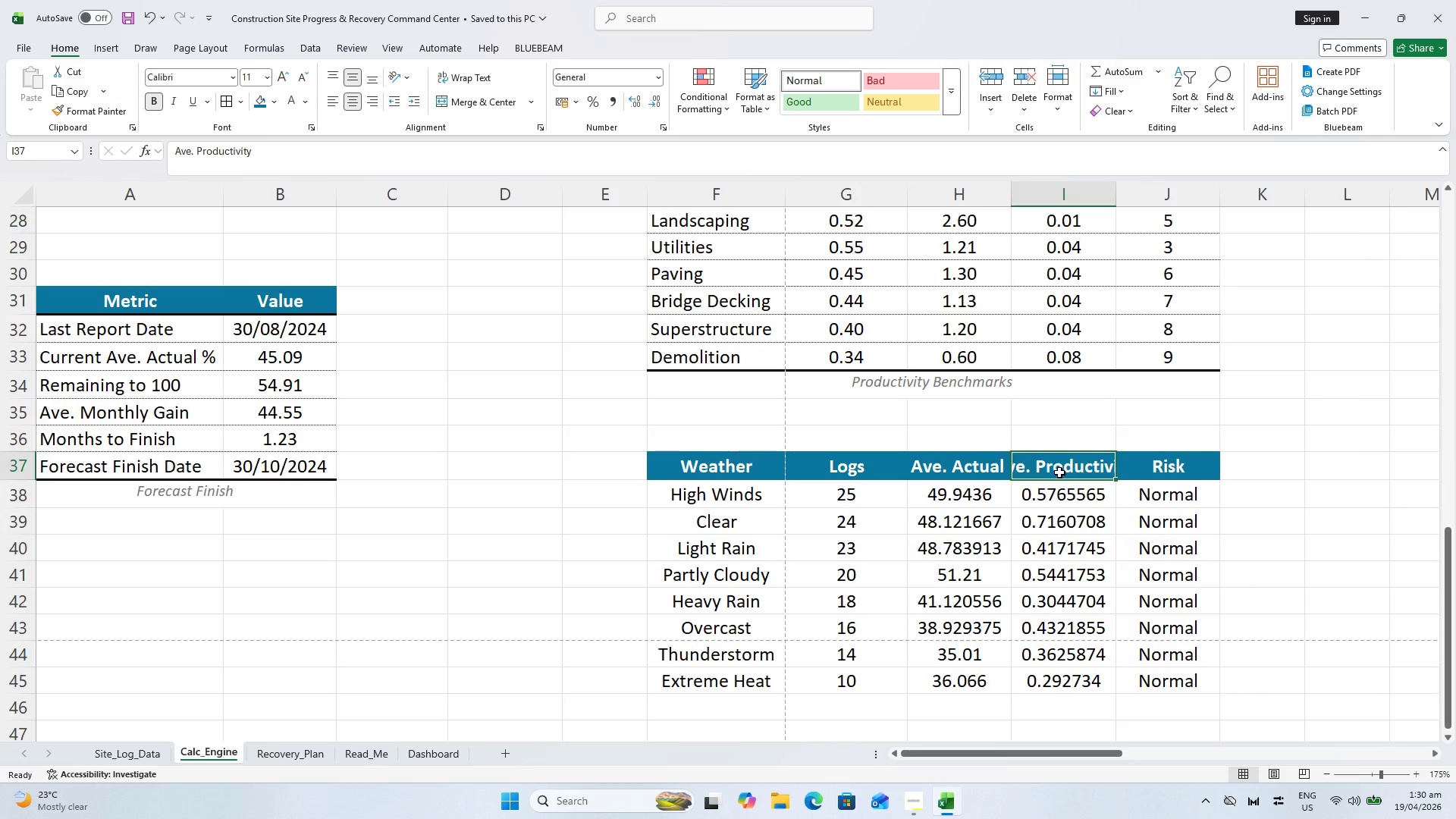 
left_click([1059, 488])
 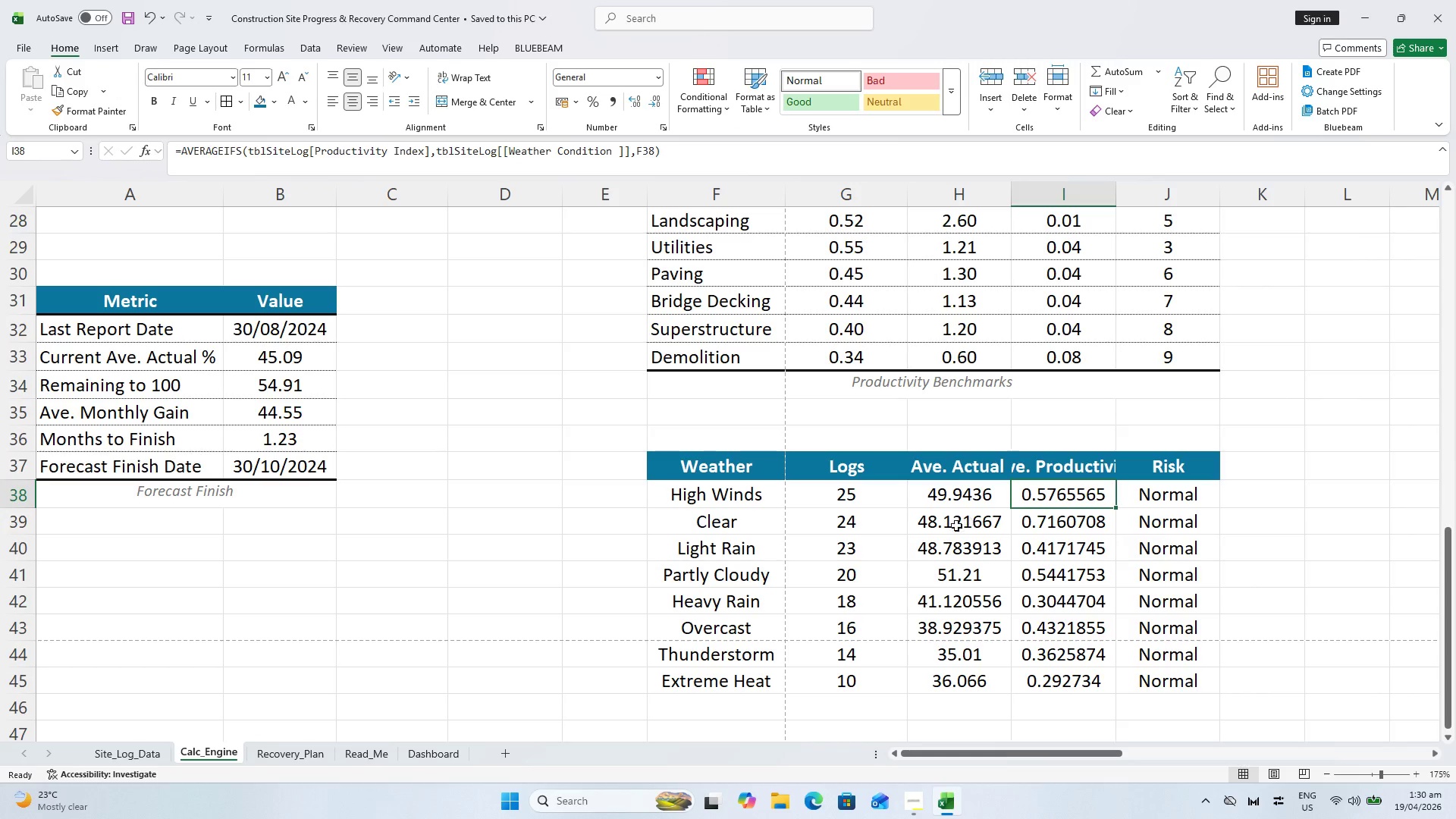 
key(Escape)
 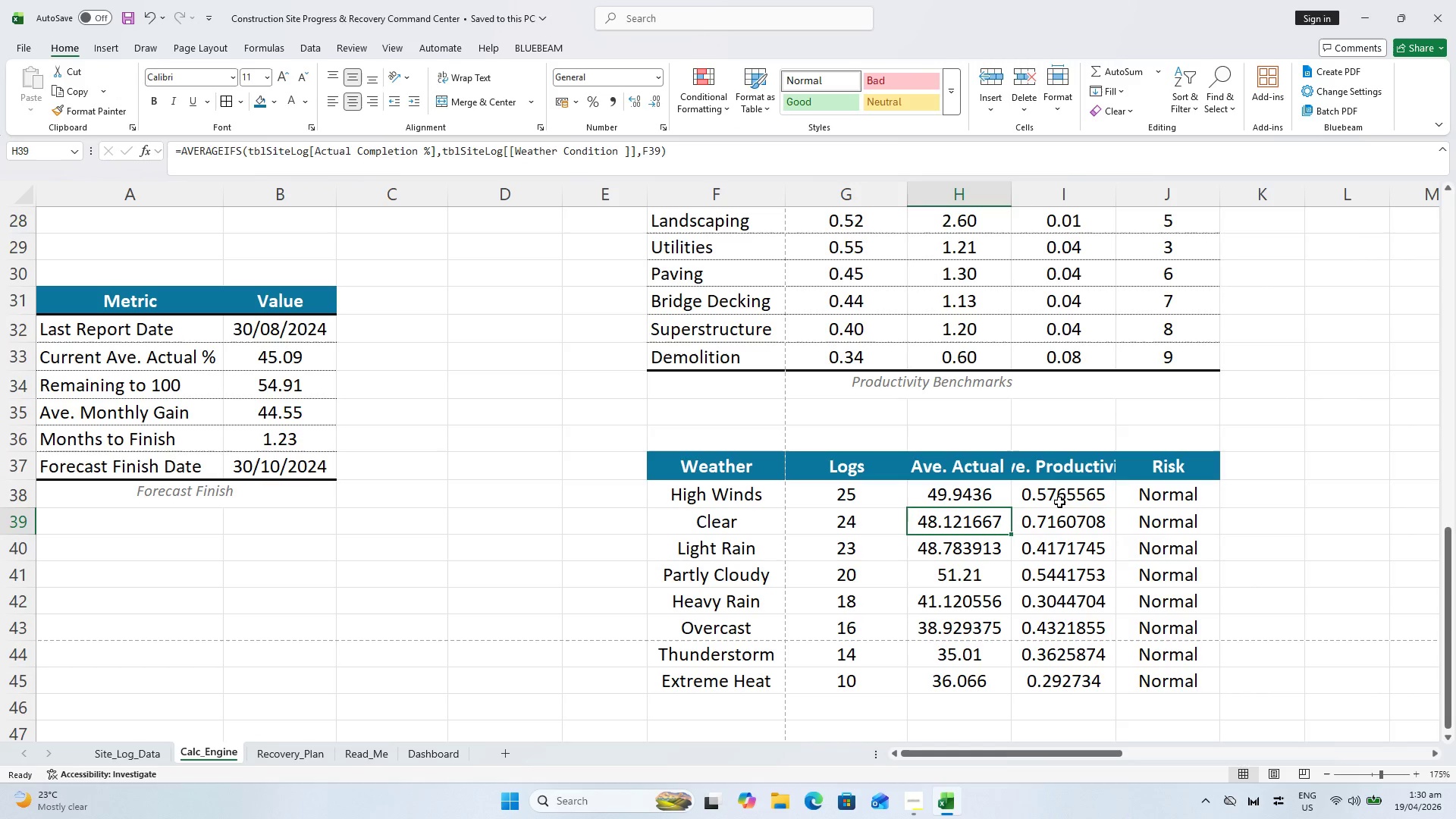 
hold_key(key=ShiftLeft, duration=1.02)
left_click([1082, 676])
 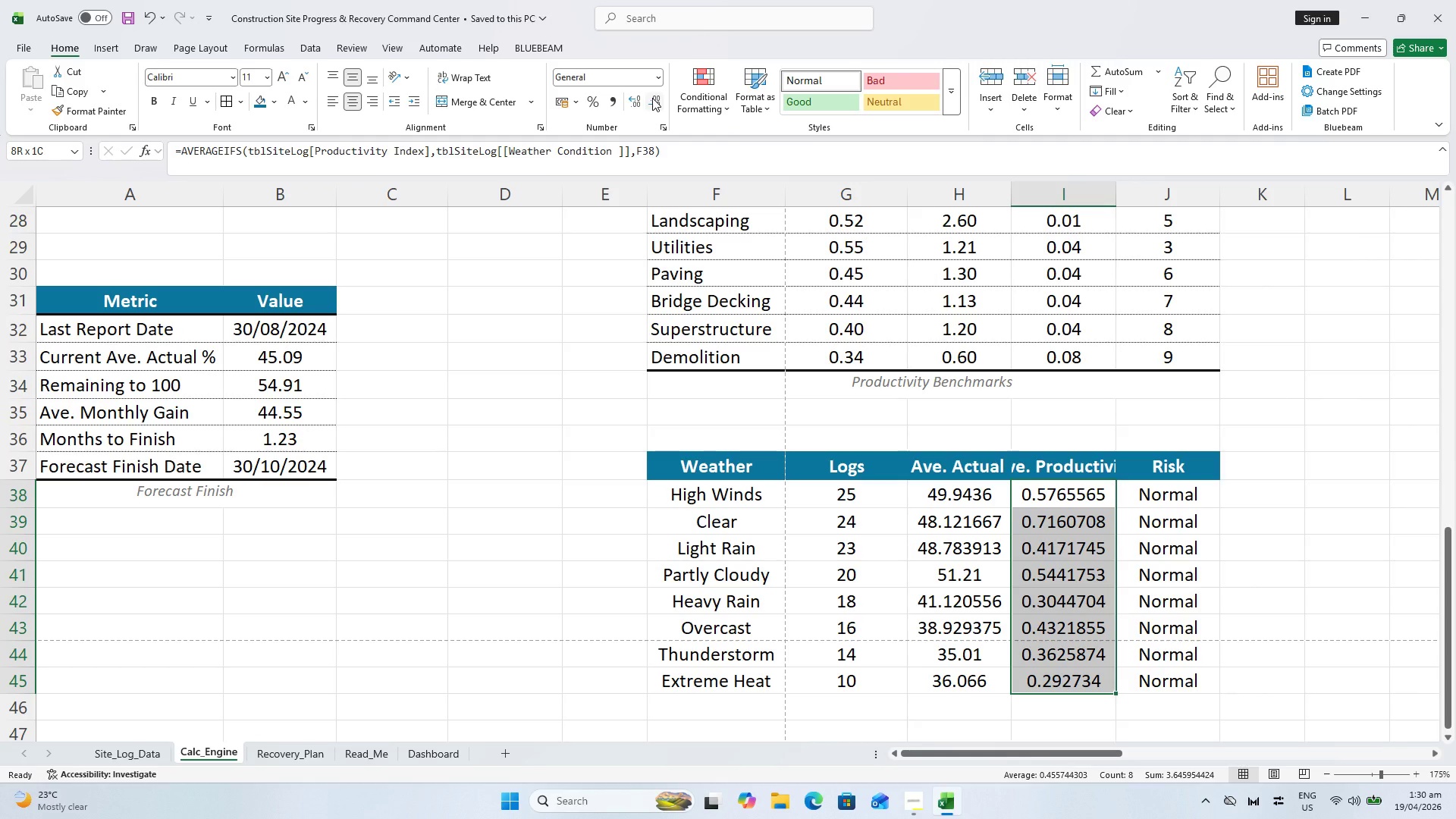 
double_click([652, 98])
 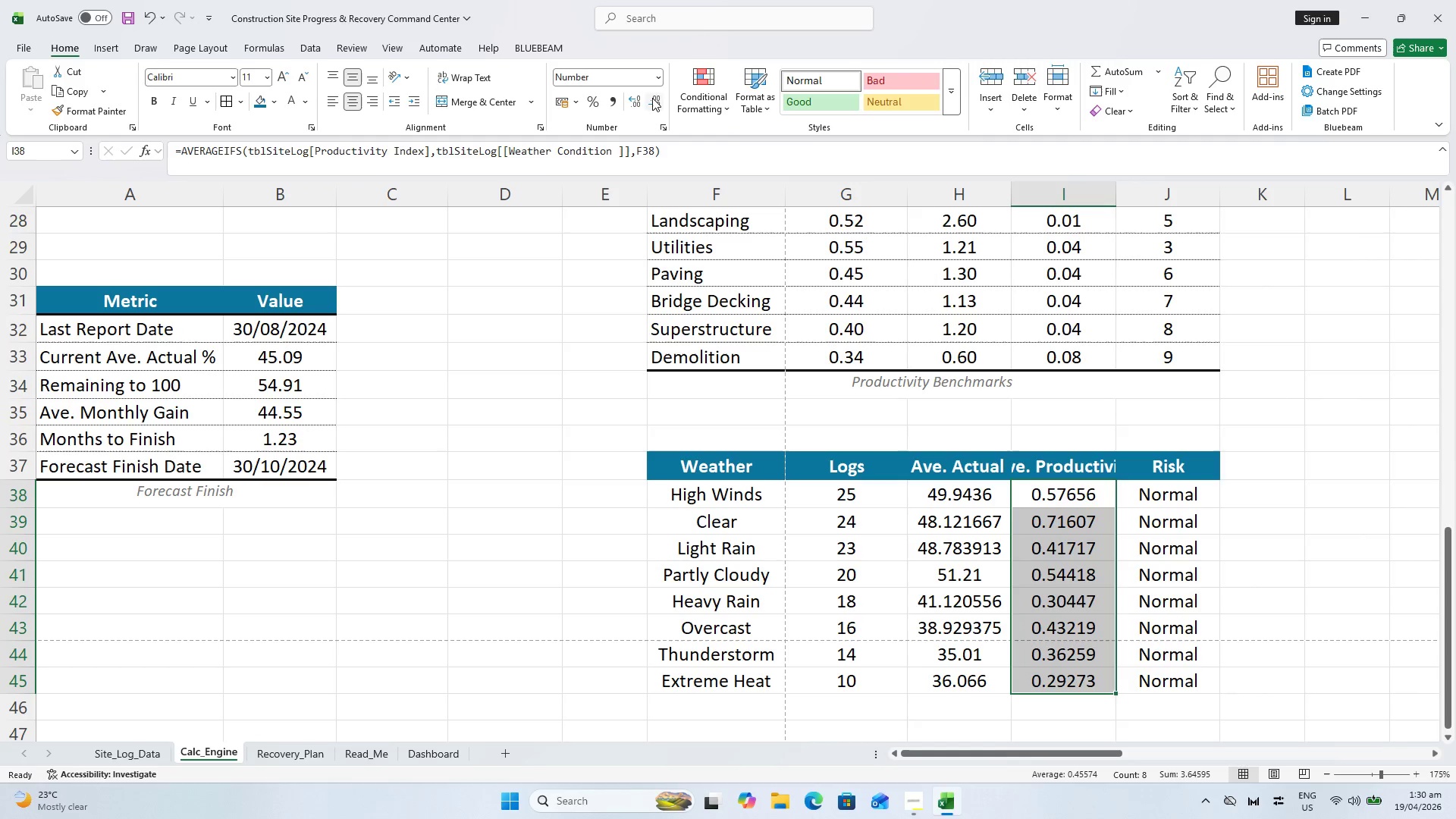 
triple_click([652, 98])
 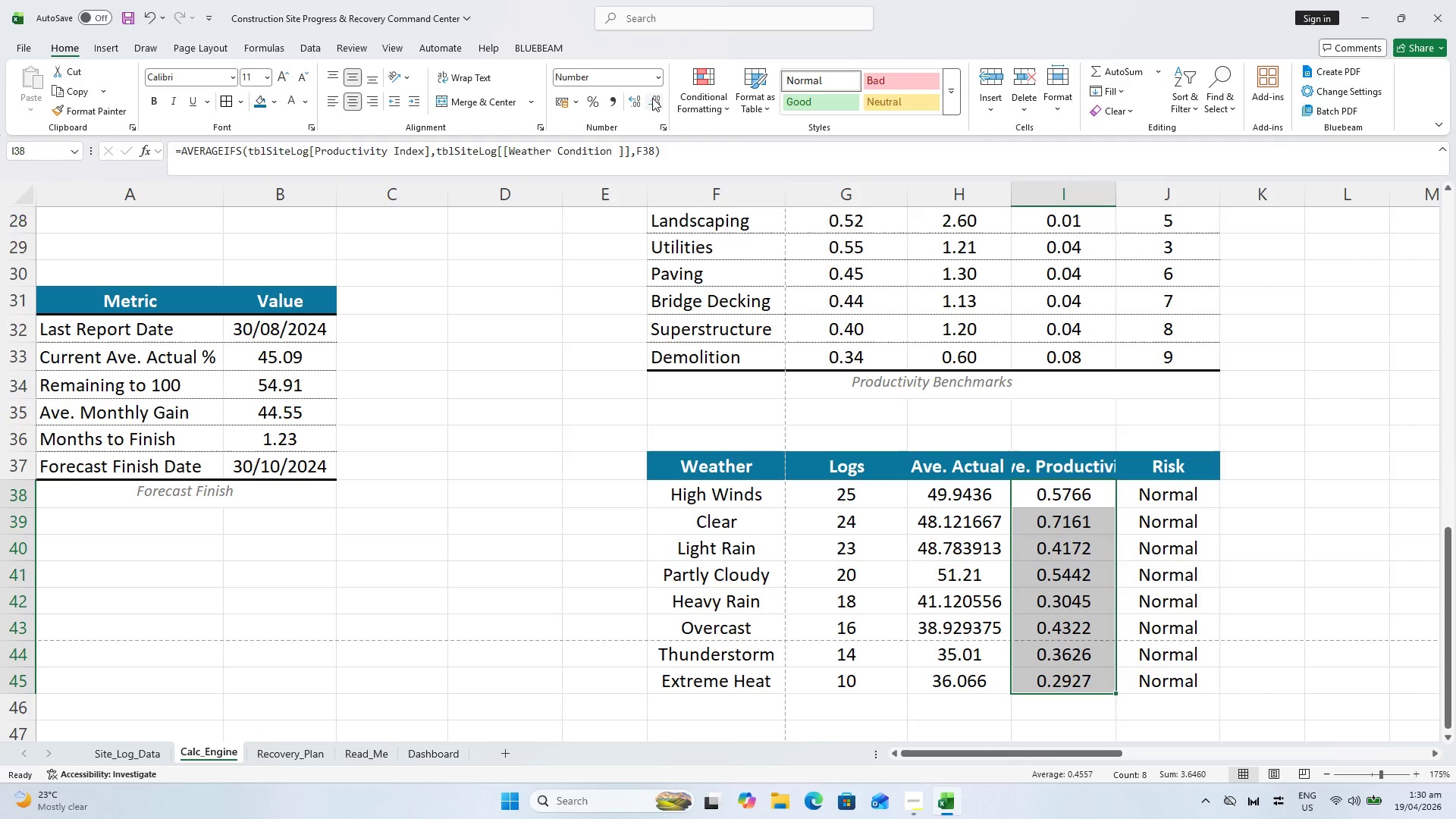 
triple_click([652, 98])
 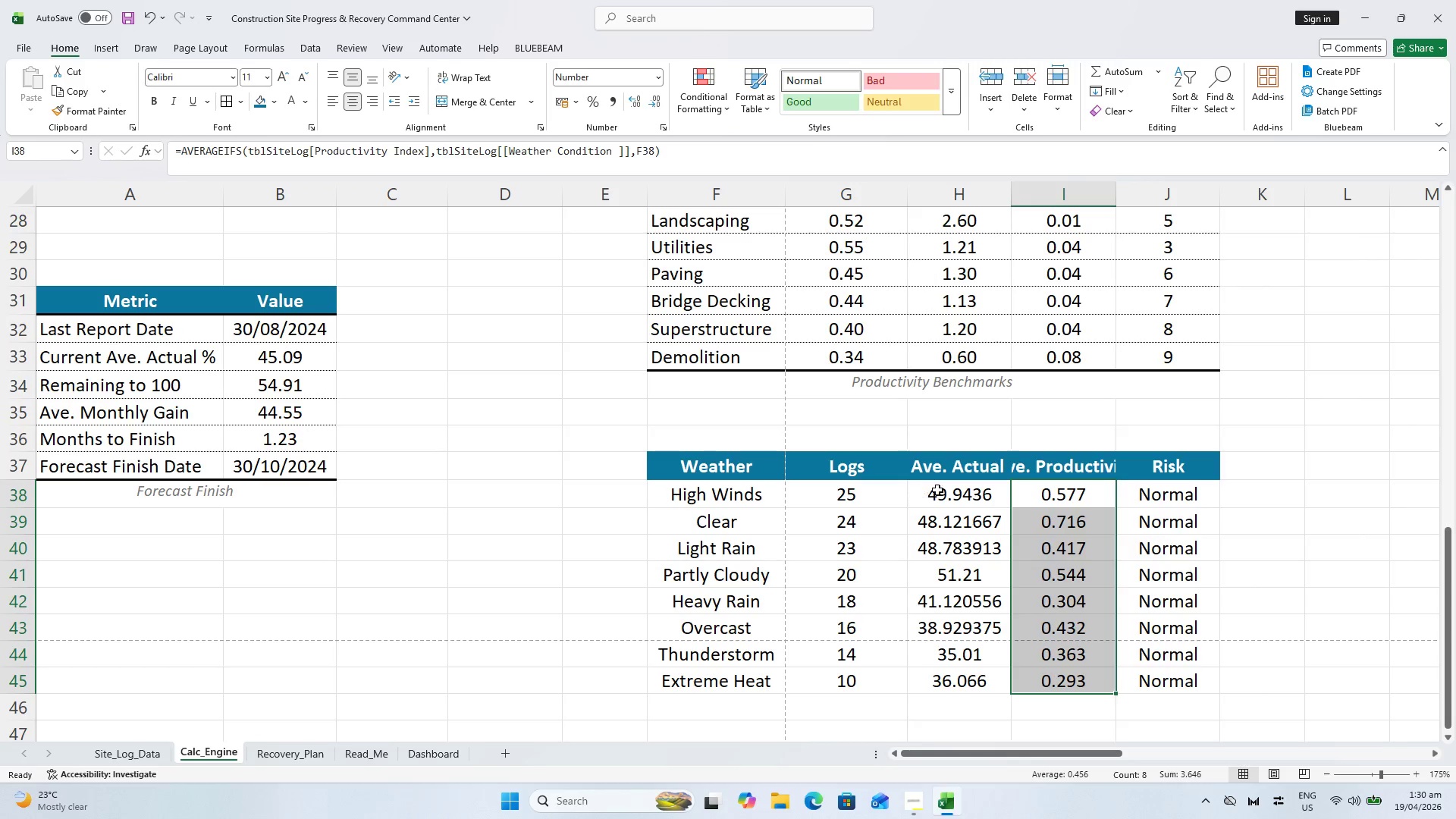 
hold_key(key=ShiftLeft, duration=0.72)
 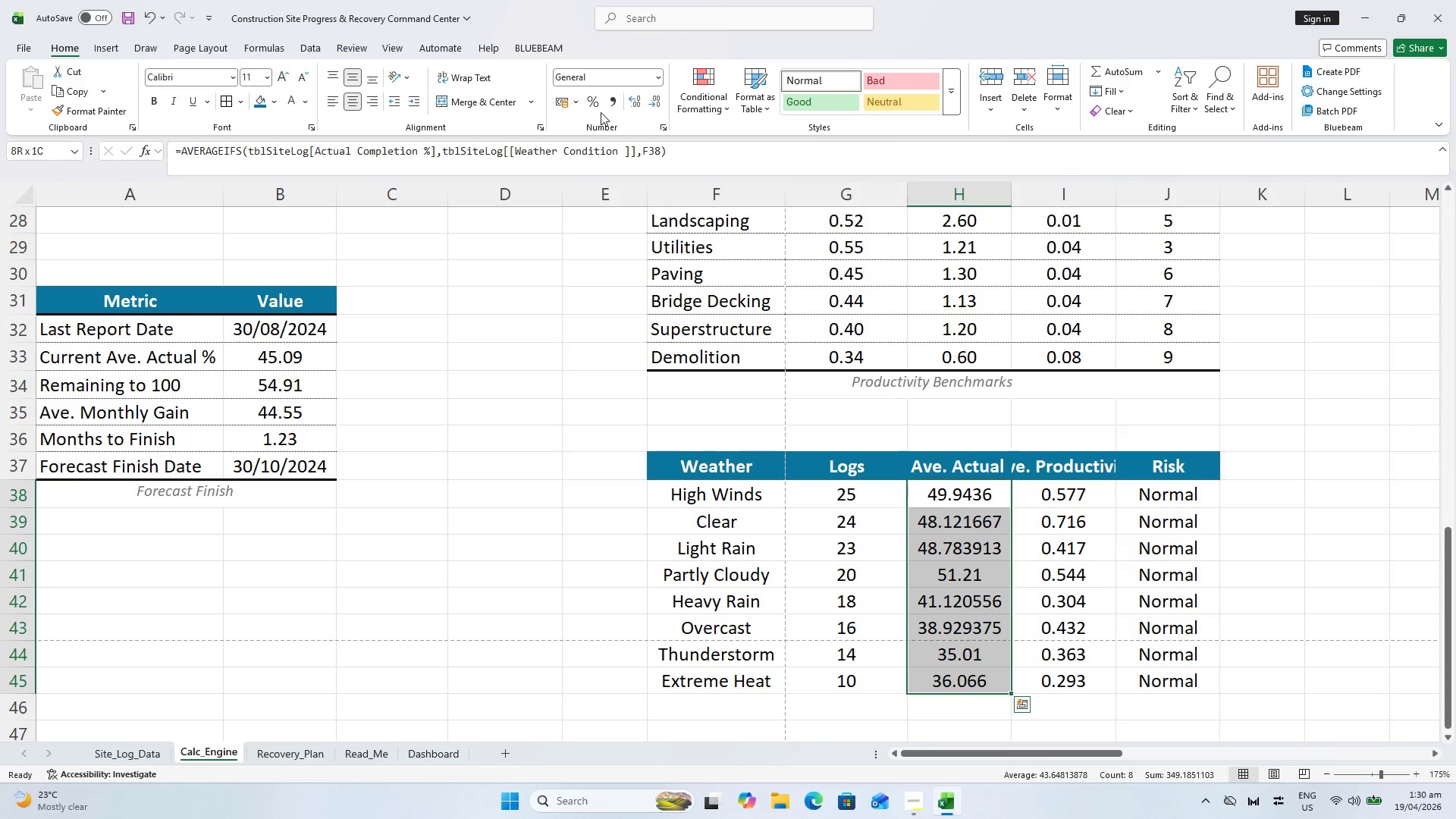 
double_click([637, 103])
 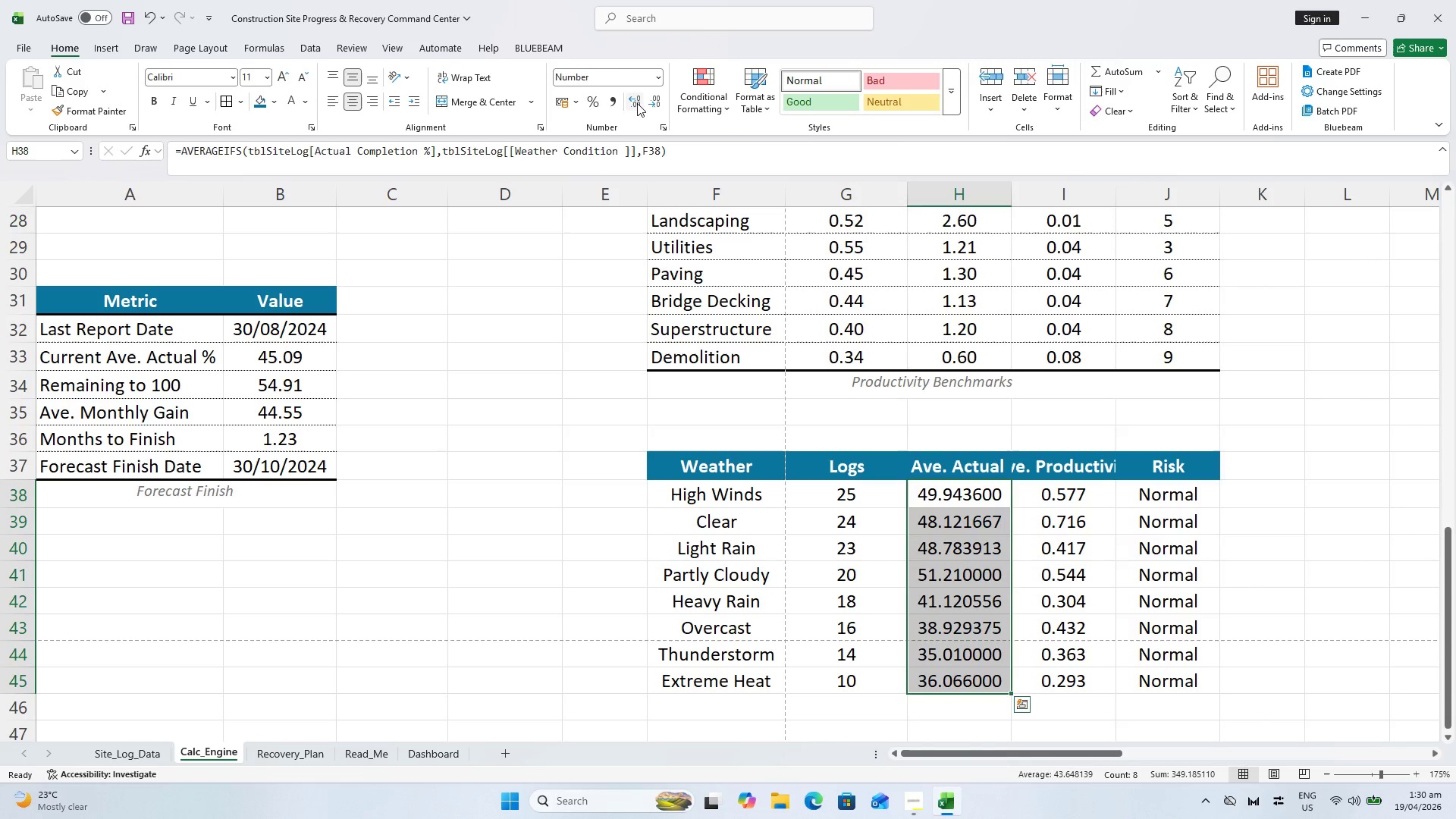 
triple_click([637, 103])
 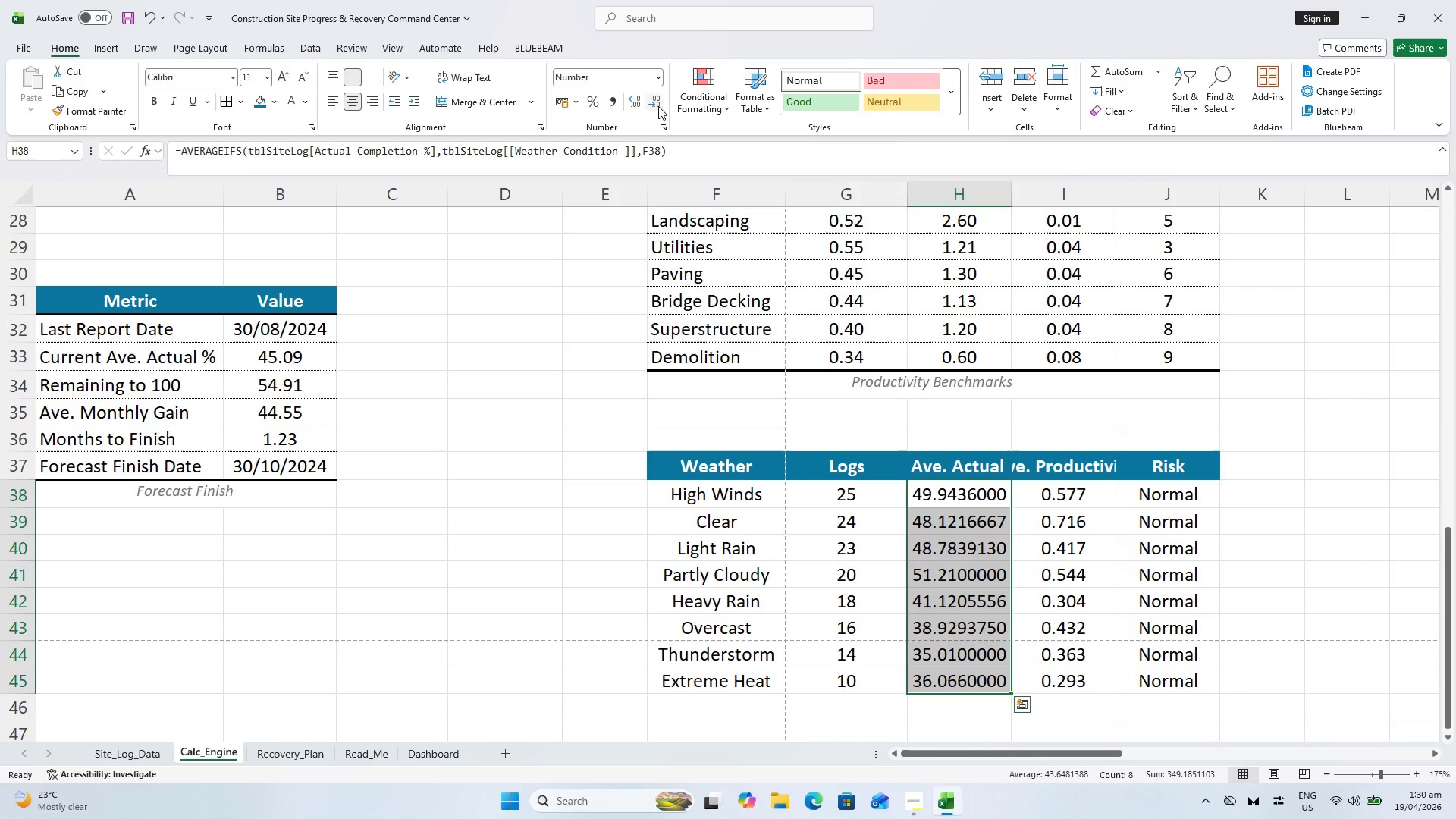 
double_click([658, 106])
 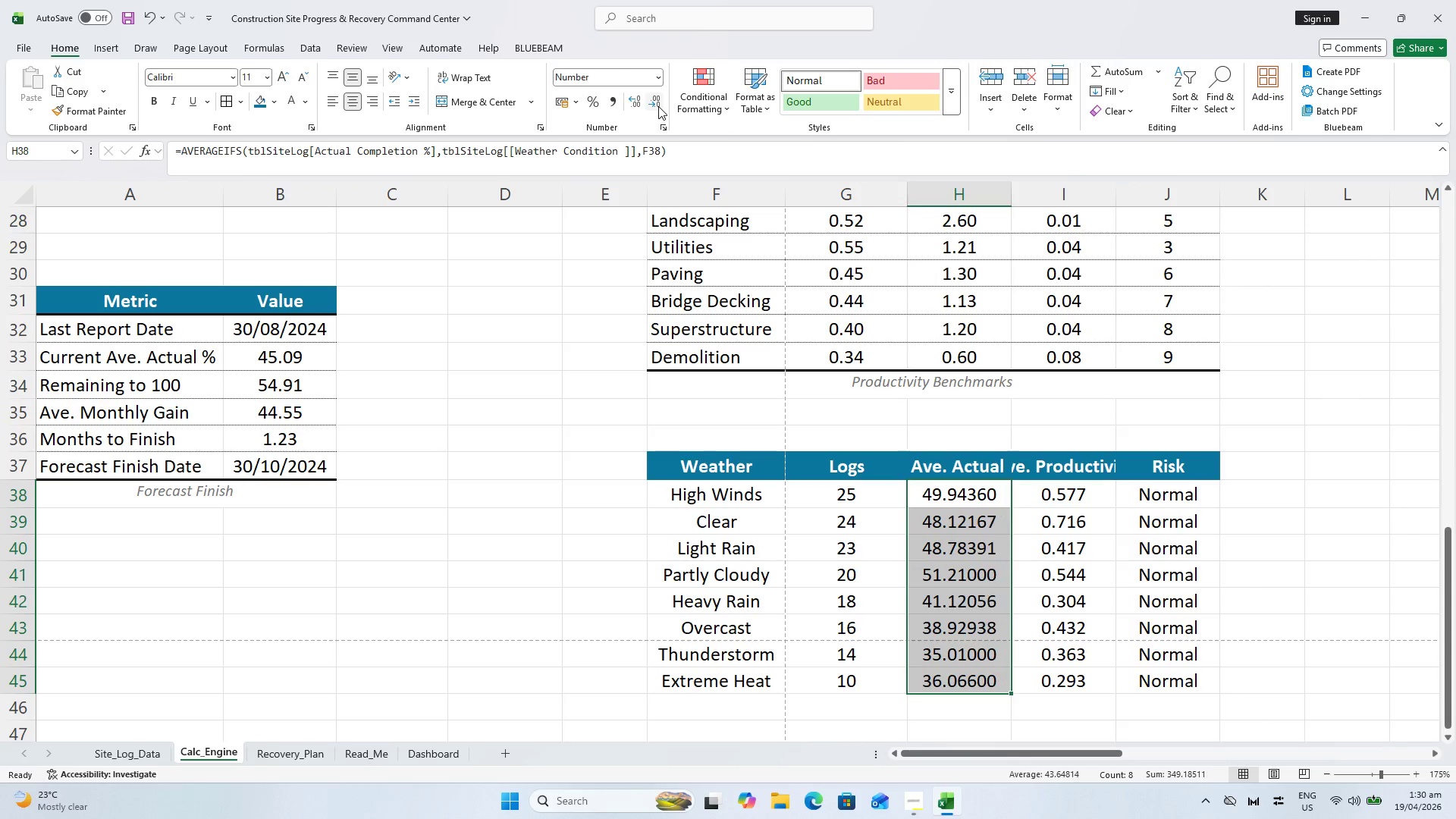 
triple_click([658, 106])
 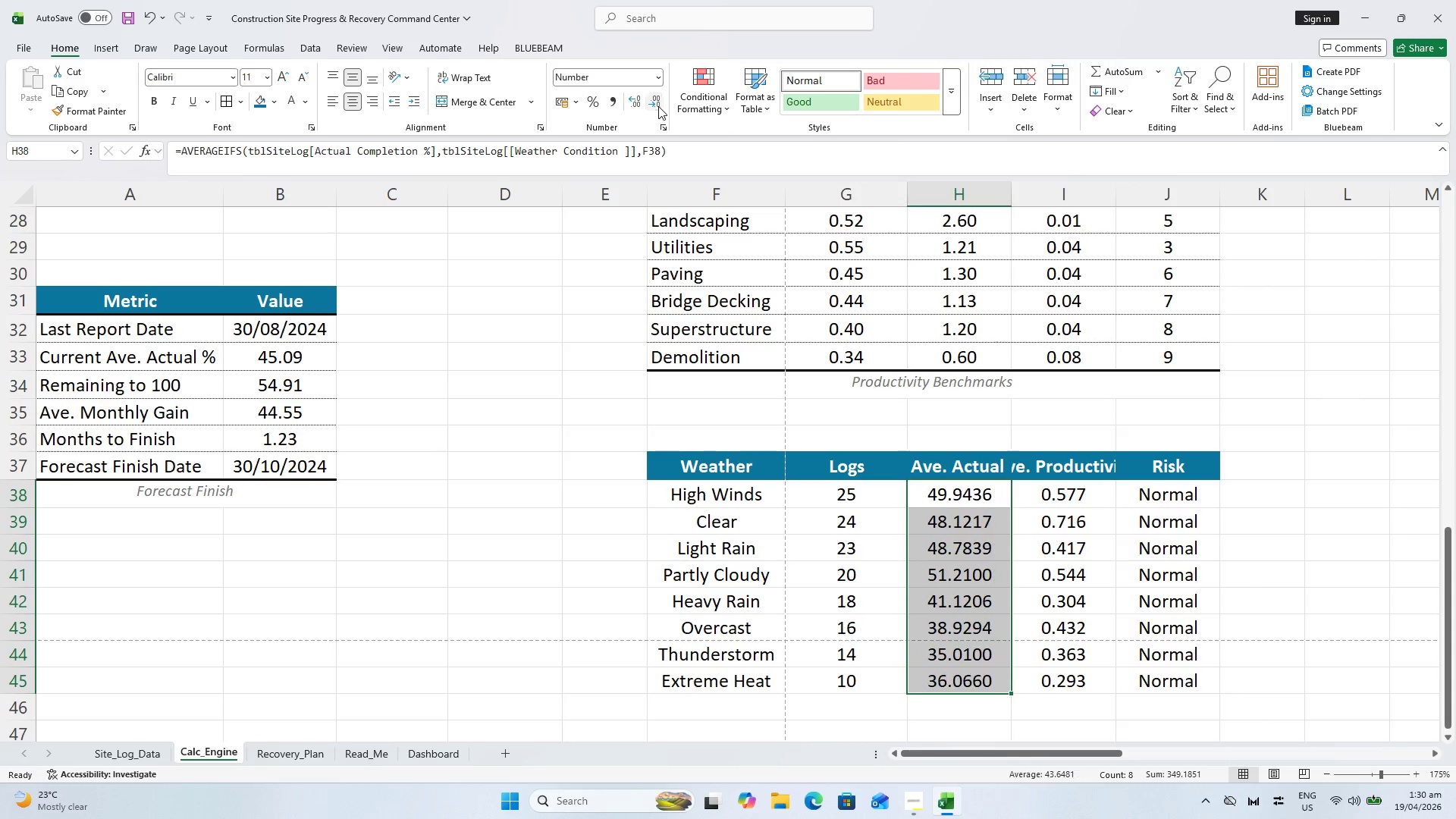 
triple_click([658, 106])
 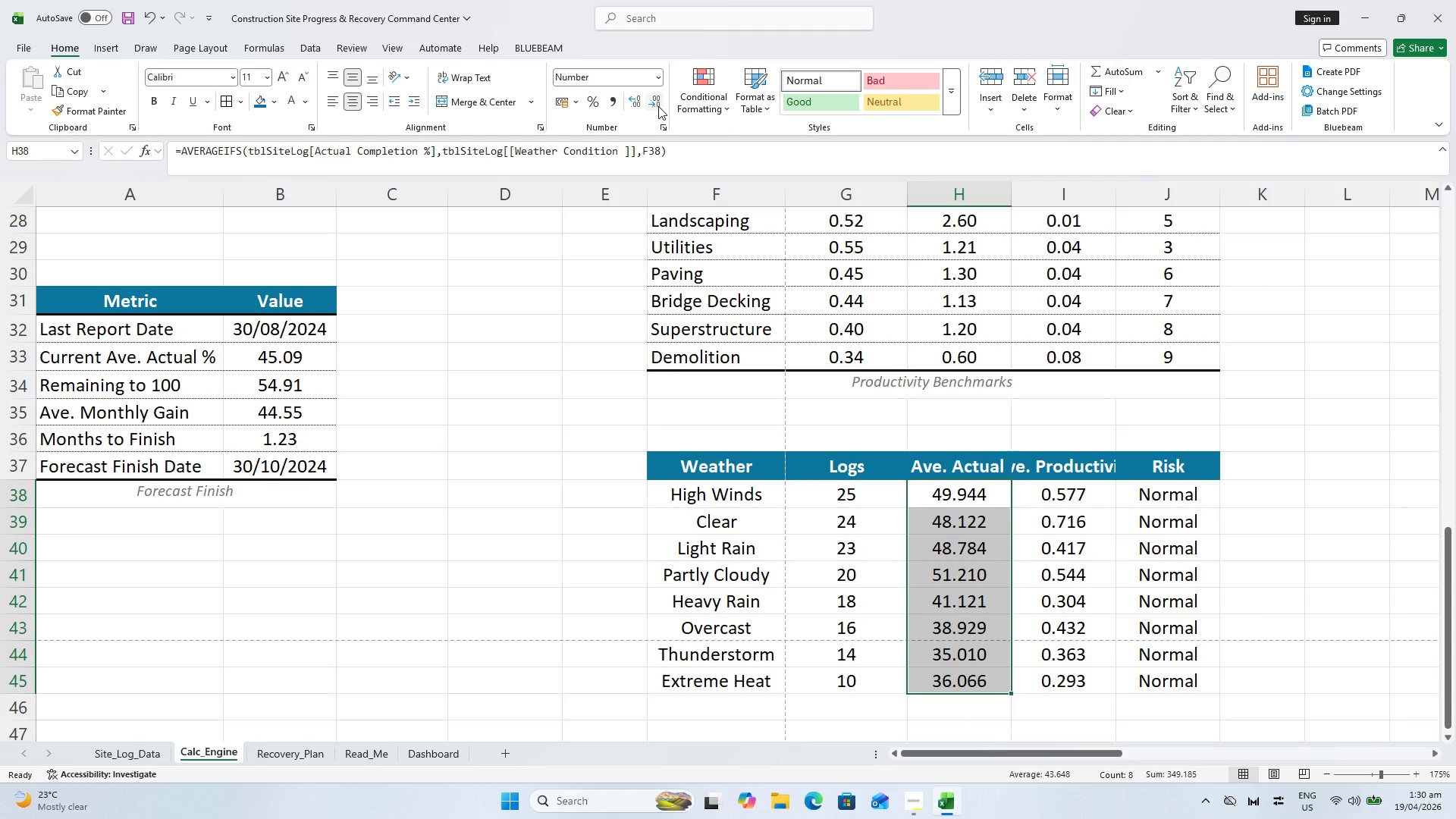 
triple_click([658, 106])
 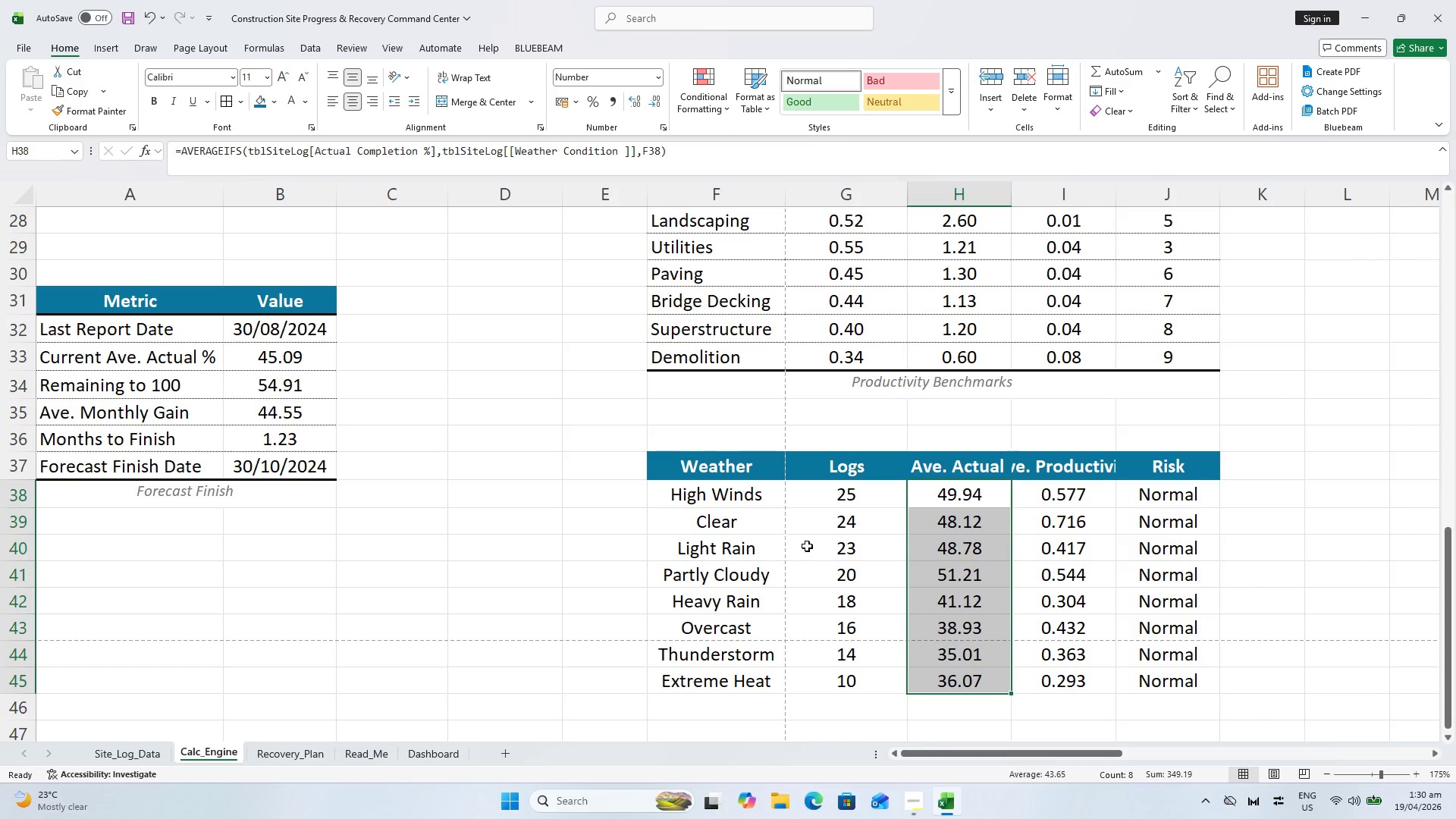 
left_click([808, 546])
 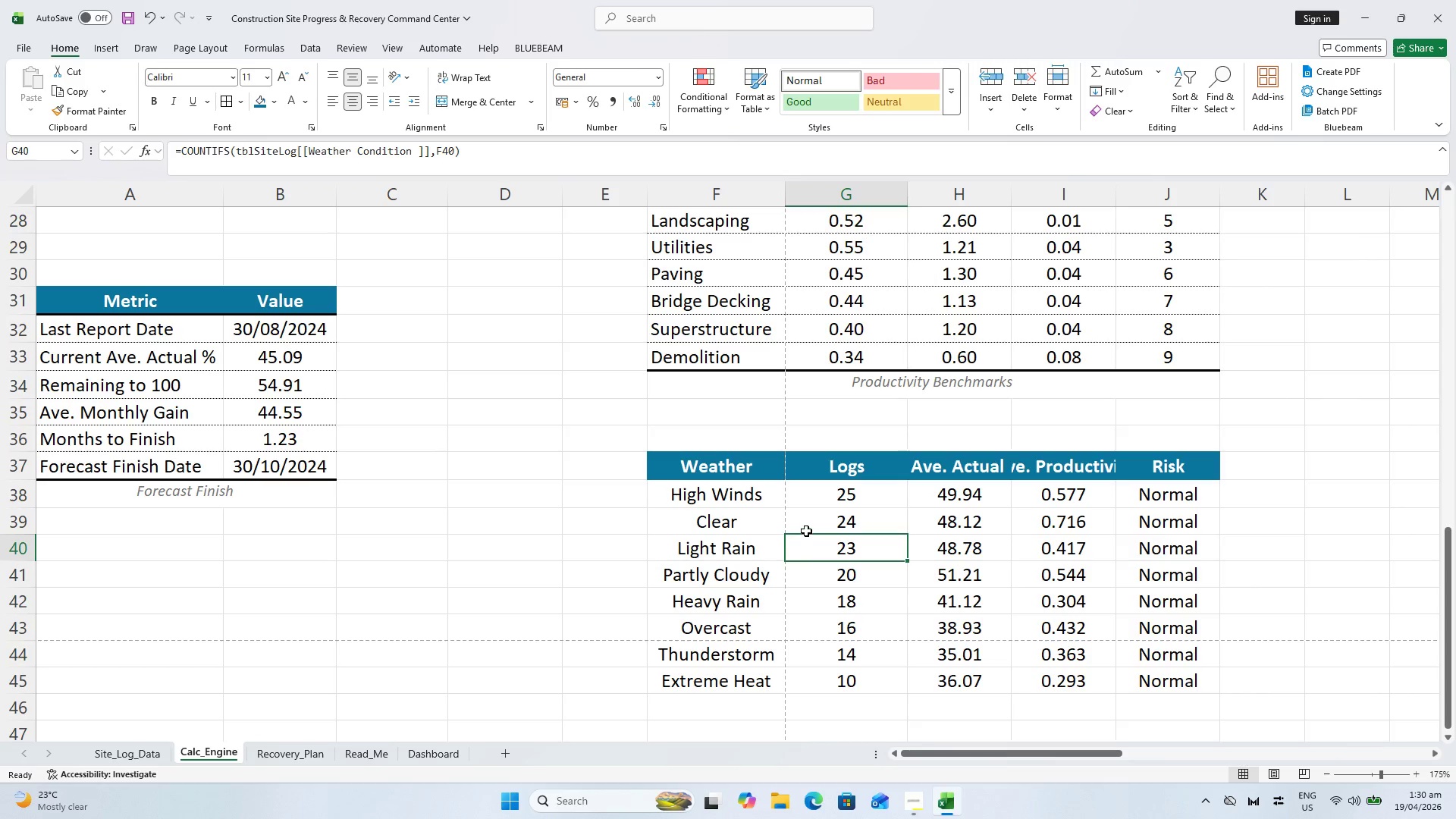 
key(Control+S)
 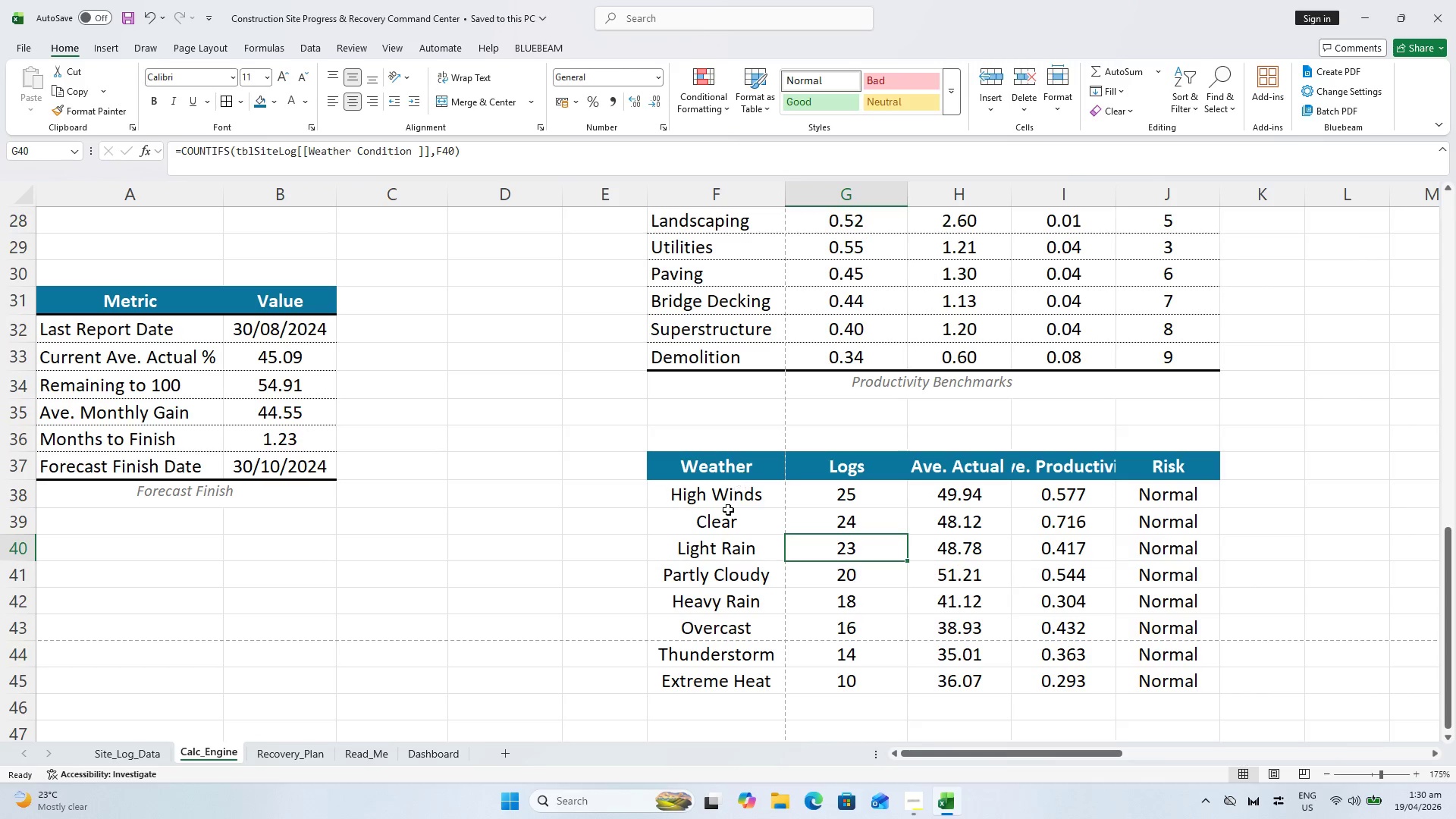 
wait(5.28)
 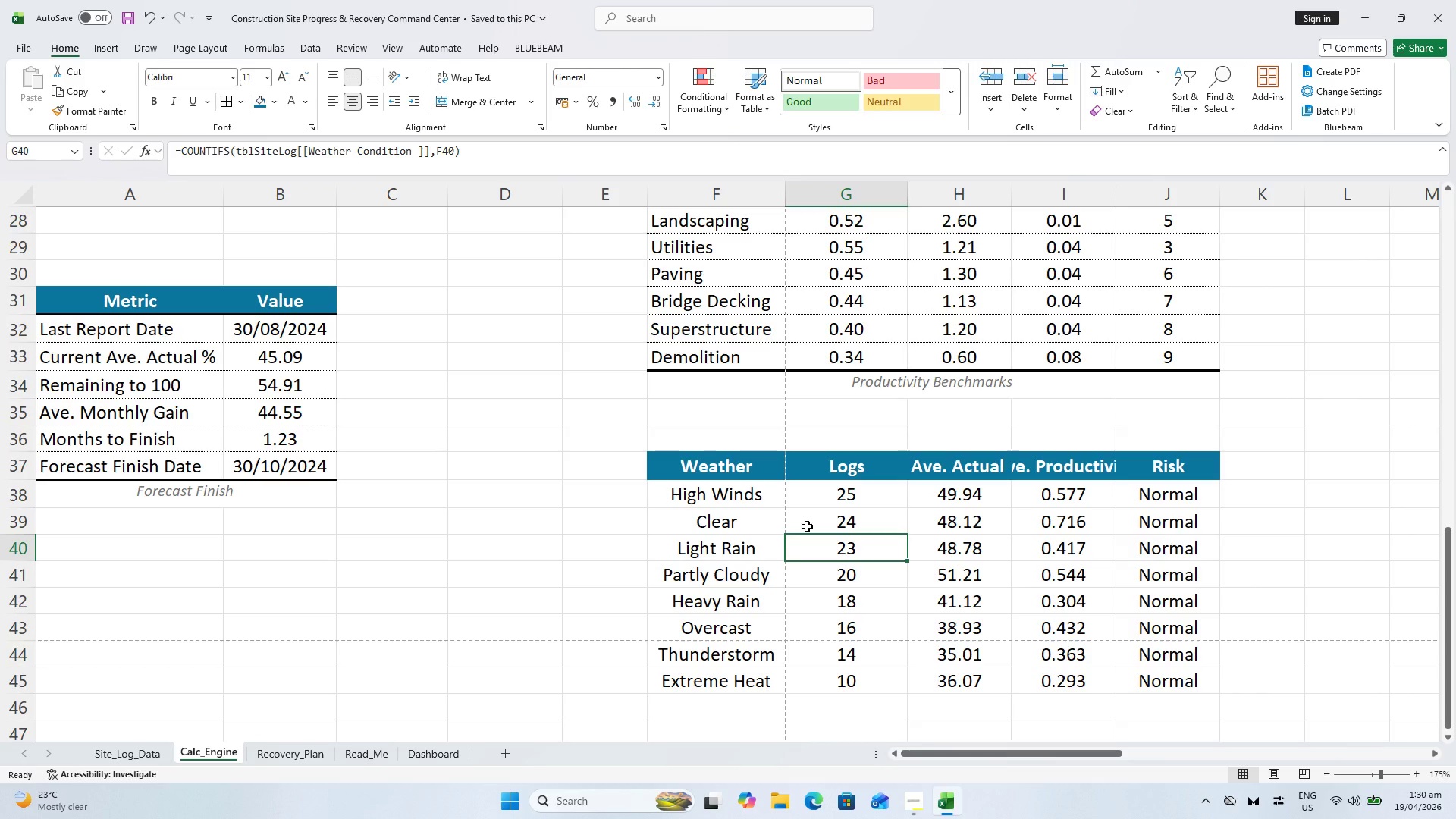 
left_click_drag(start_coordinate=[720, 466], to_coordinate=[733, 466])
 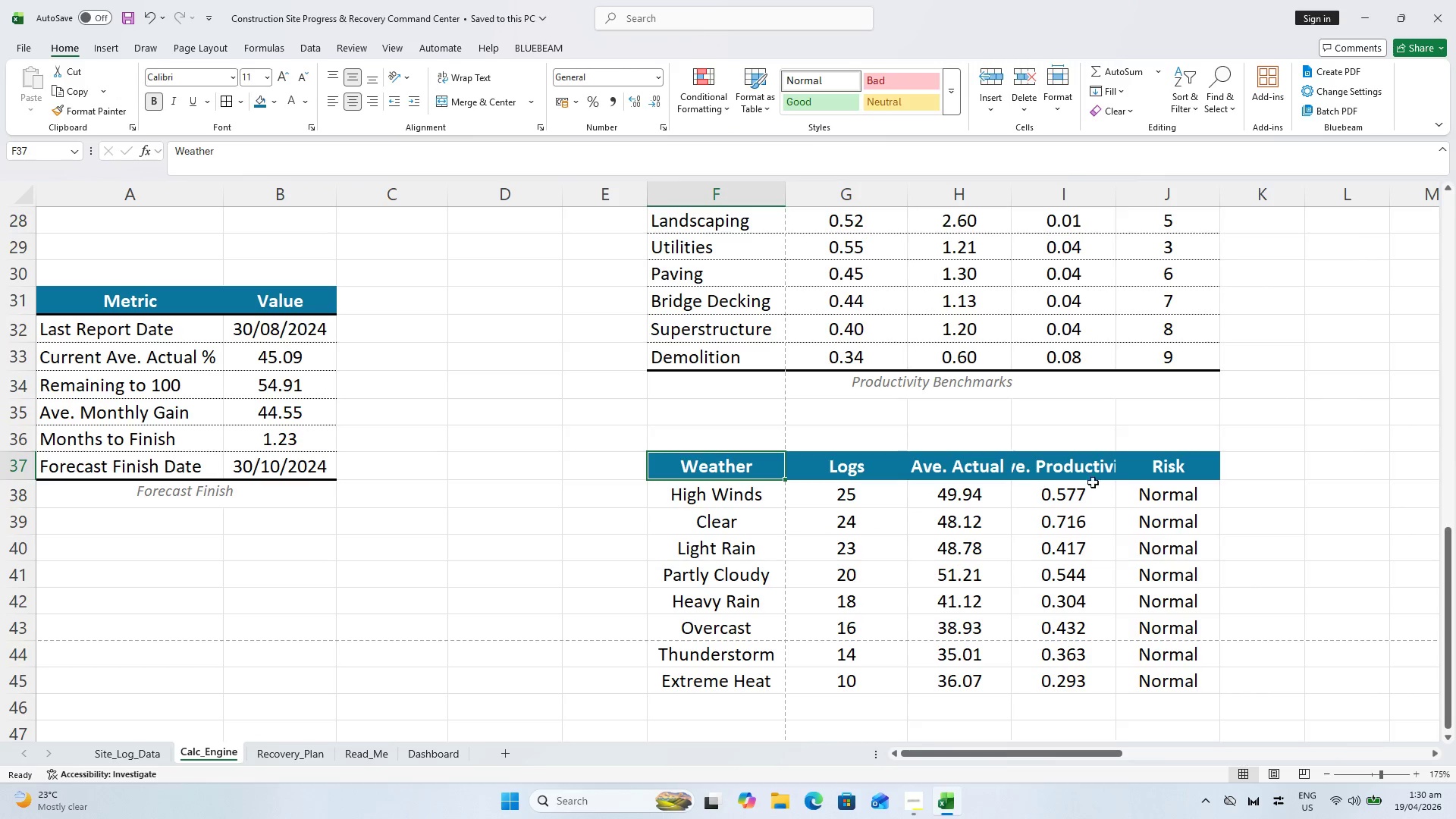 
hold_key(key=ShiftLeft, duration=0.45)
 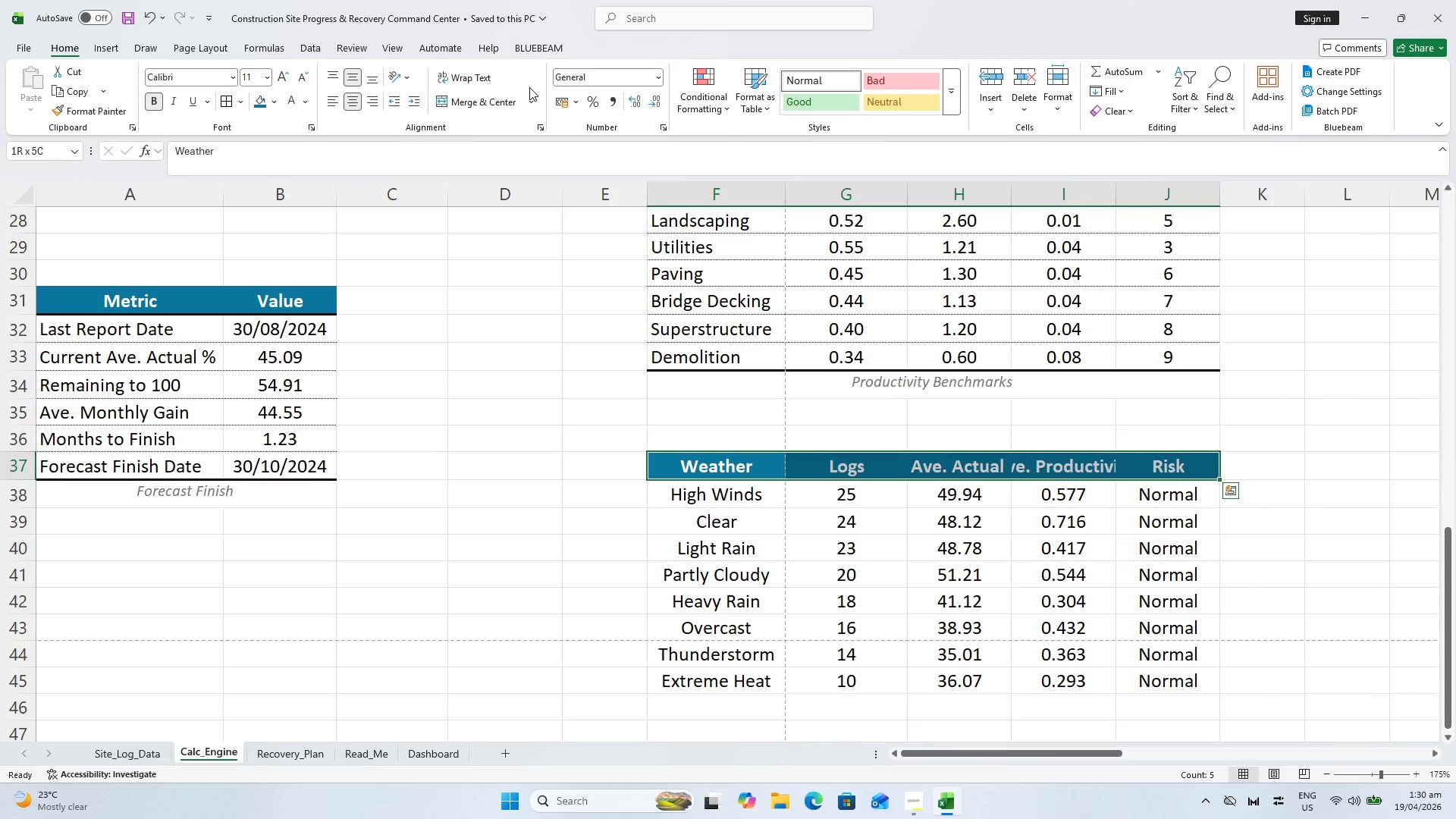 
left_click([485, 74])
 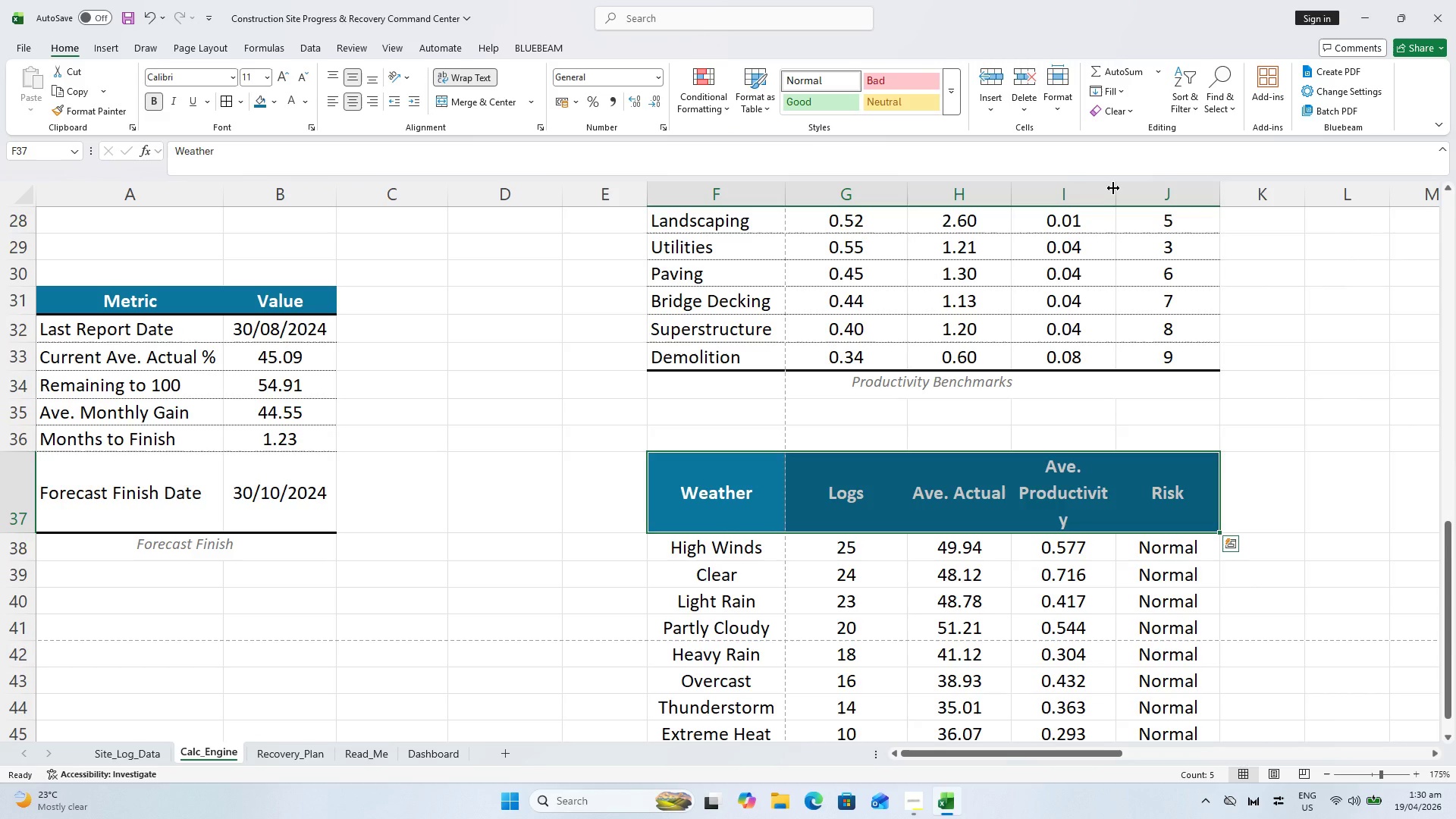 
left_click_drag(start_coordinate=[1113, 188], to_coordinate=[1122, 187])
 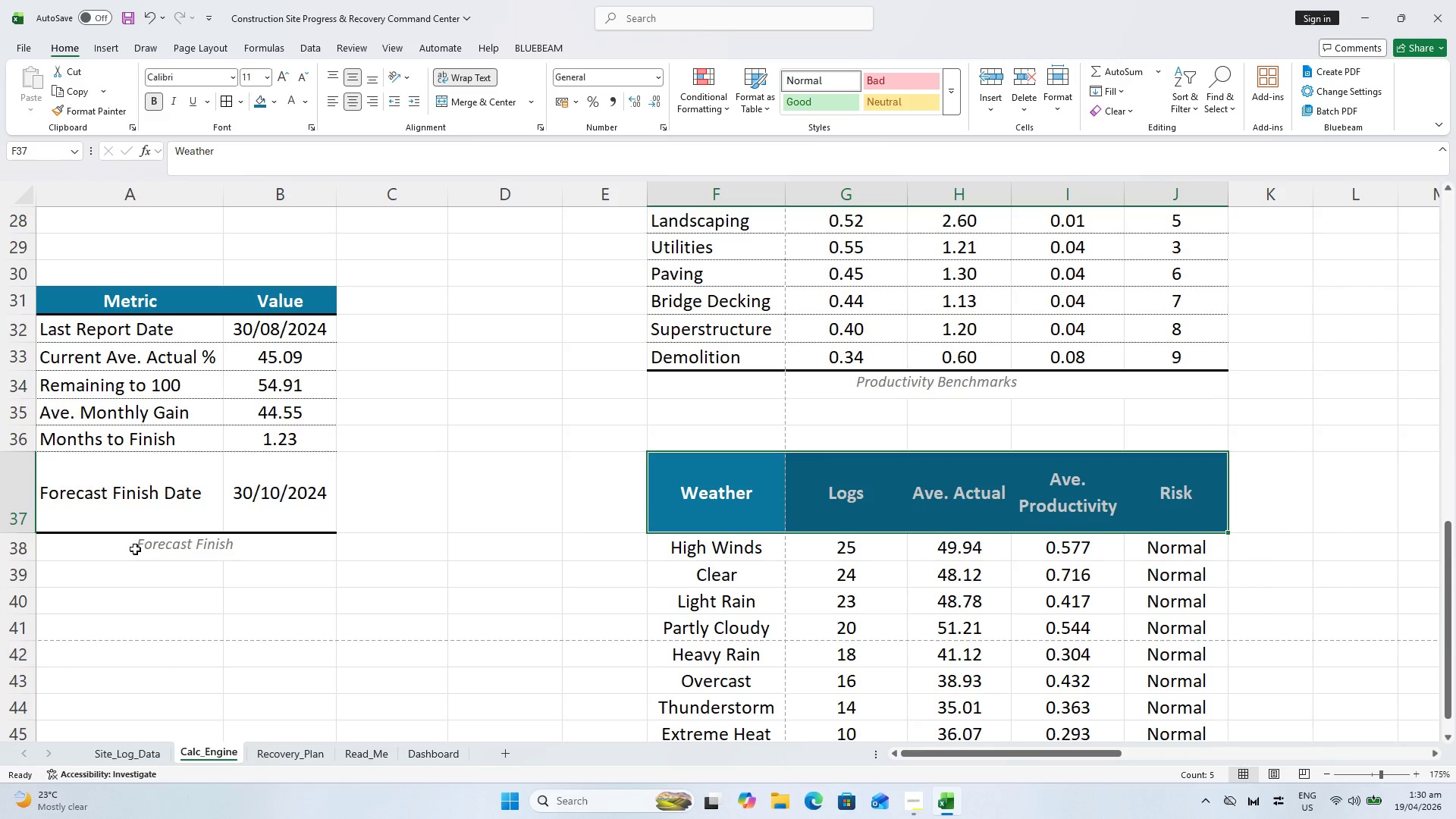 
double_click([27, 530])
 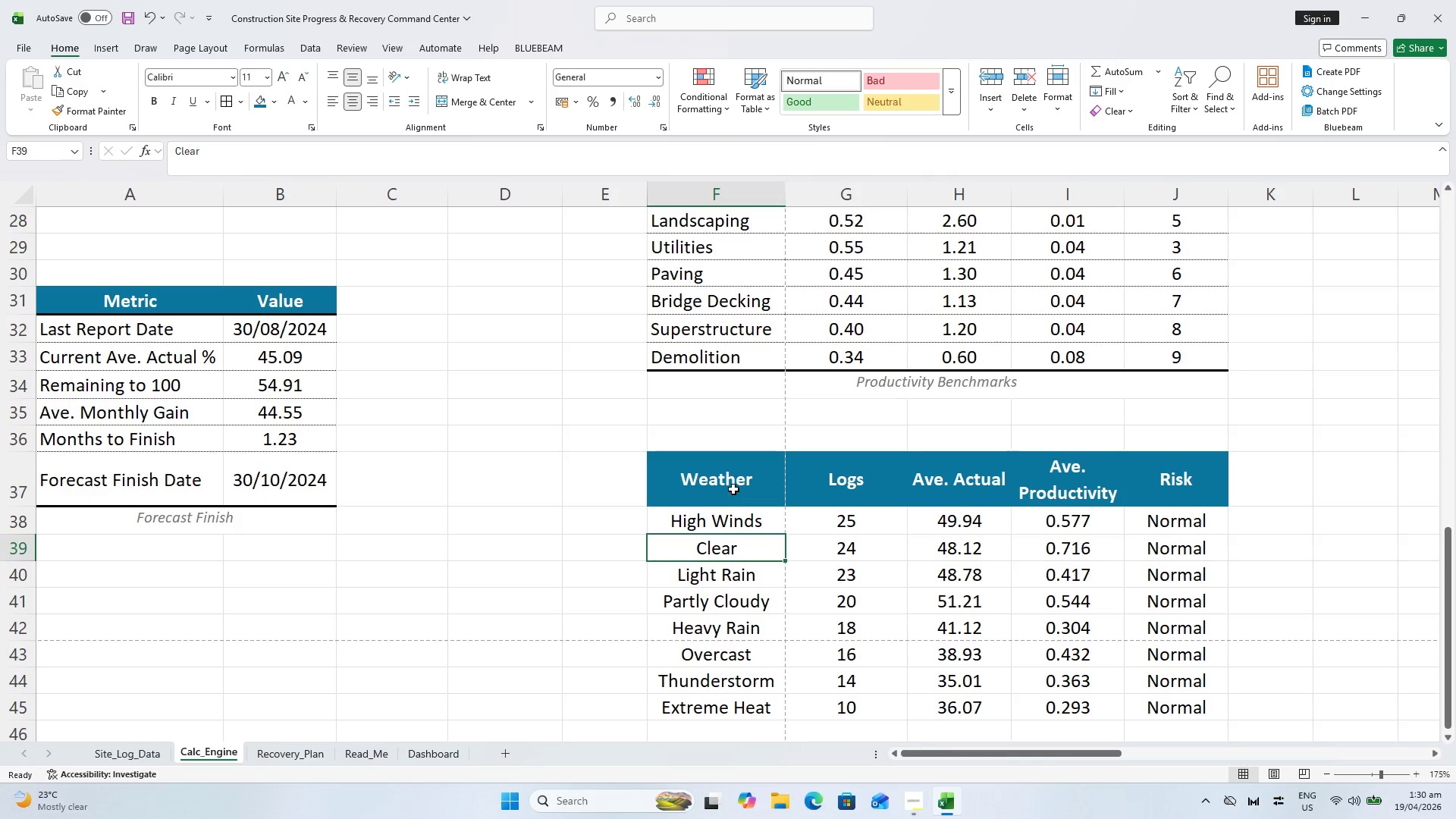 
key(Shift+ShiftLeft)
 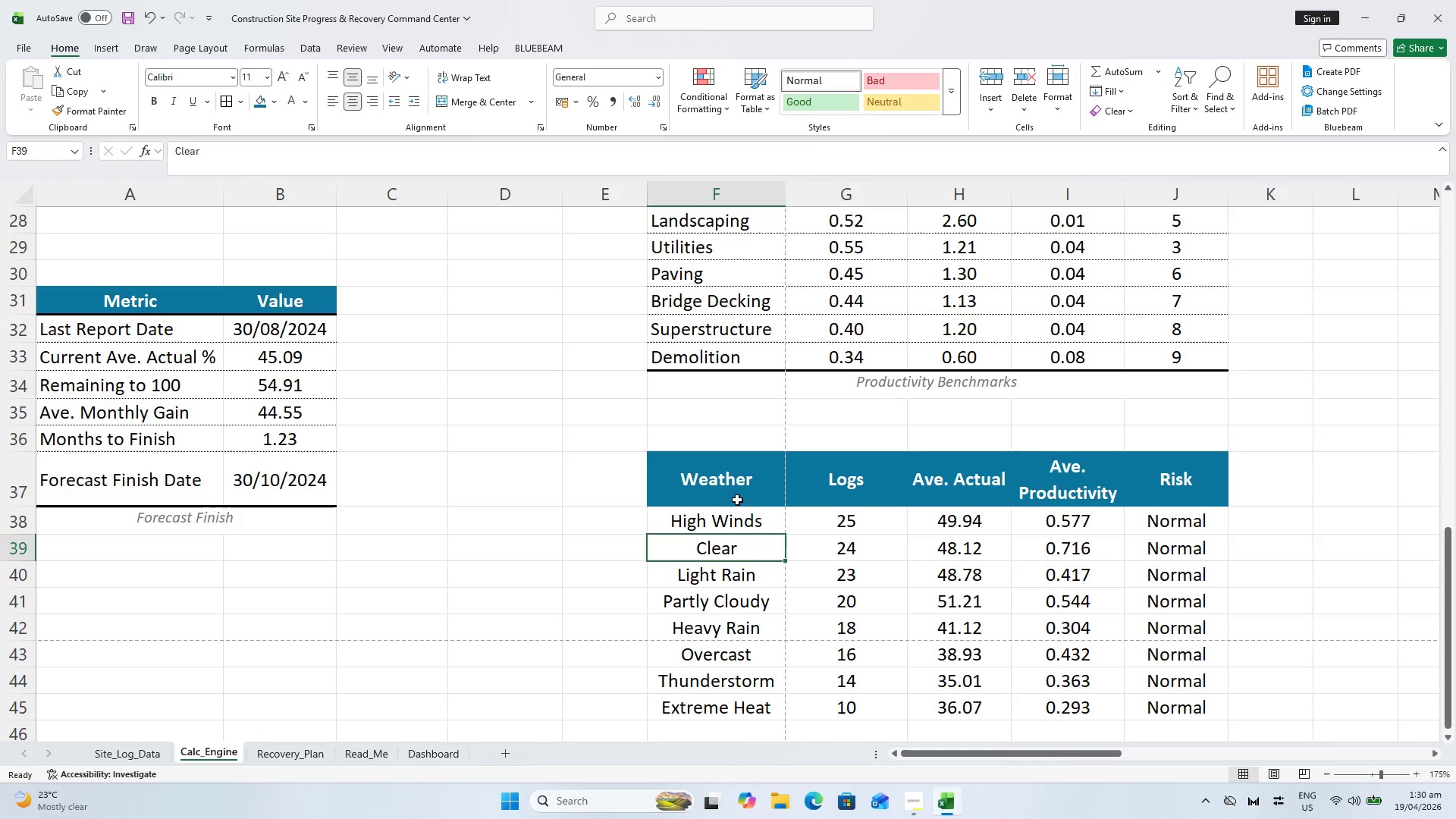 
key(Control+S)
 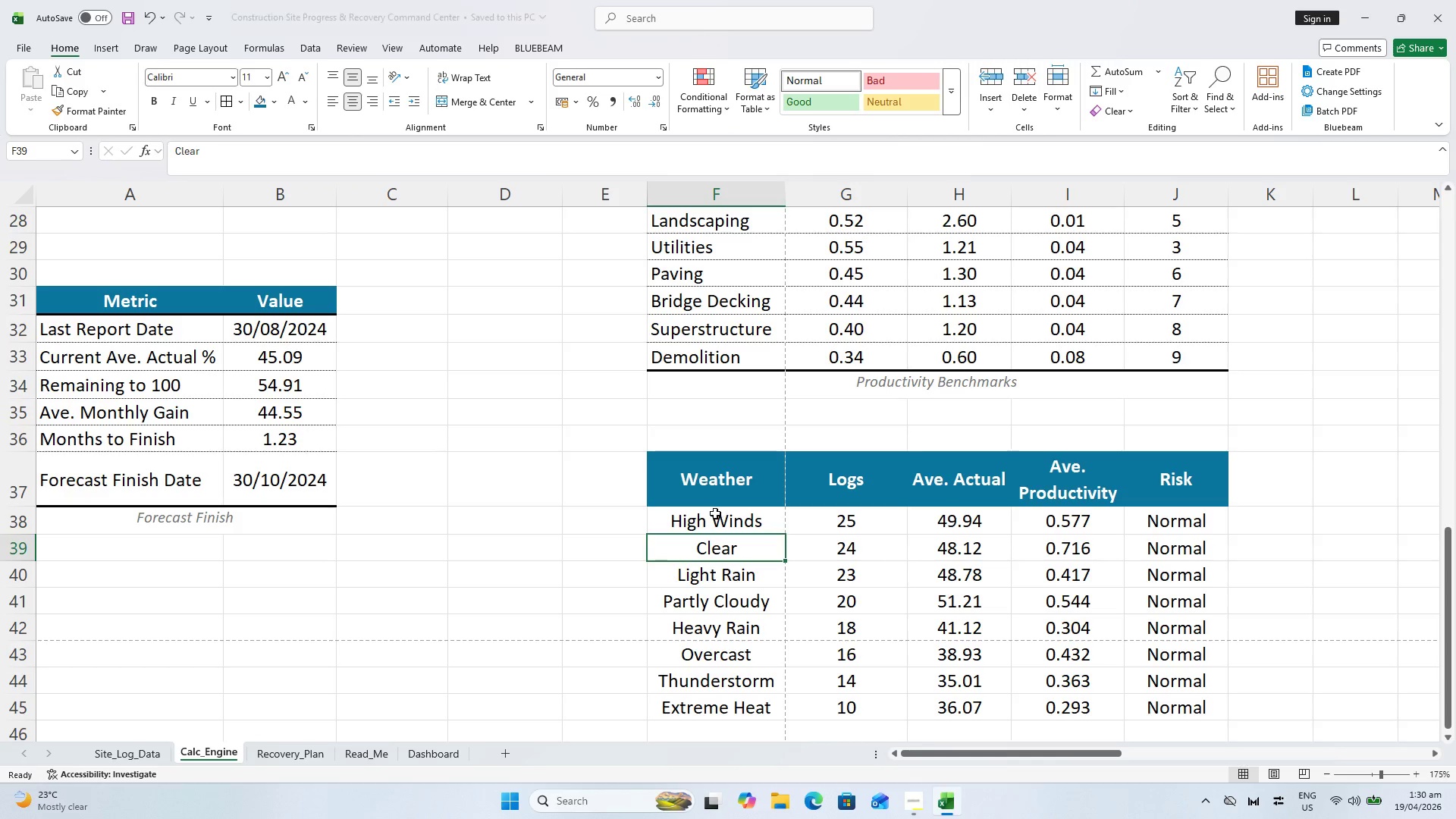 
left_click([715, 513])
 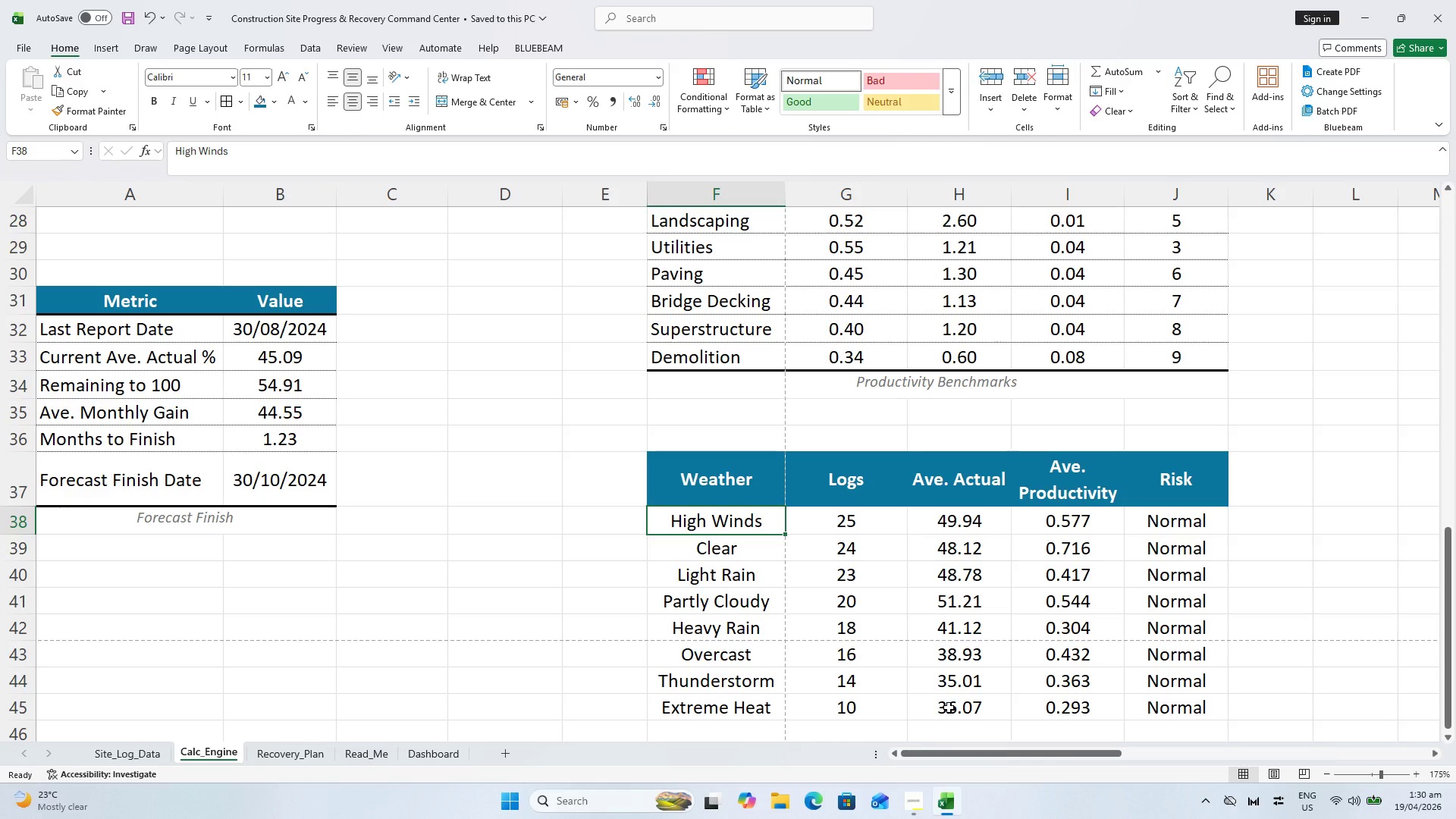 
hold_key(key=ShiftLeft, duration=0.72)
left_click([1189, 701])
 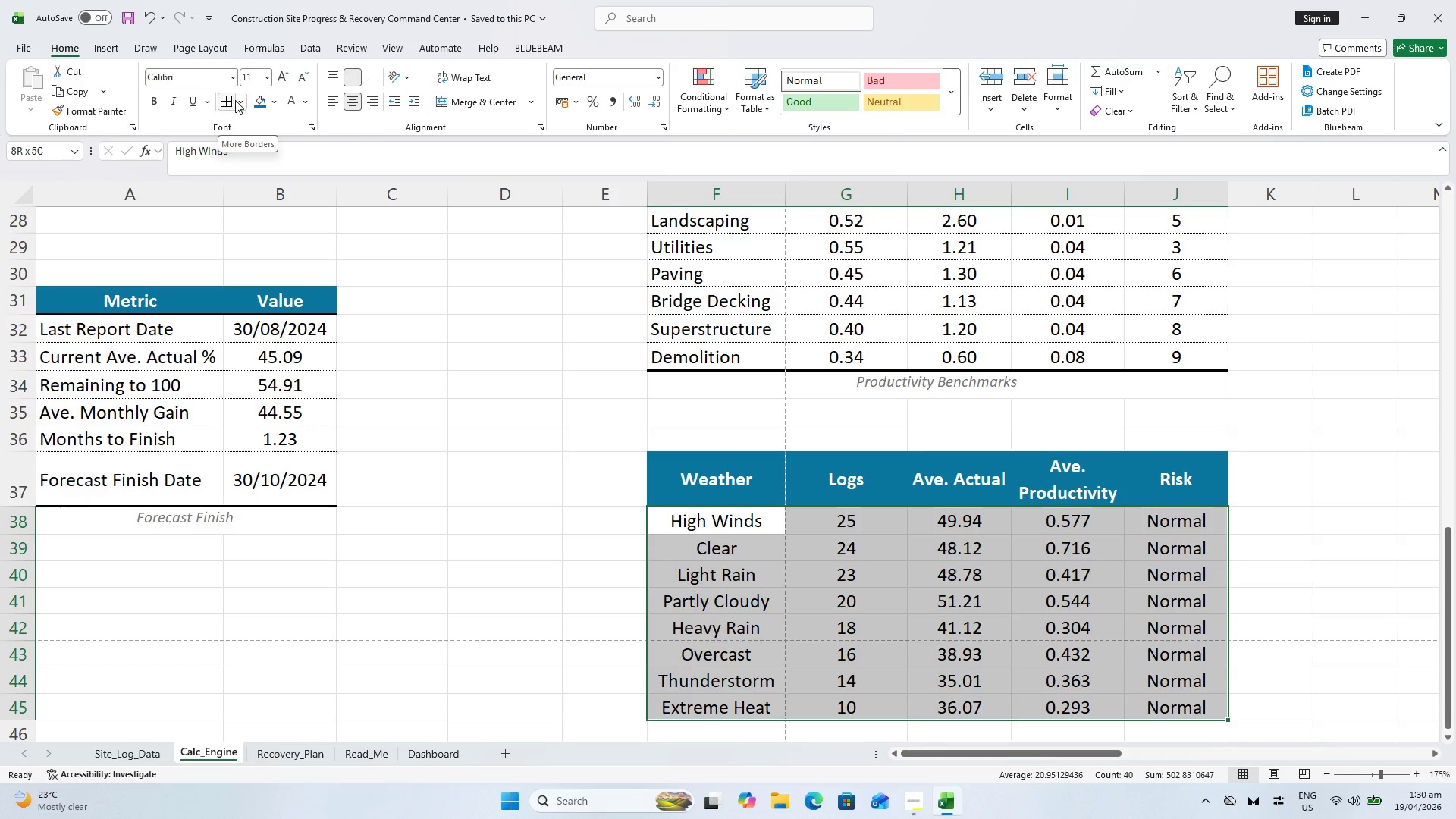 
left_click([233, 102])
 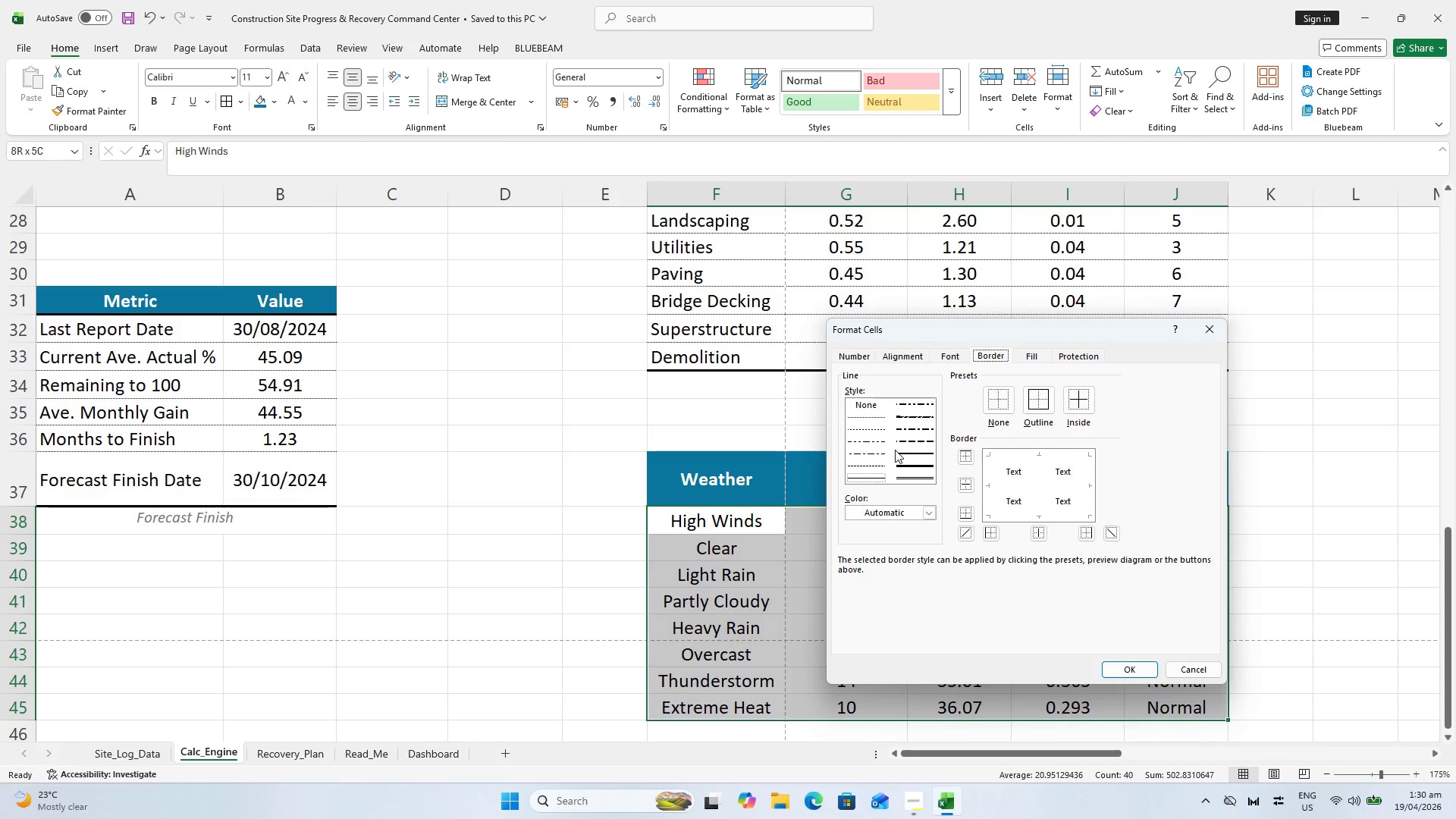 
left_click([921, 467])
 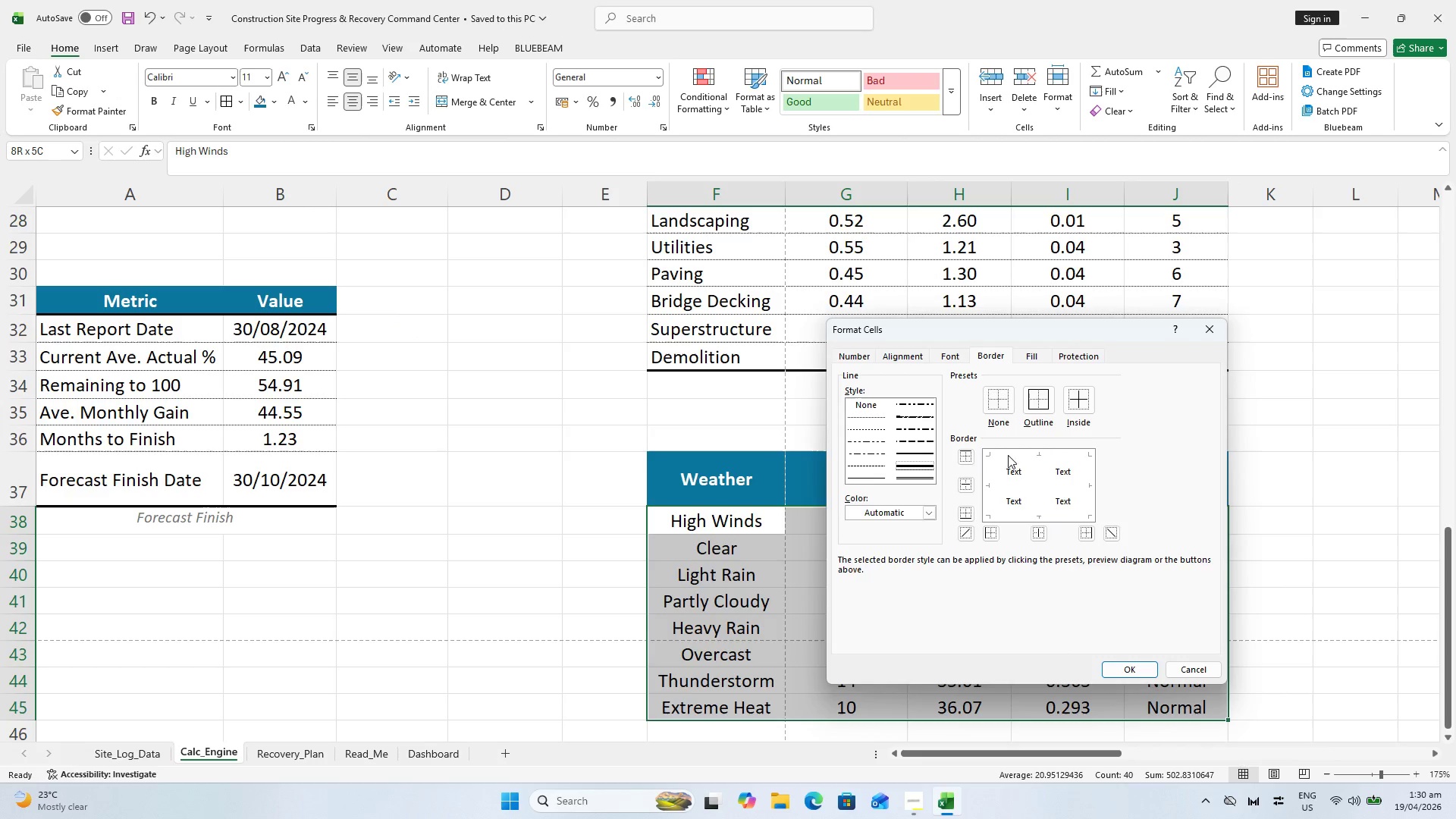 
left_click([1014, 457])
 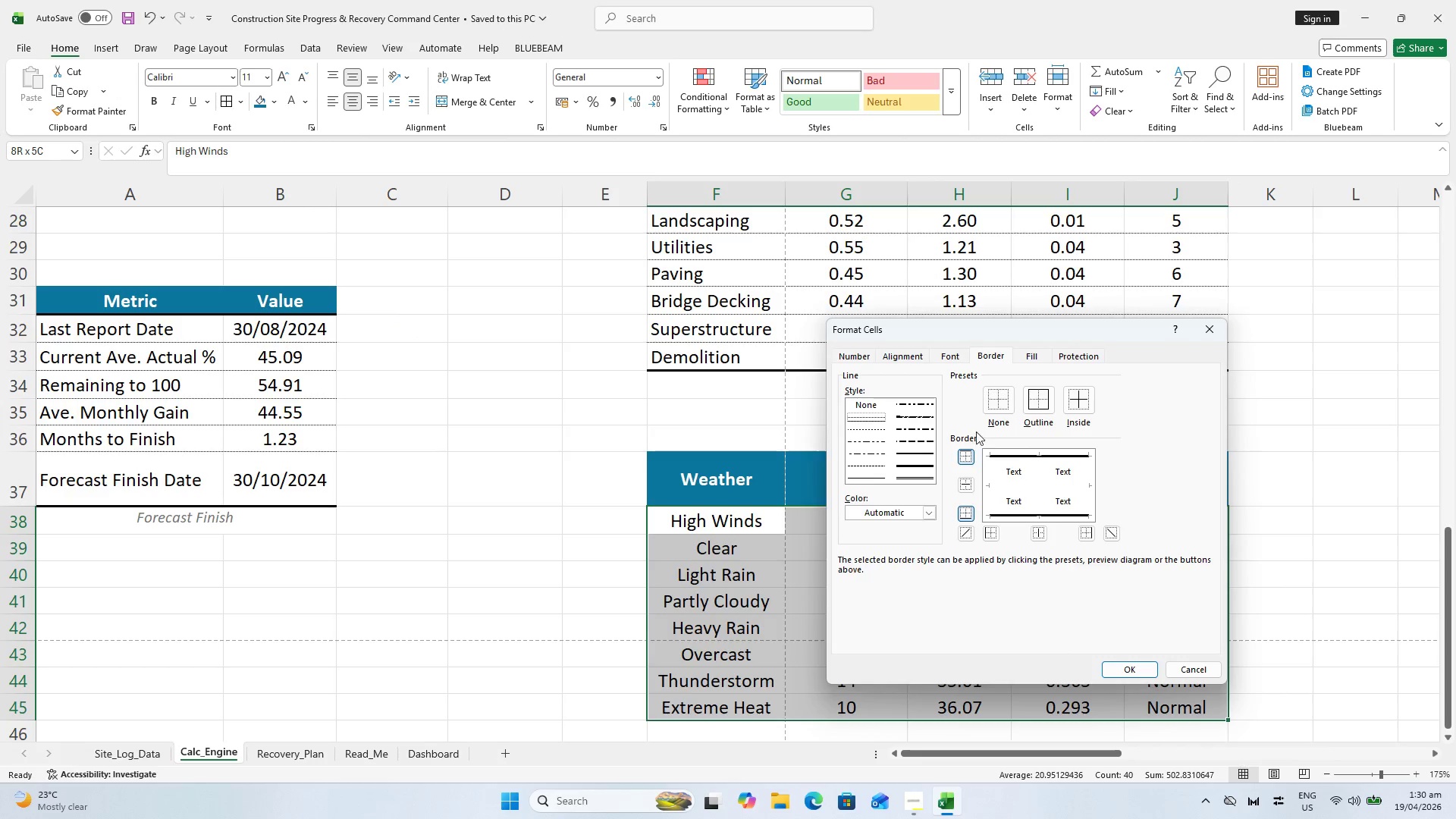 
left_click([1016, 491])
 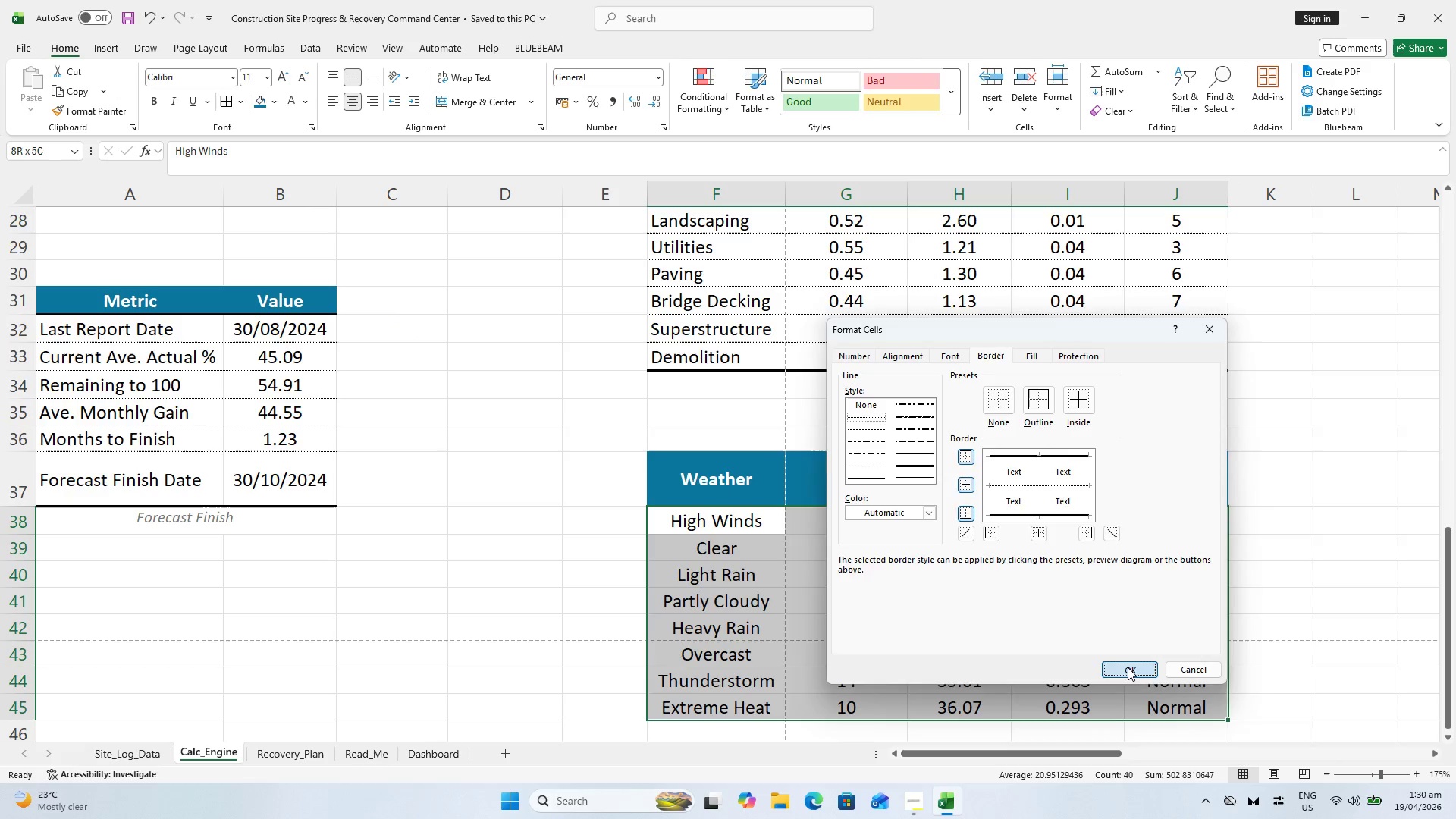 
double_click([971, 681])
 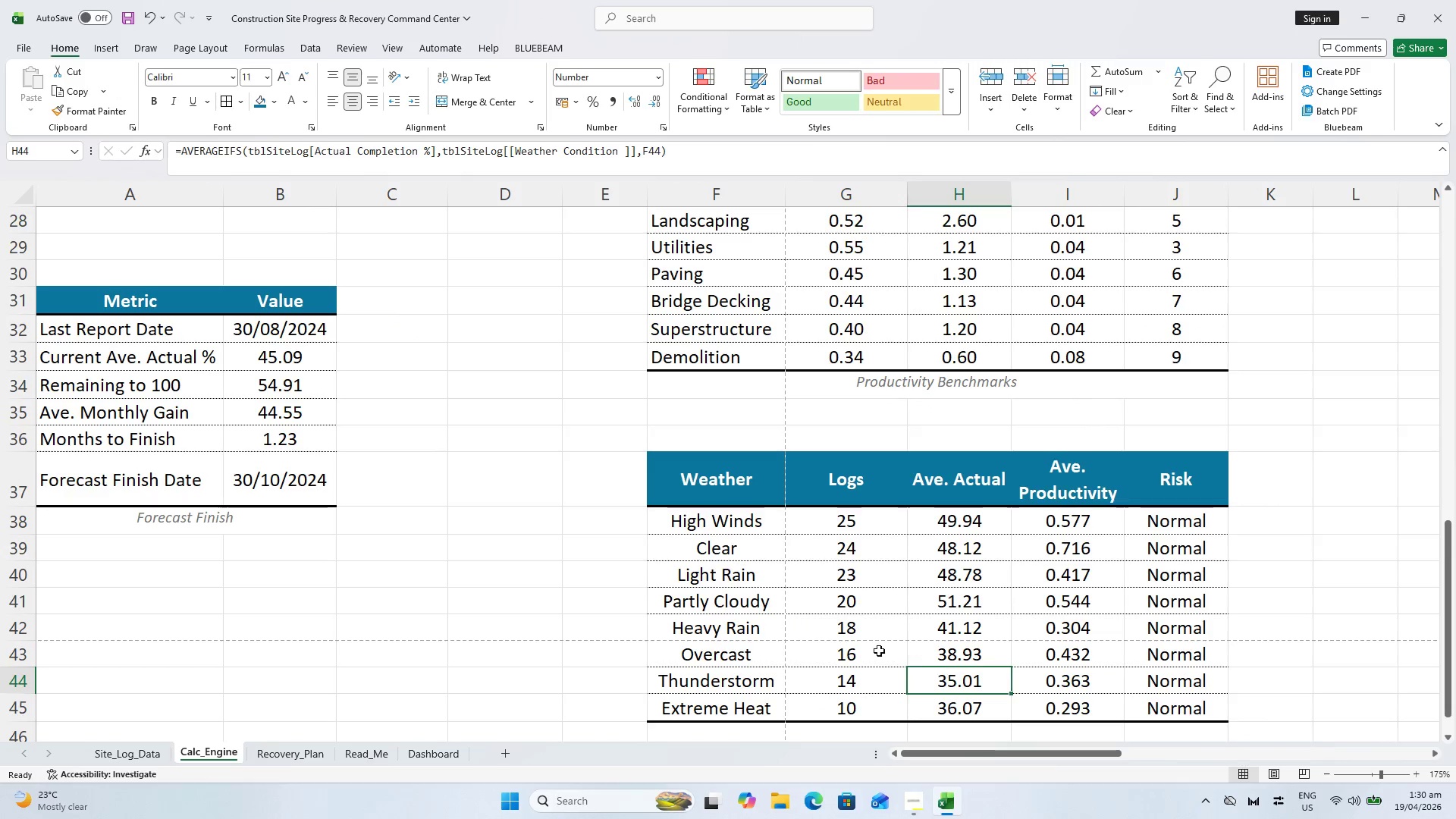 
key(Control+S)
 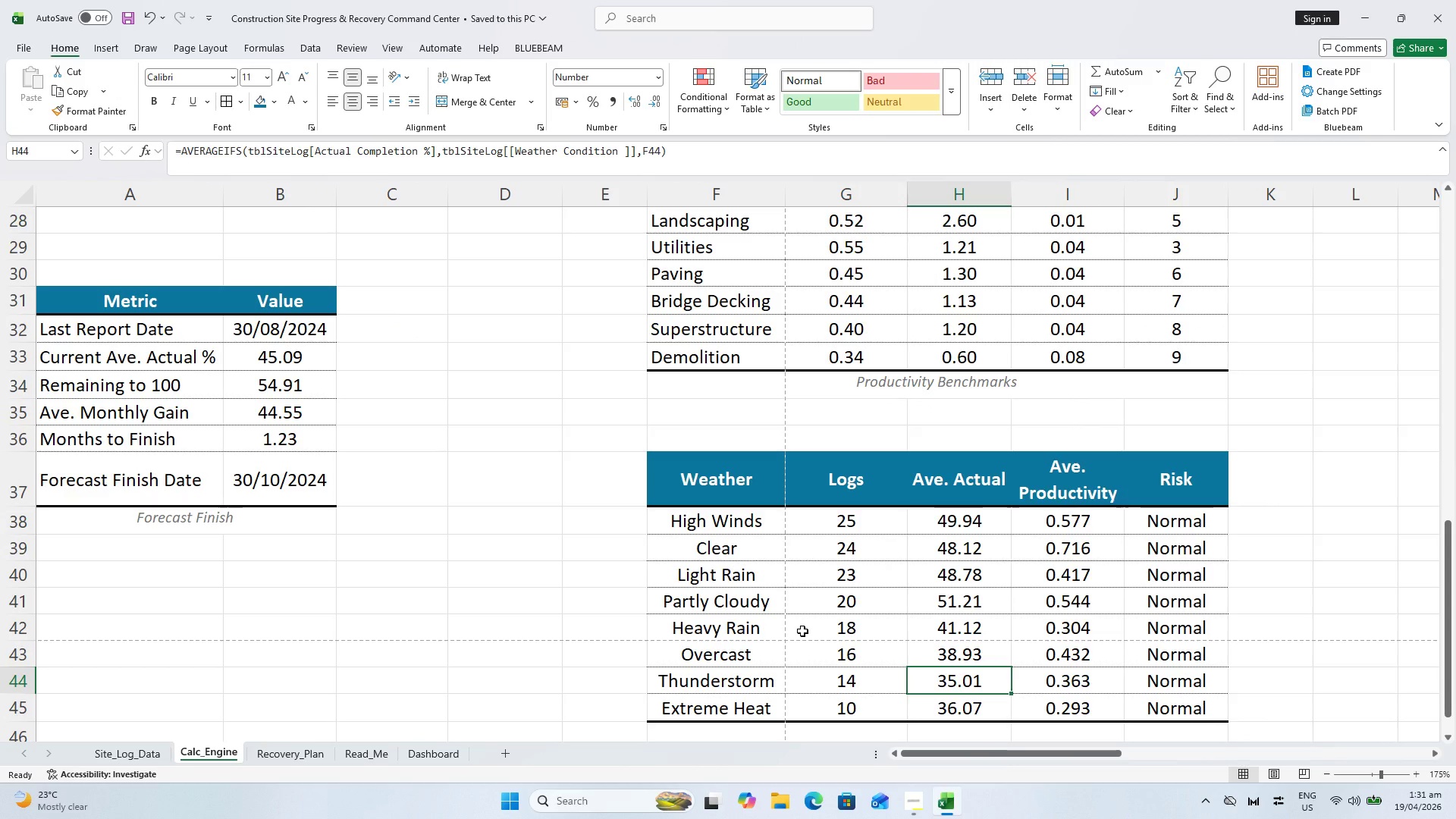 
wait(6.02)
 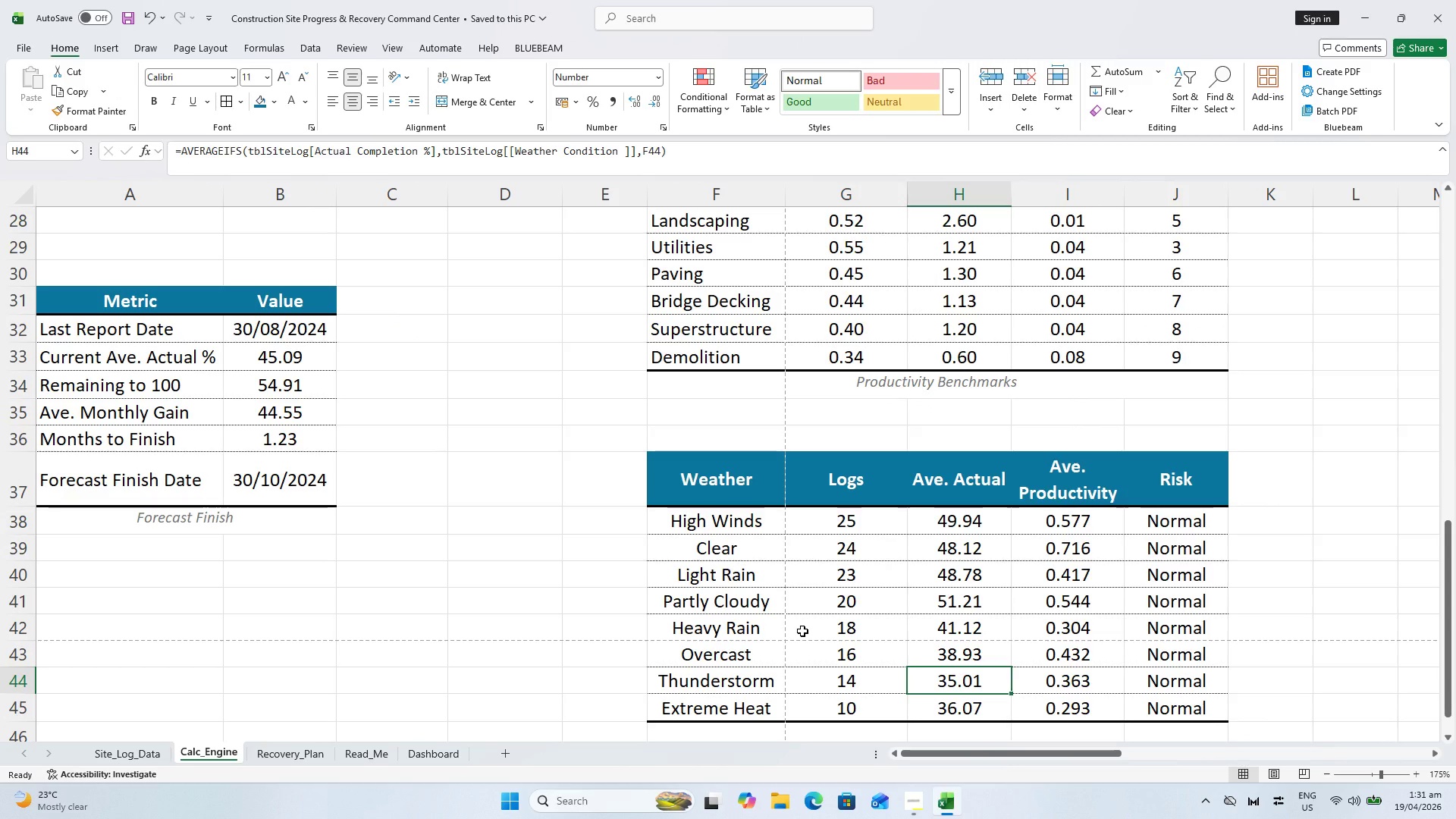 
key(Control+S)
 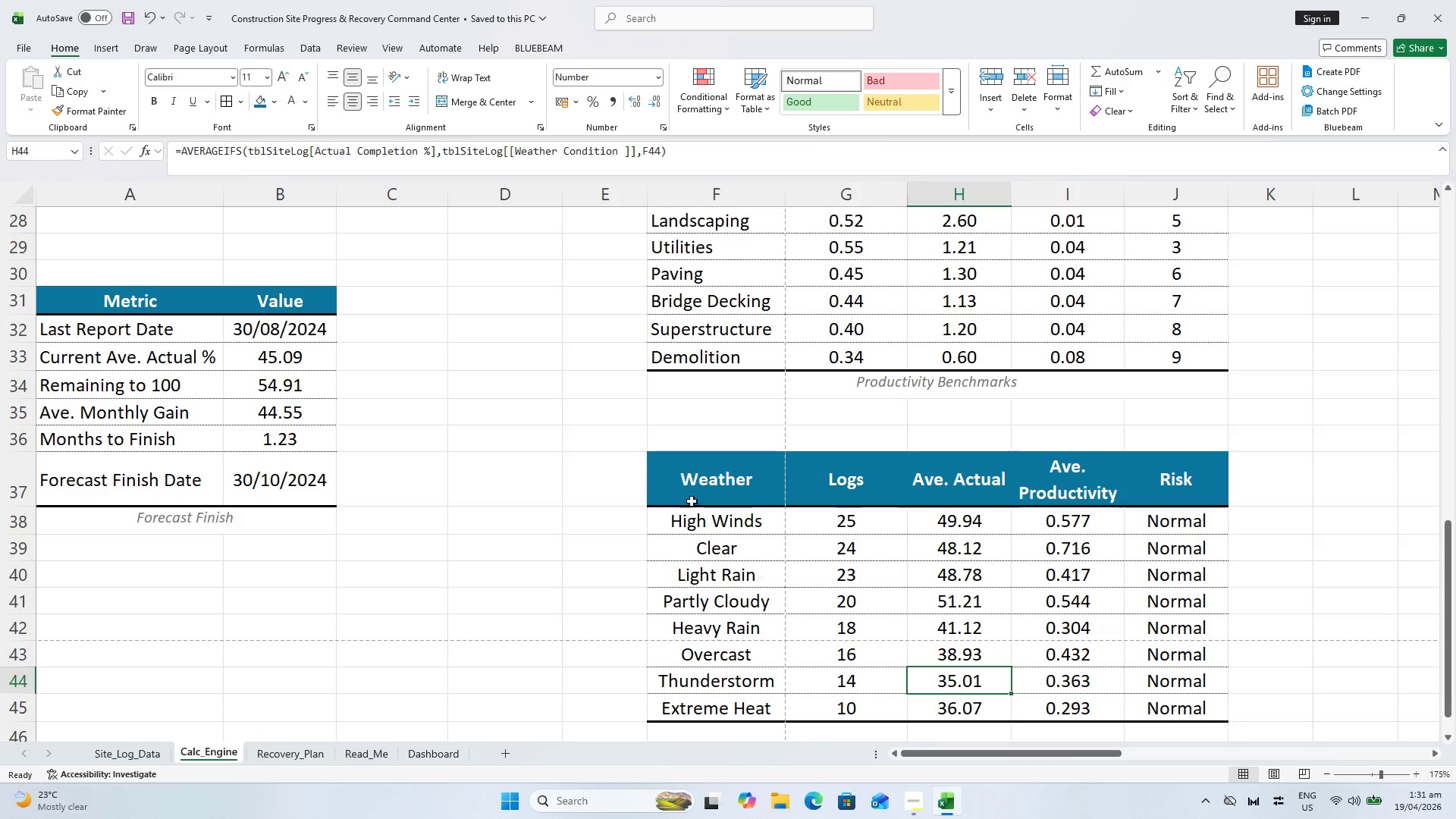 
left_click([752, 519])
 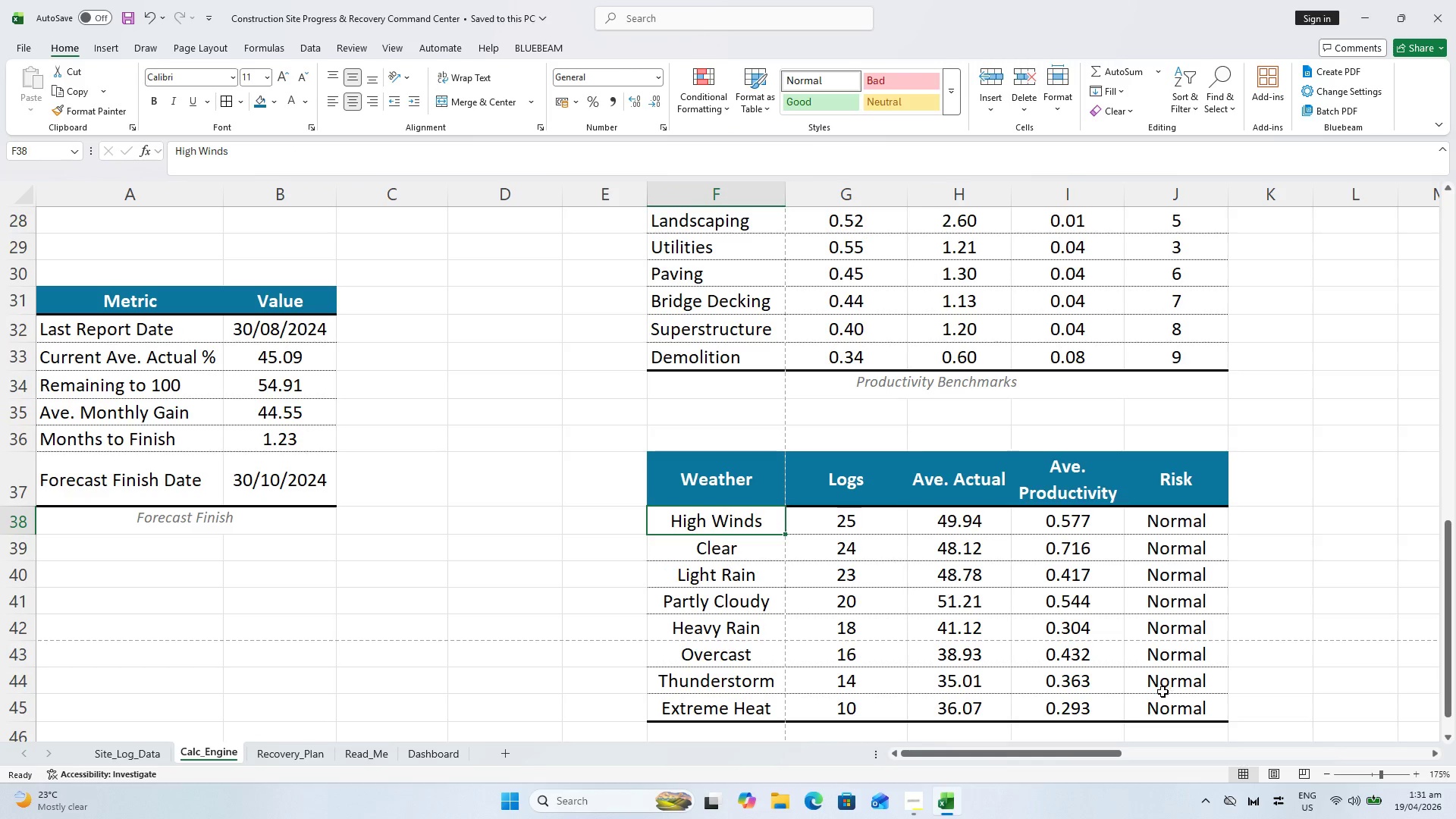 
hold_key(key=ShiftLeft, duration=0.78)
 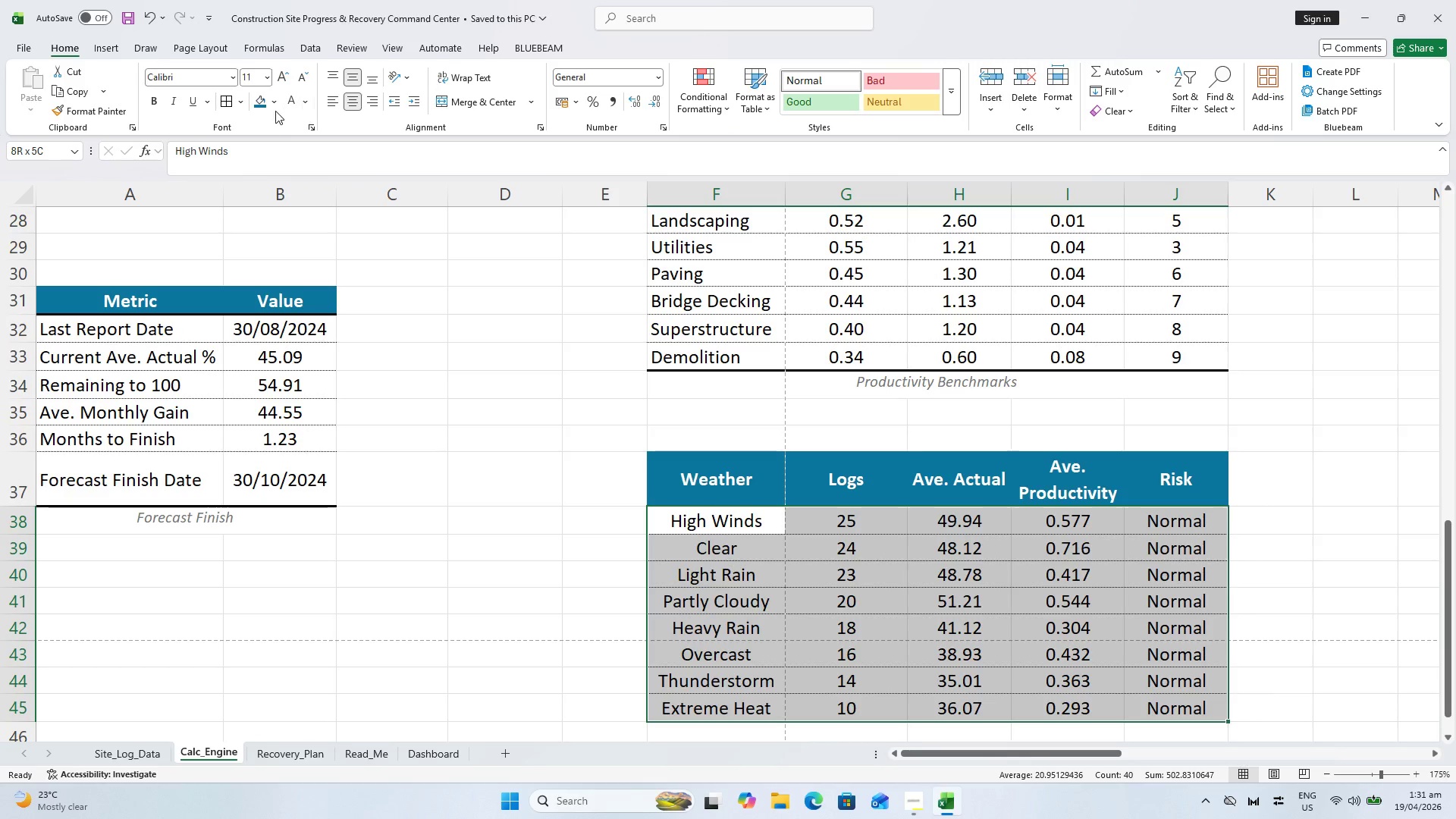 
left_click([272, 100])
 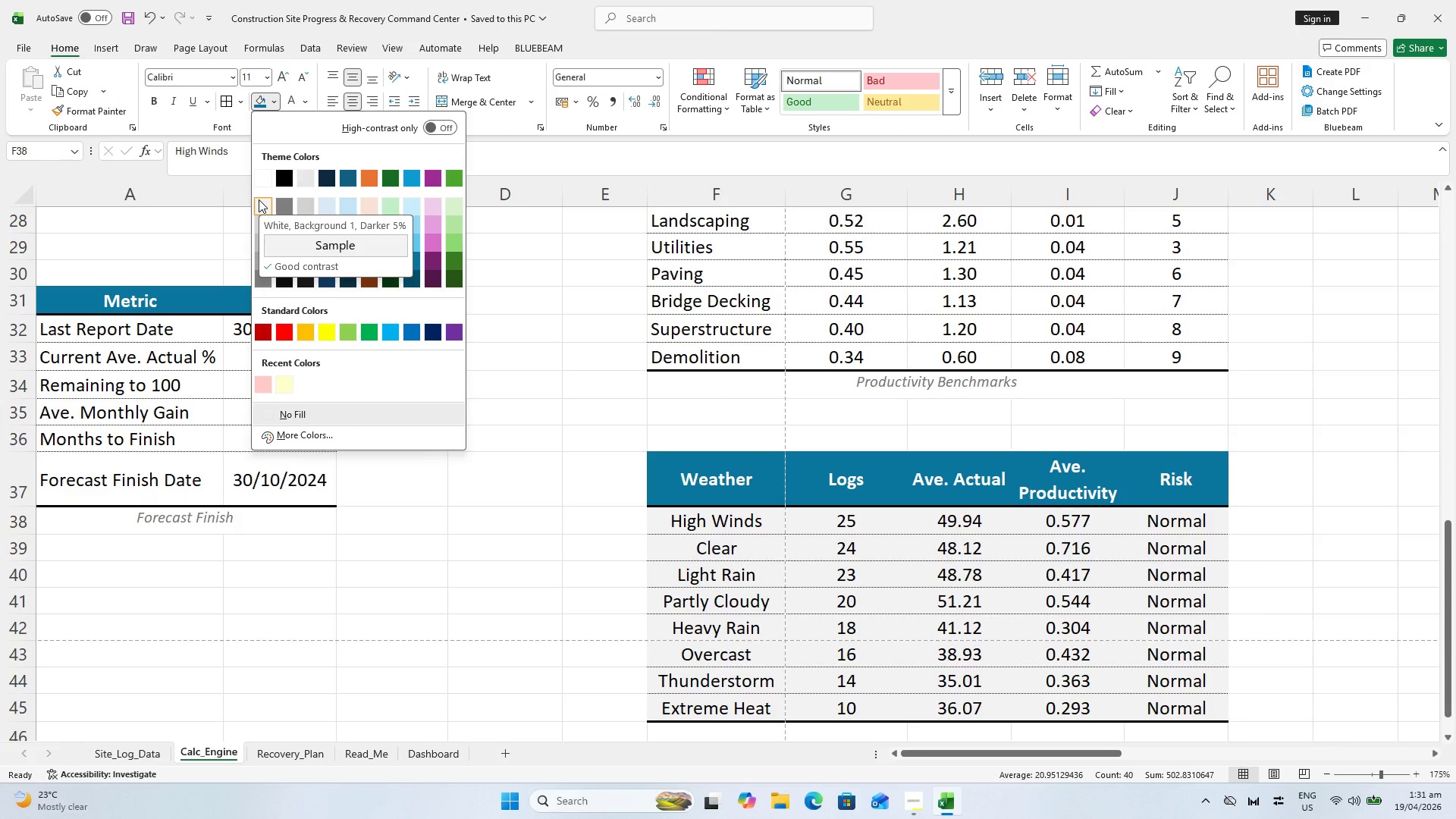 
wait(8.76)
 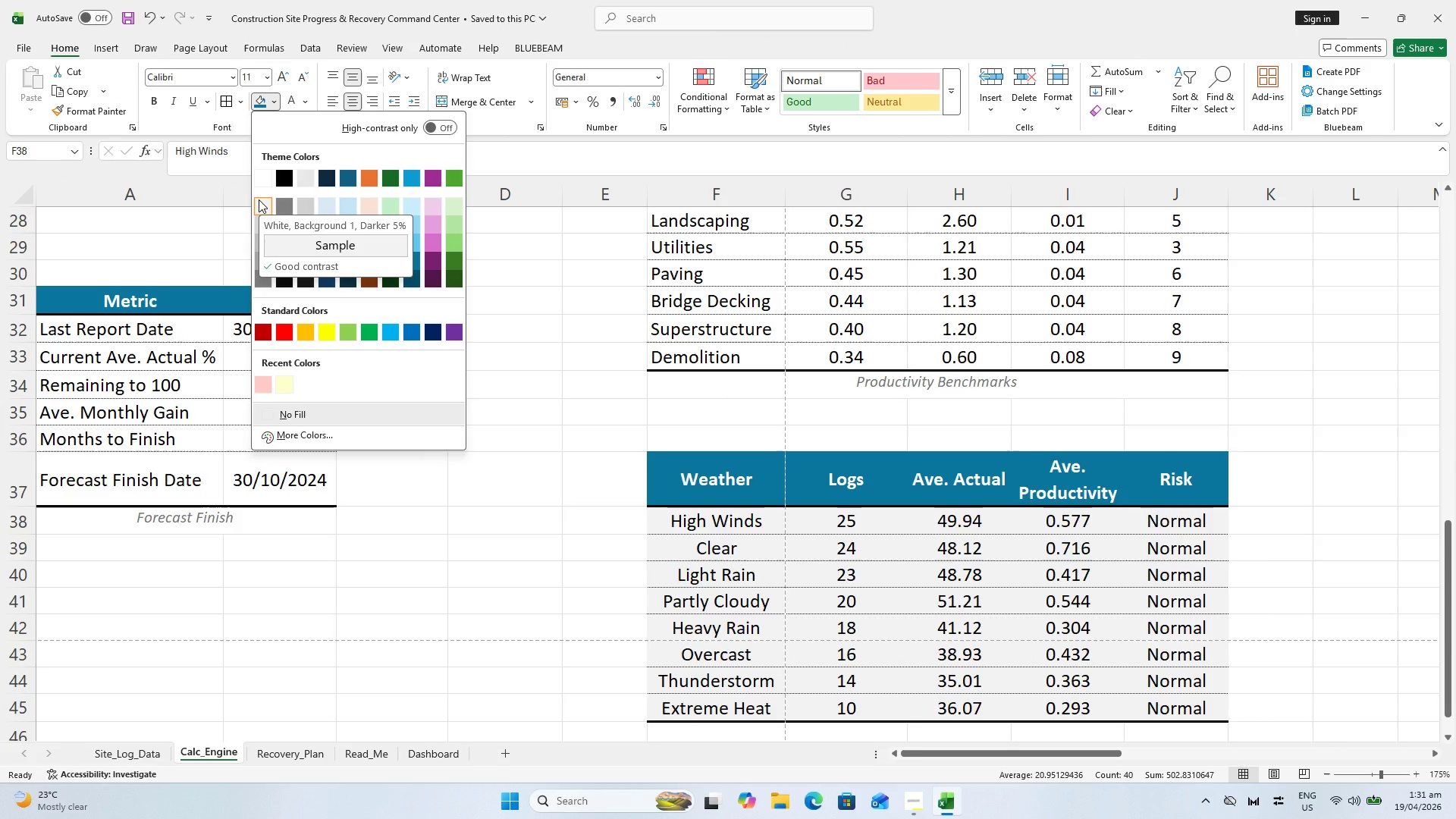 
key(Control+P)
 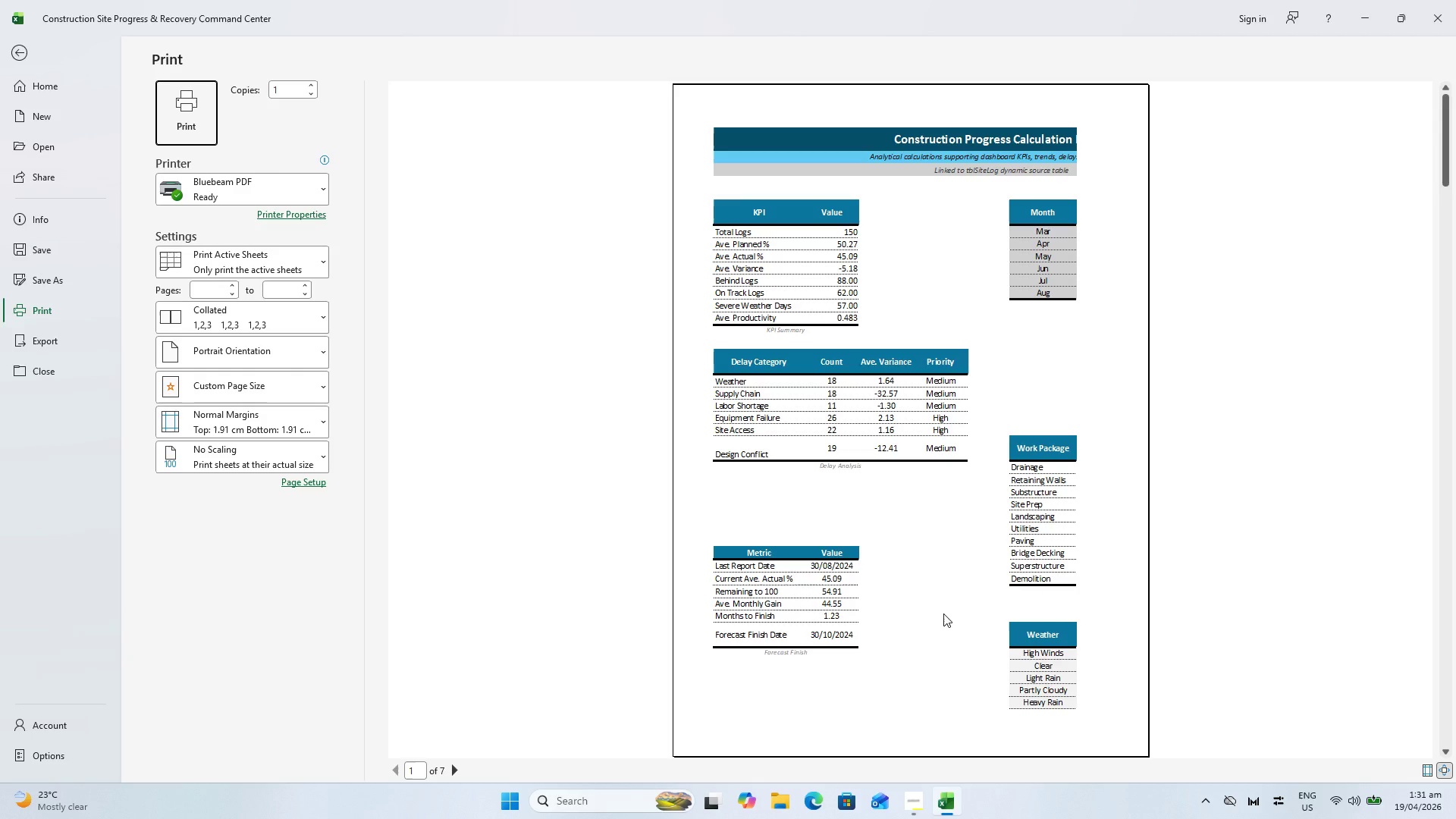 
key(Escape)
 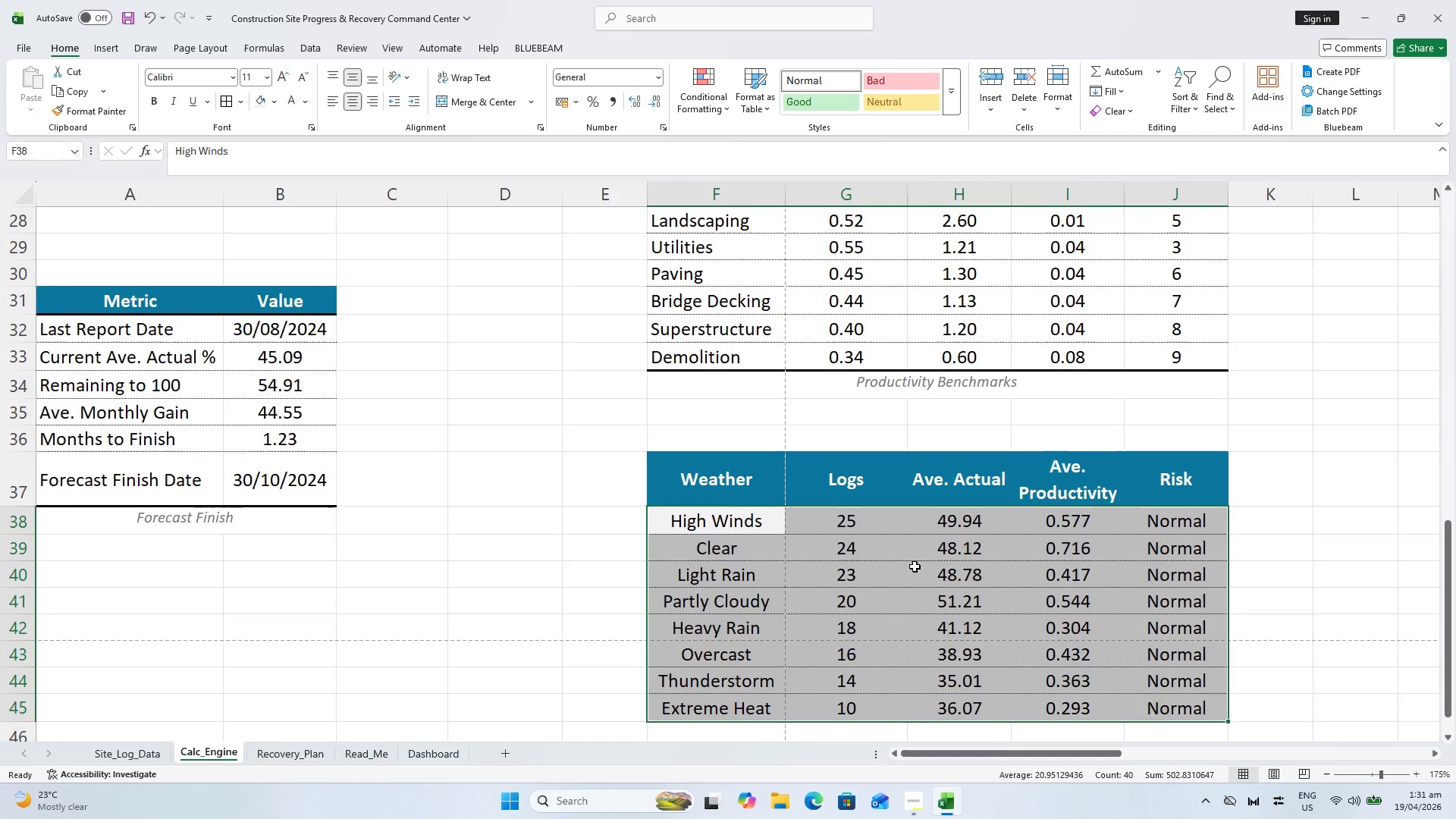 
left_click([985, 616])
 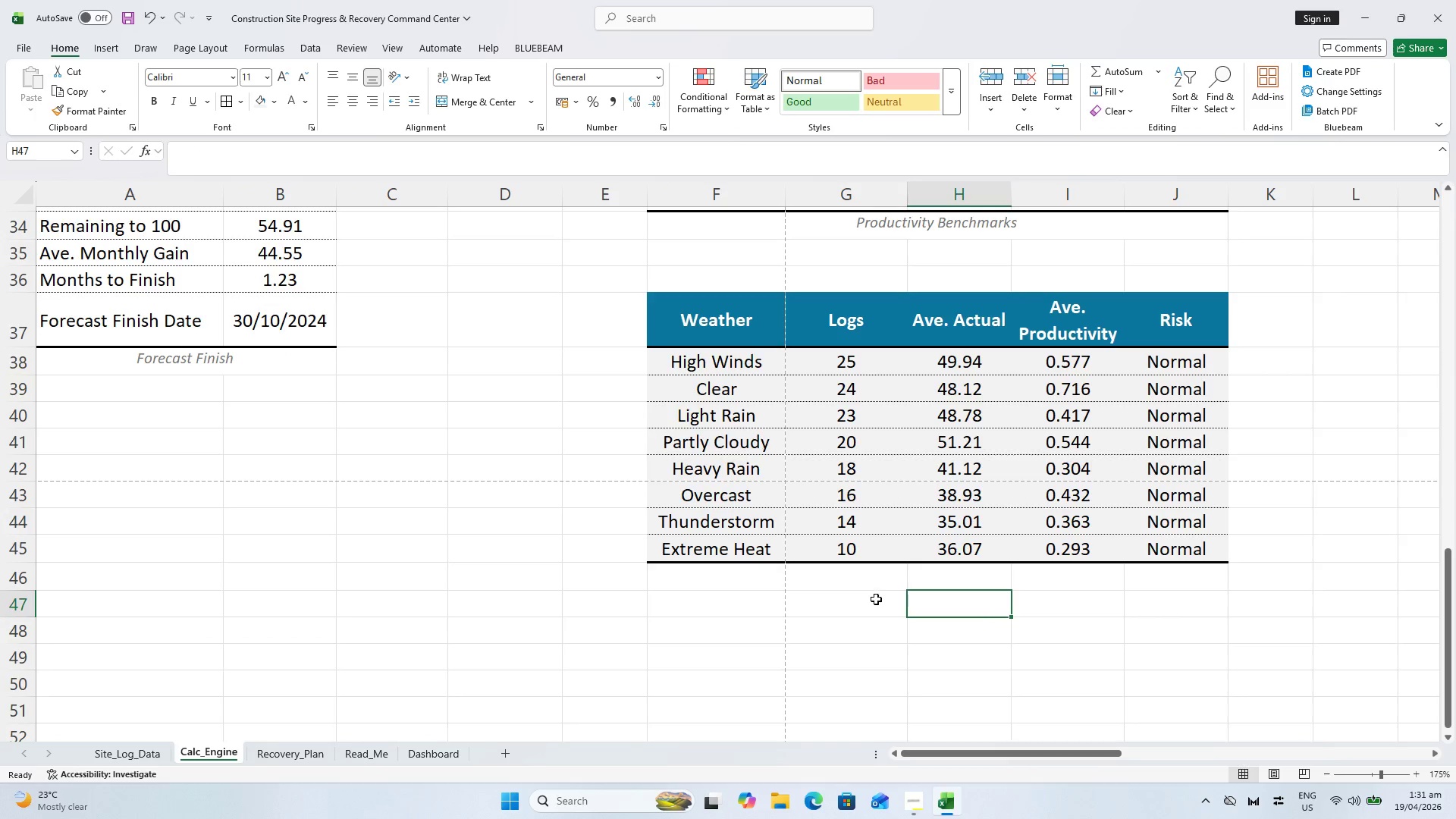 
scroll: coordinate [905, 560], scroll_direction: down, amount: 2.0
 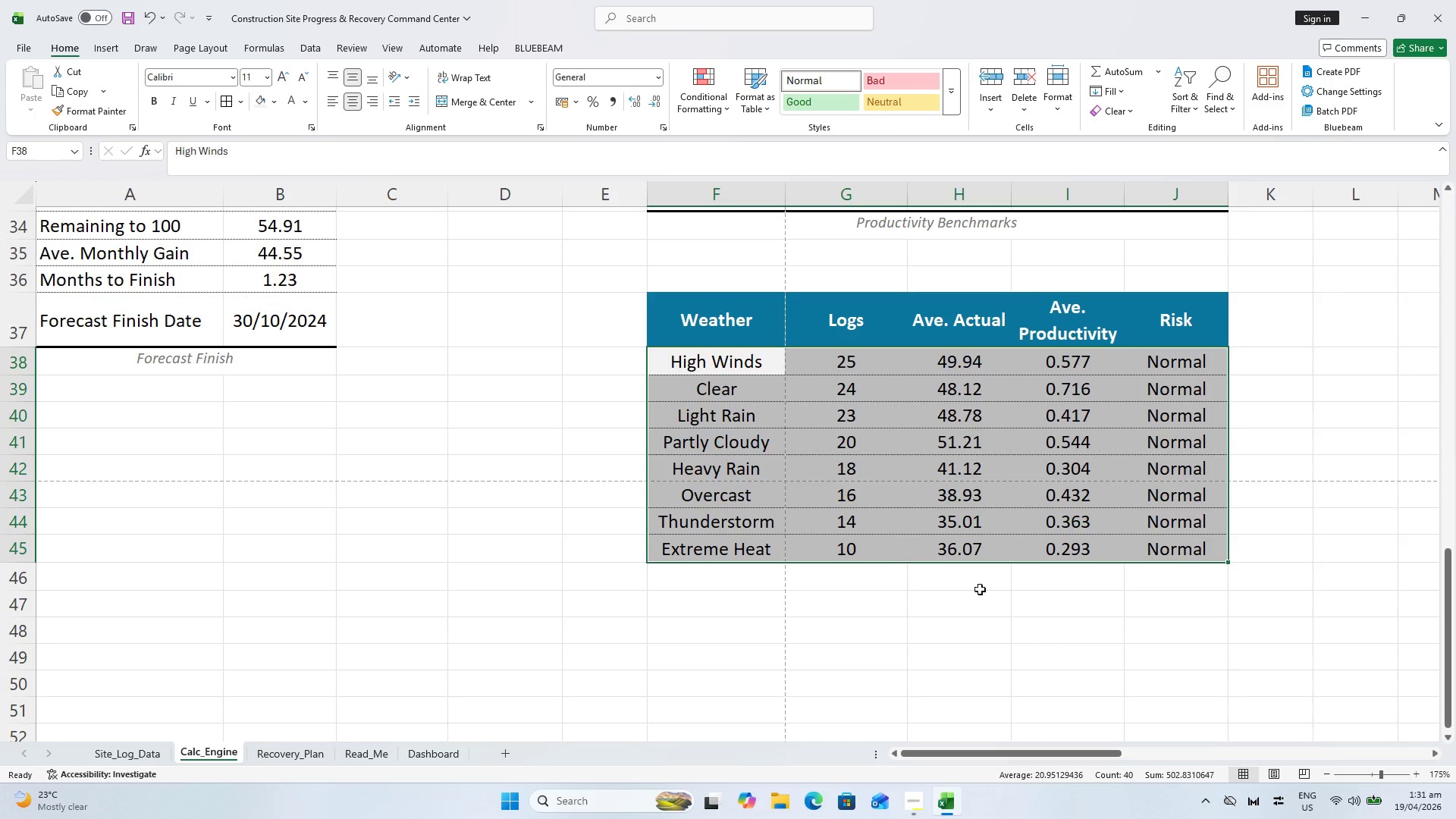 
key(Control+P)
 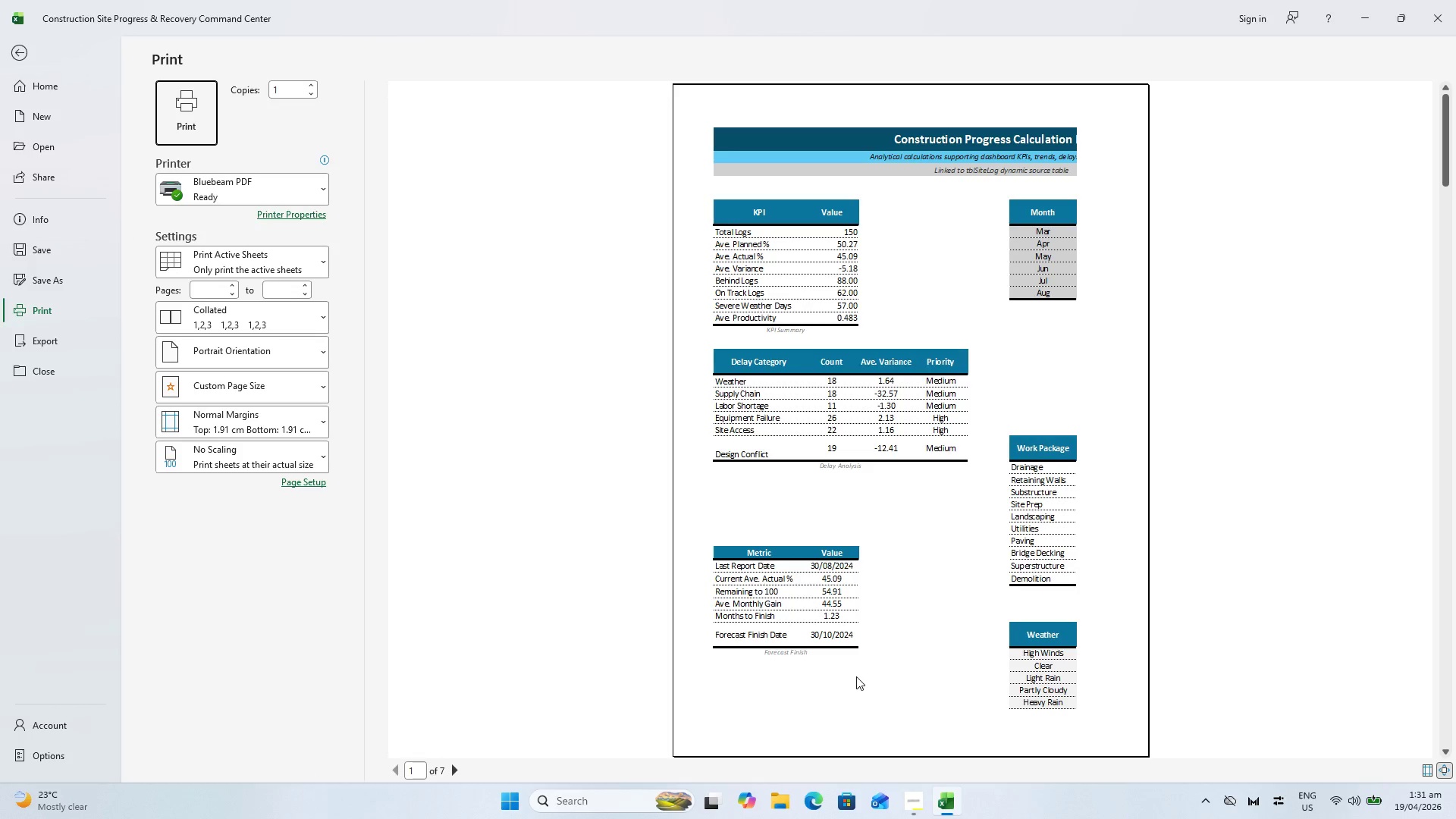 
key(Escape)
 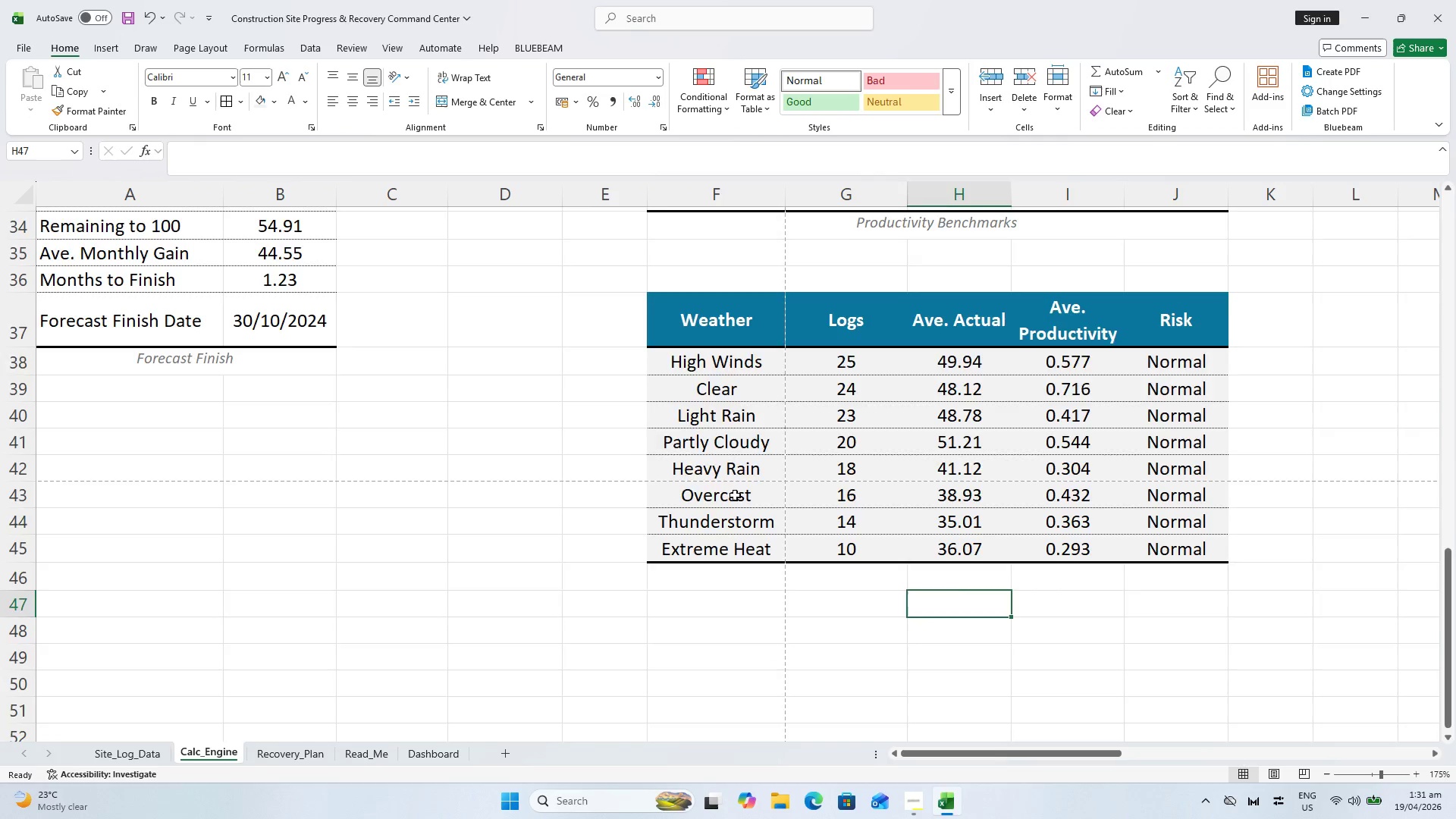 
scroll: coordinate [733, 482], scroll_direction: up, amount: 4.0
 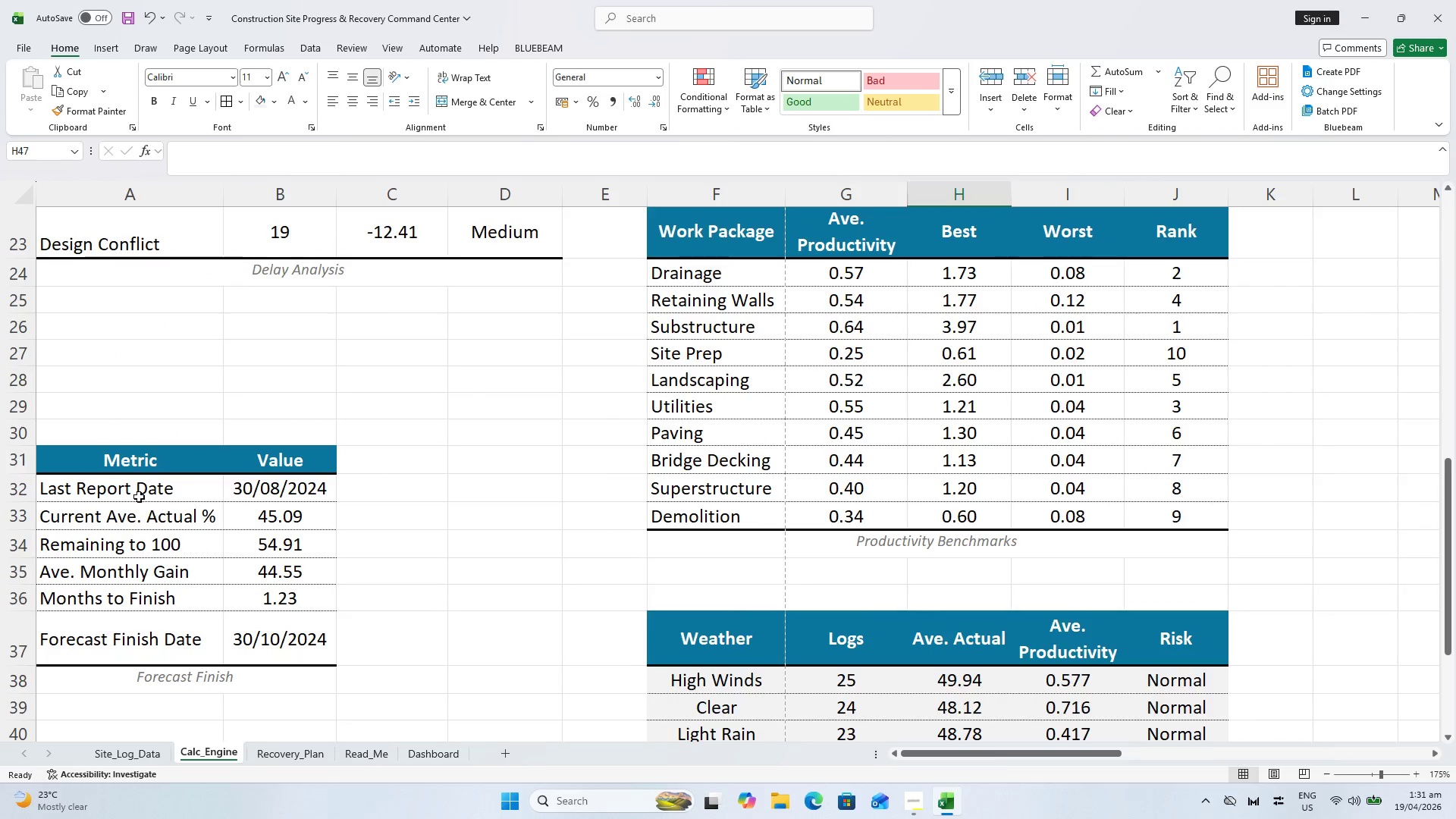 
left_click_drag(start_coordinate=[136, 494], to_coordinate=[234, 623])
 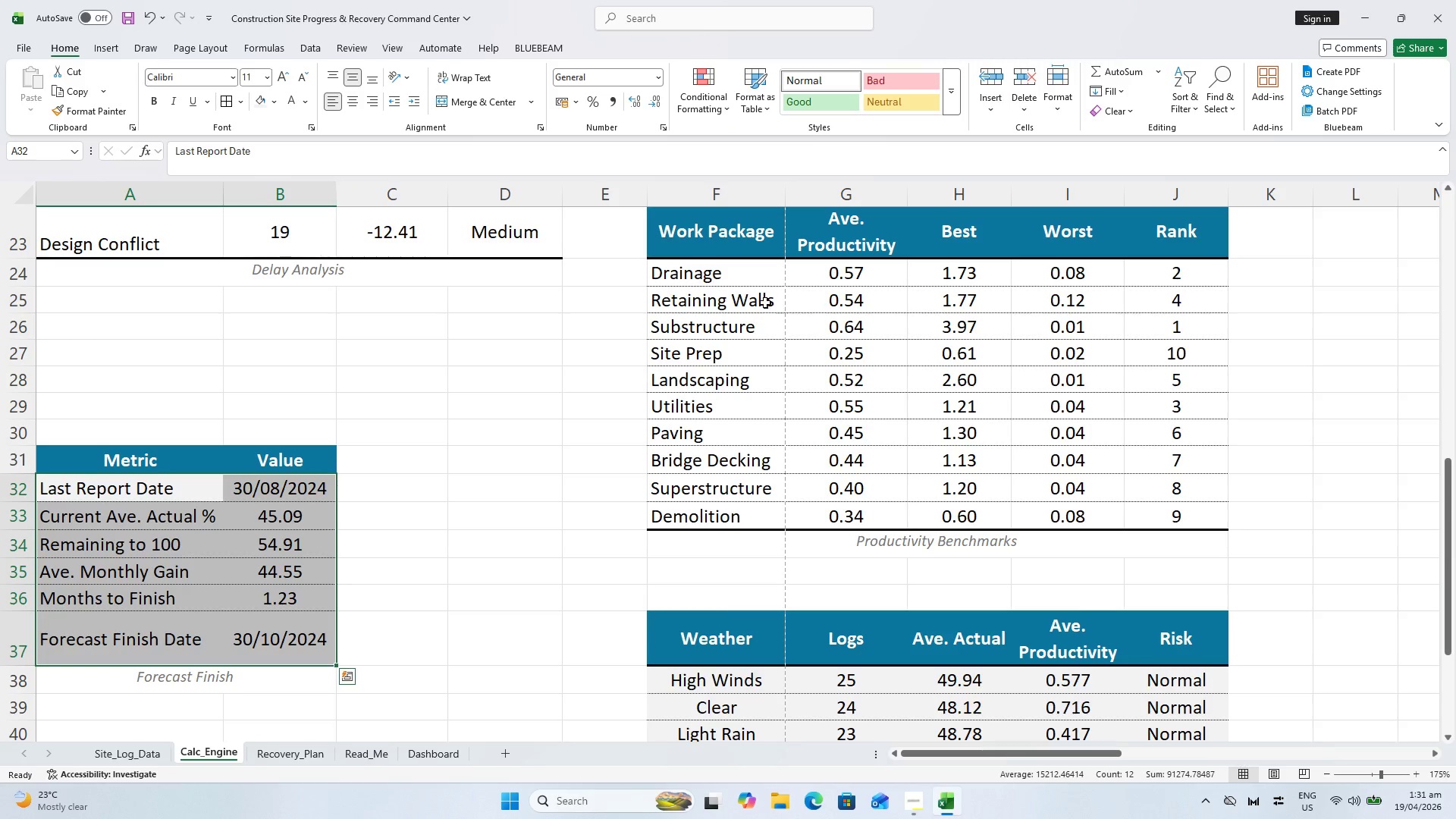 
hold_key(key=CapsLock, duration=0.53)
 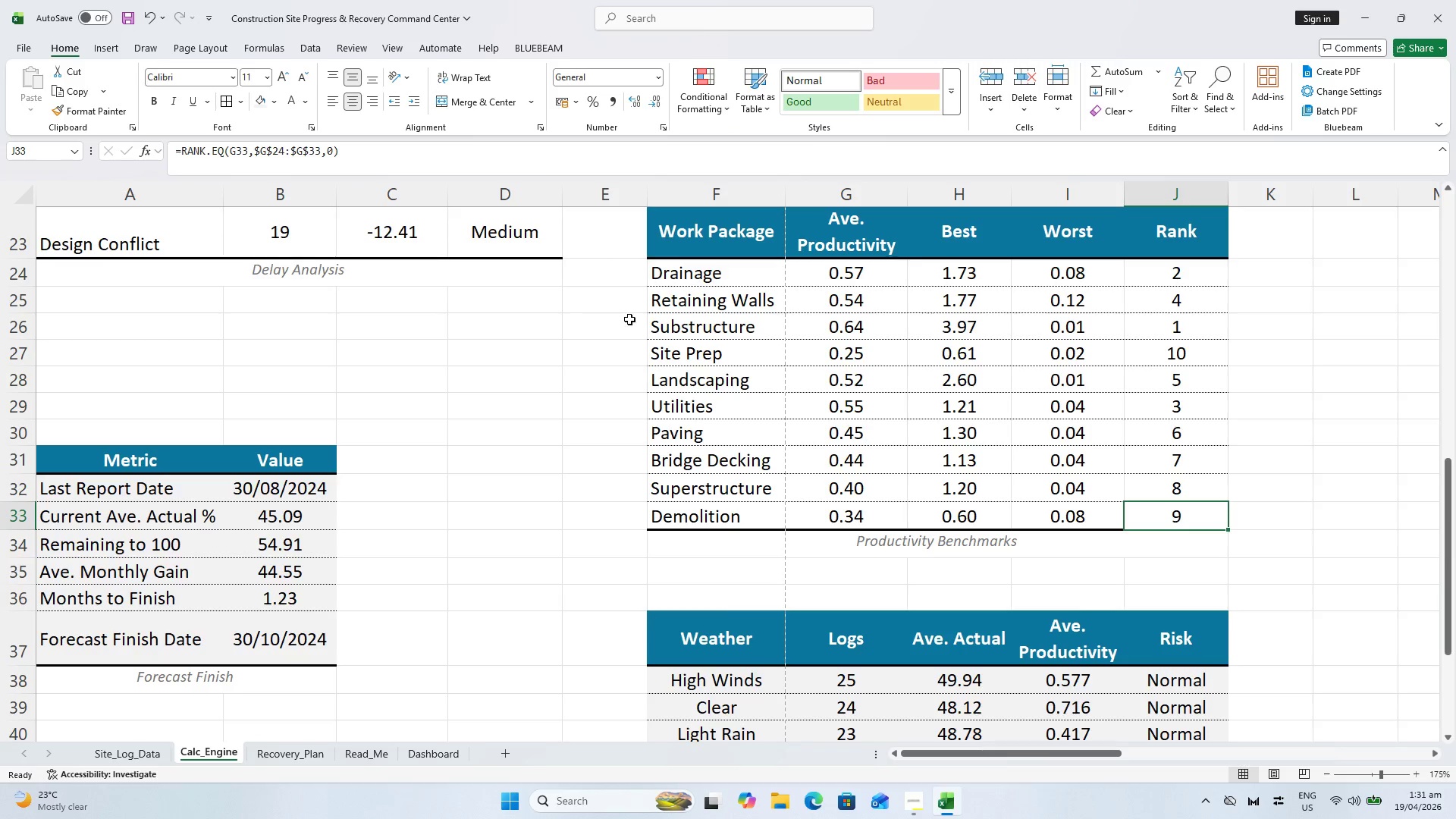 
left_click([1208, 513])
 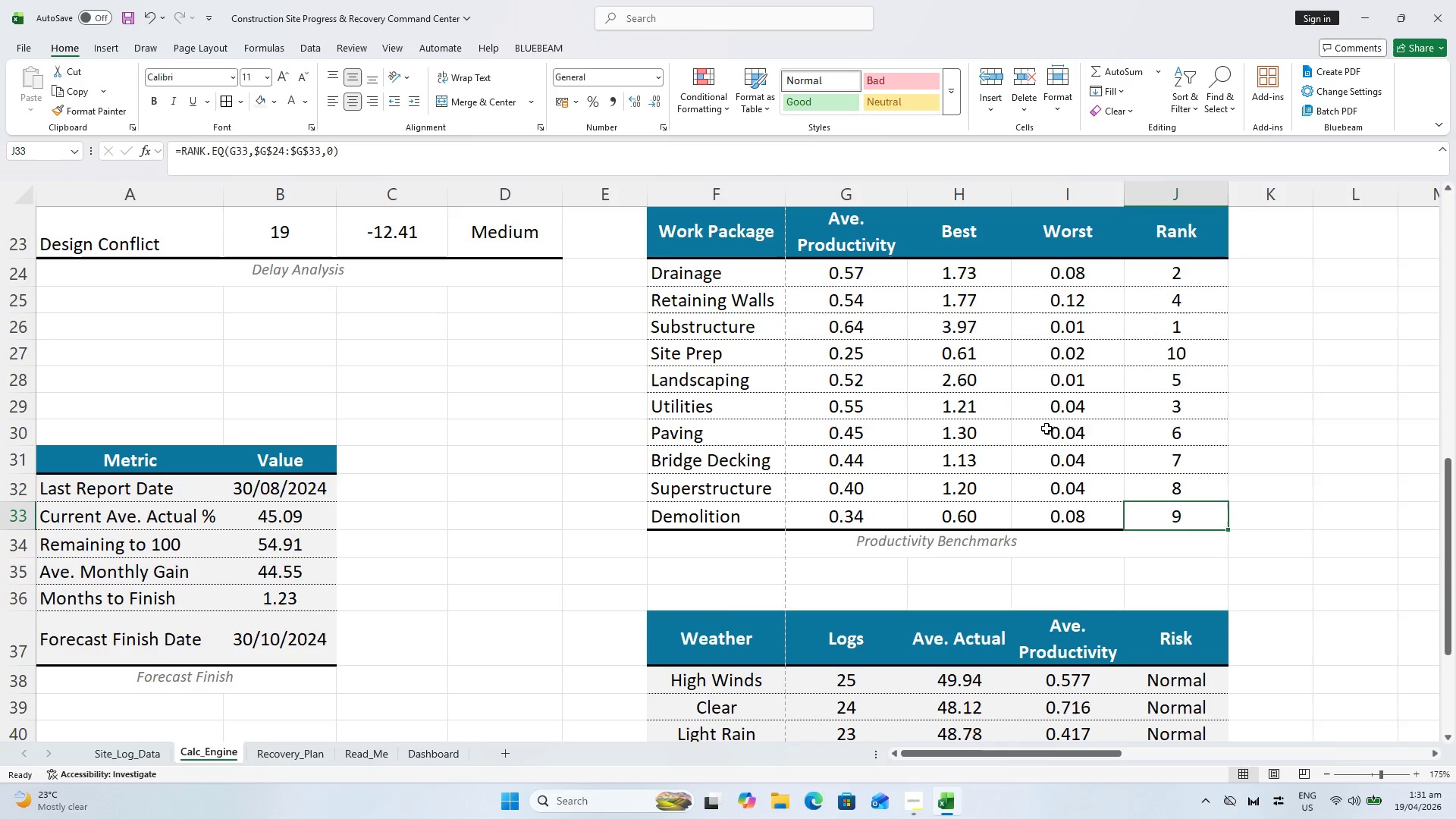 
hold_key(key=CapsLock, duration=13.62)
 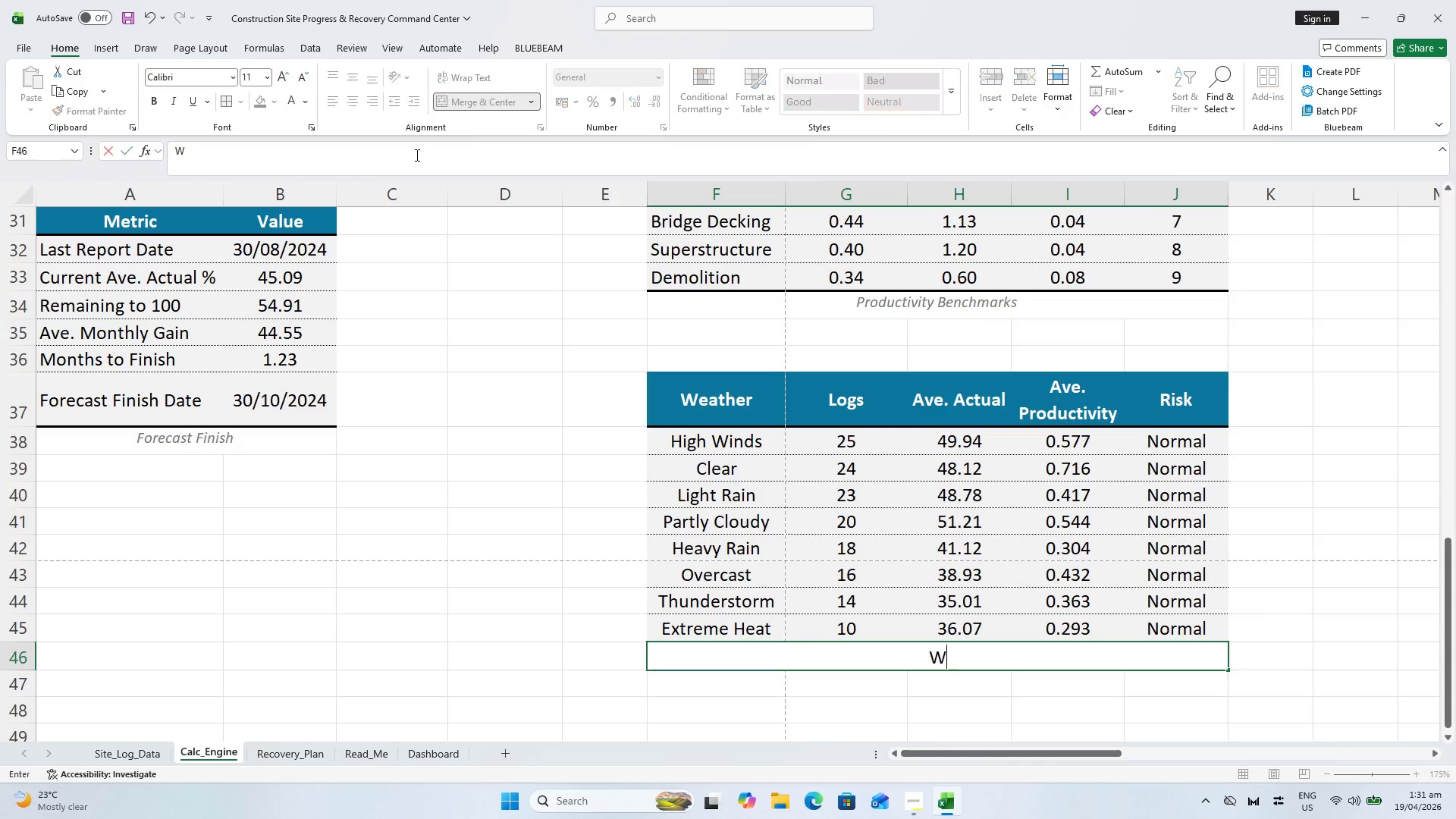 
hold_key(key=ShiftLeft, duration=0.62)
 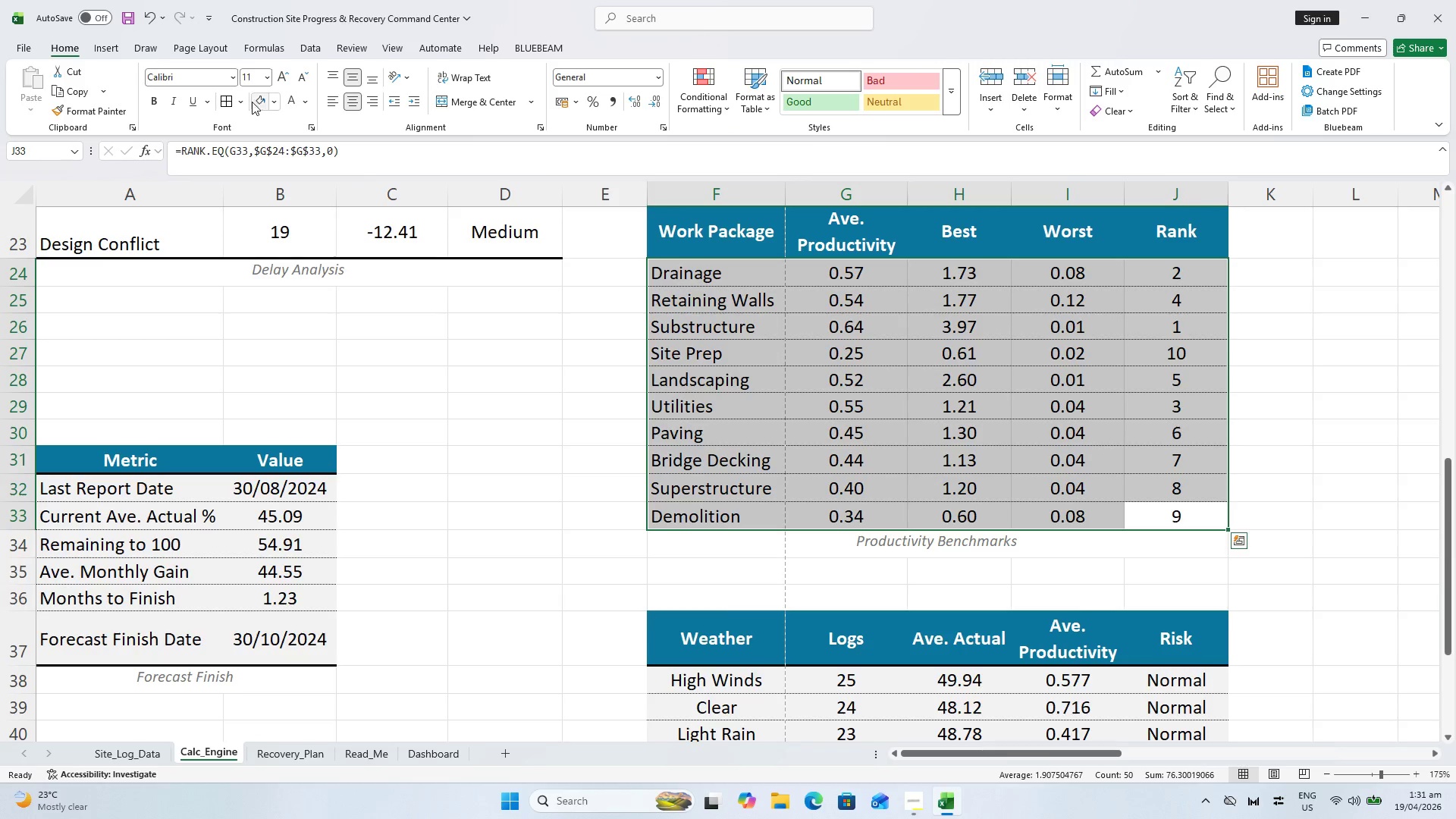 
left_click([254, 102])
 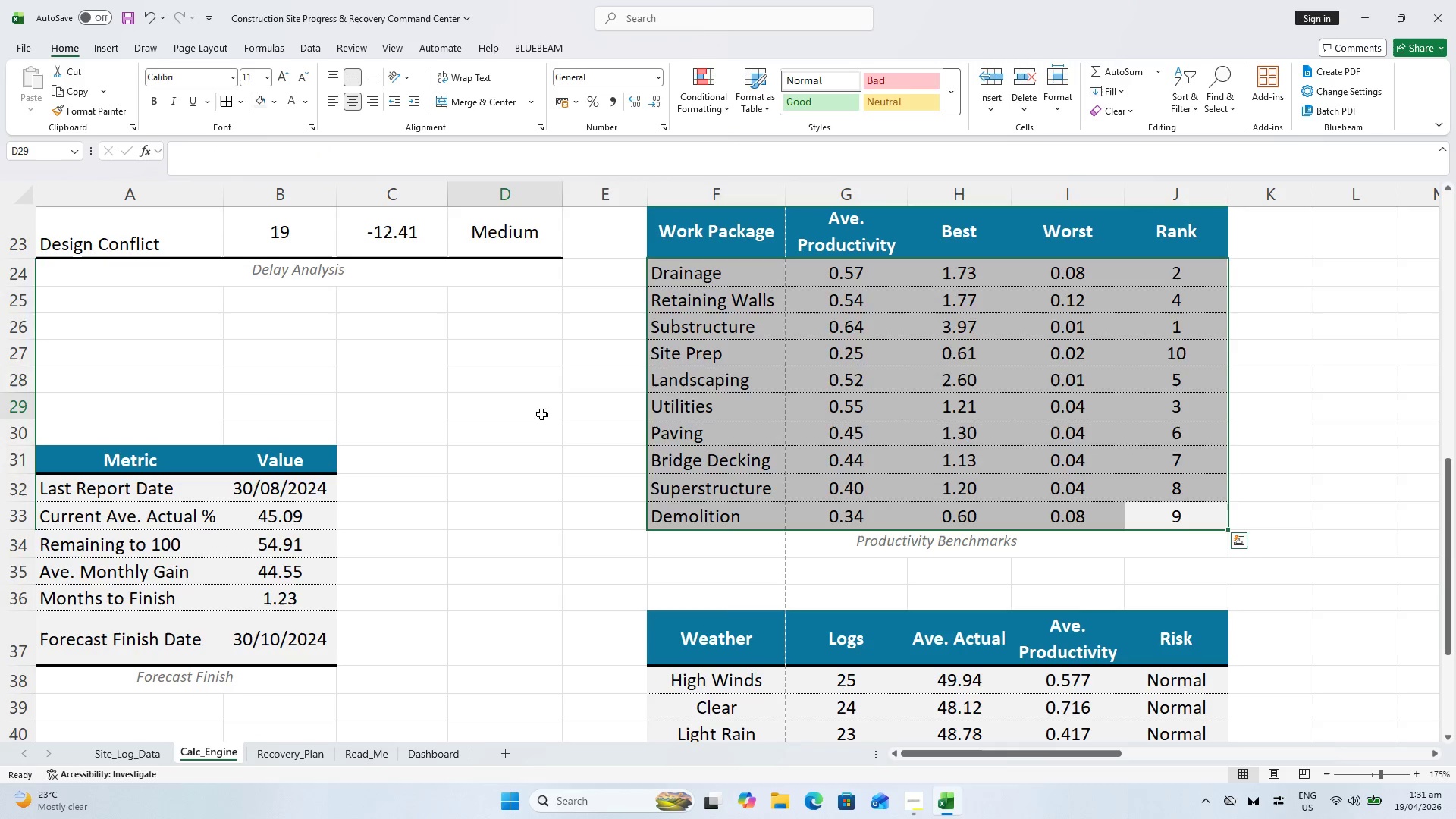 
left_click_drag(start_coordinate=[541, 415], to_coordinate=[550, 375])
 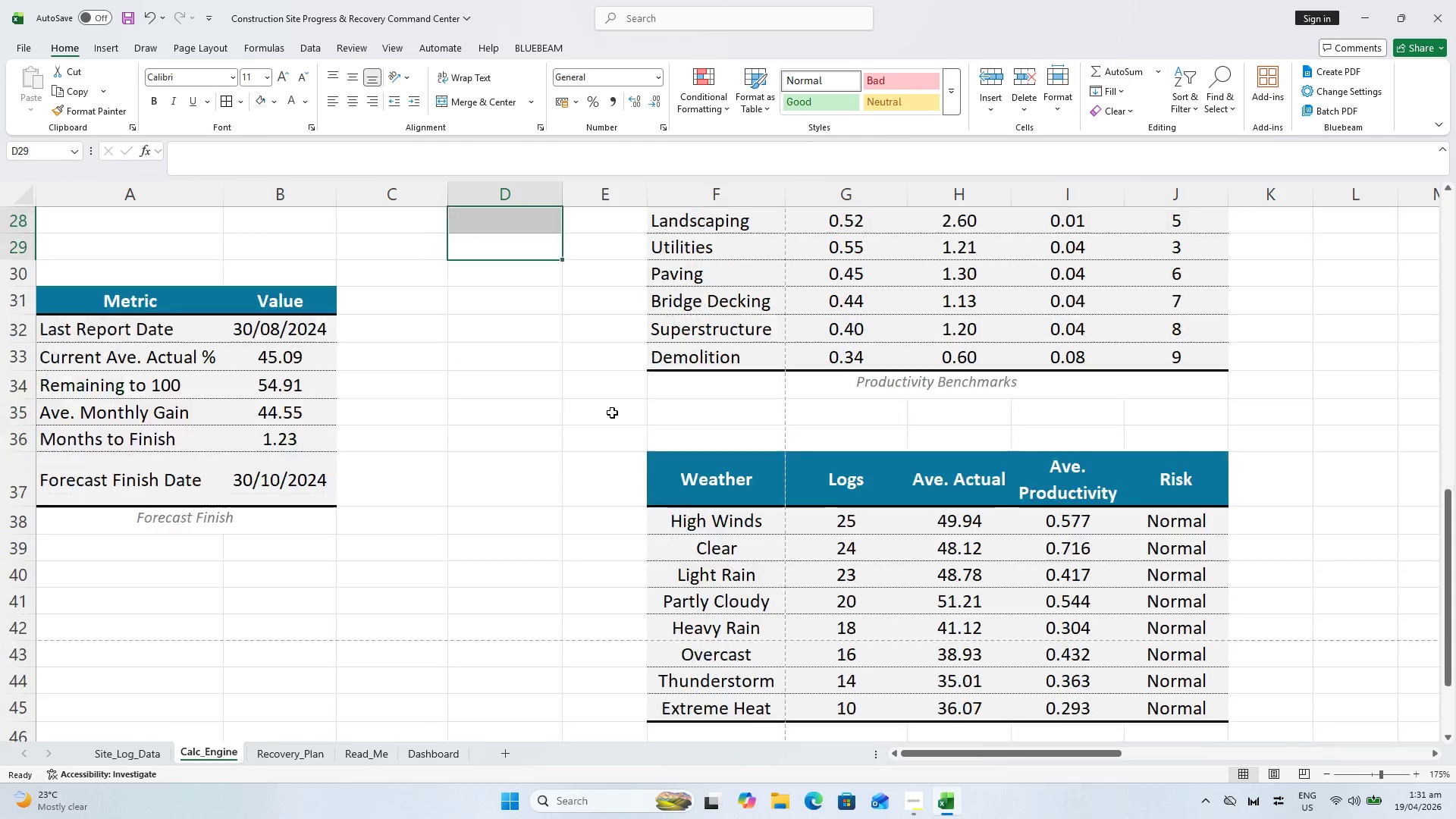 
scroll: coordinate [612, 413], scroll_direction: down, amount: 3.0
 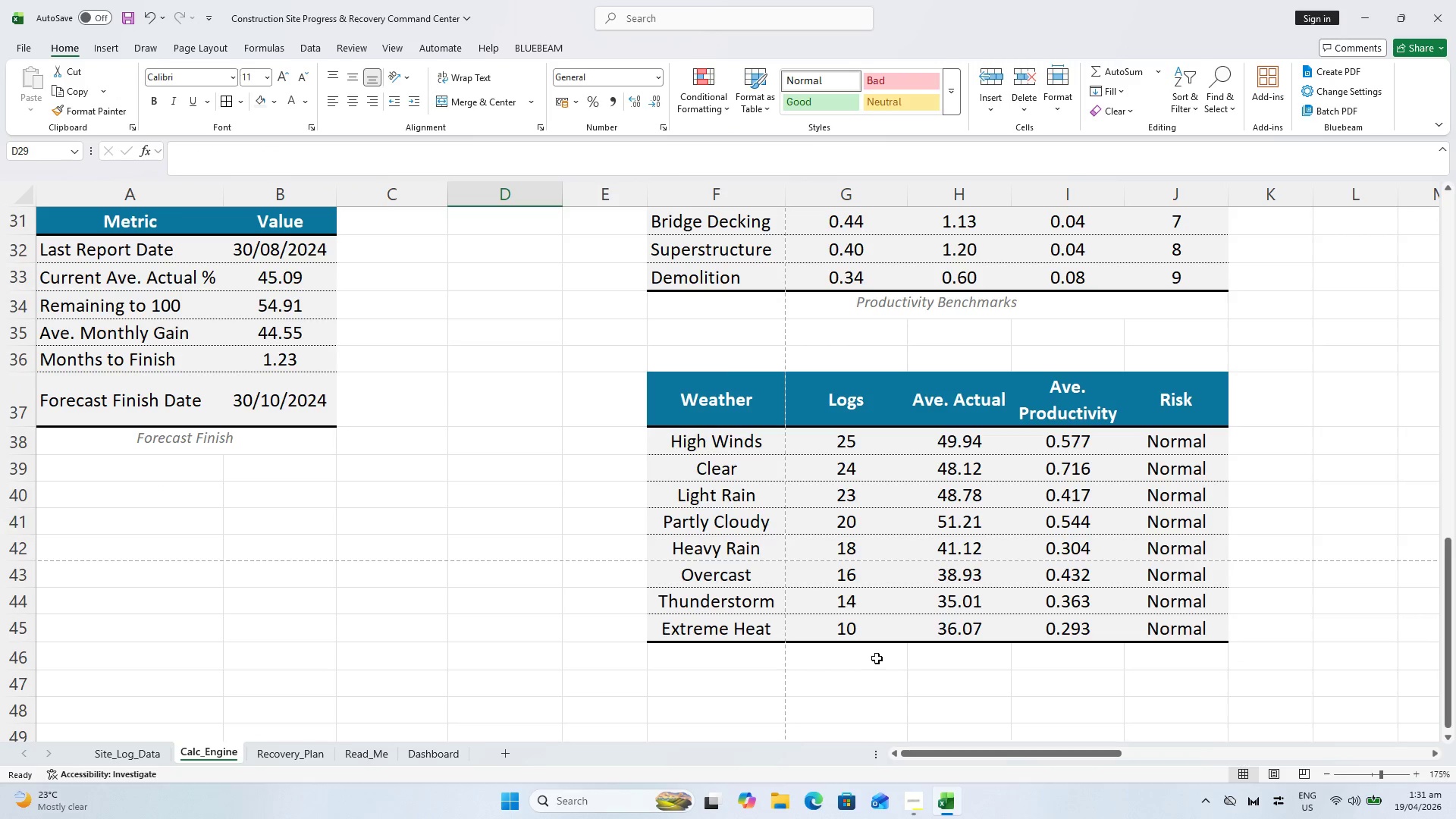 
left_click_drag(start_coordinate=[744, 663], to_coordinate=[1145, 664])
 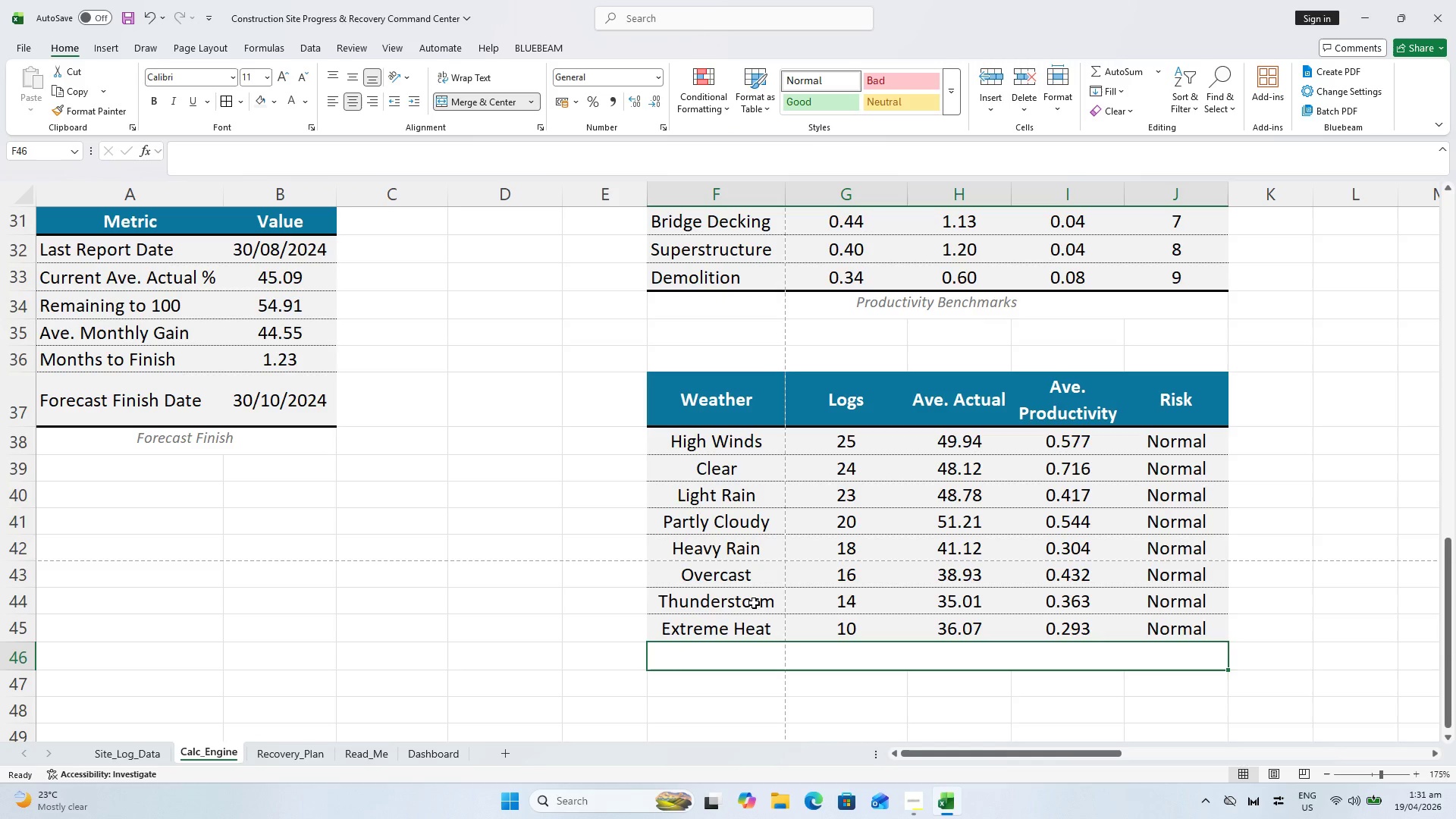 
type(Weather Impact)
 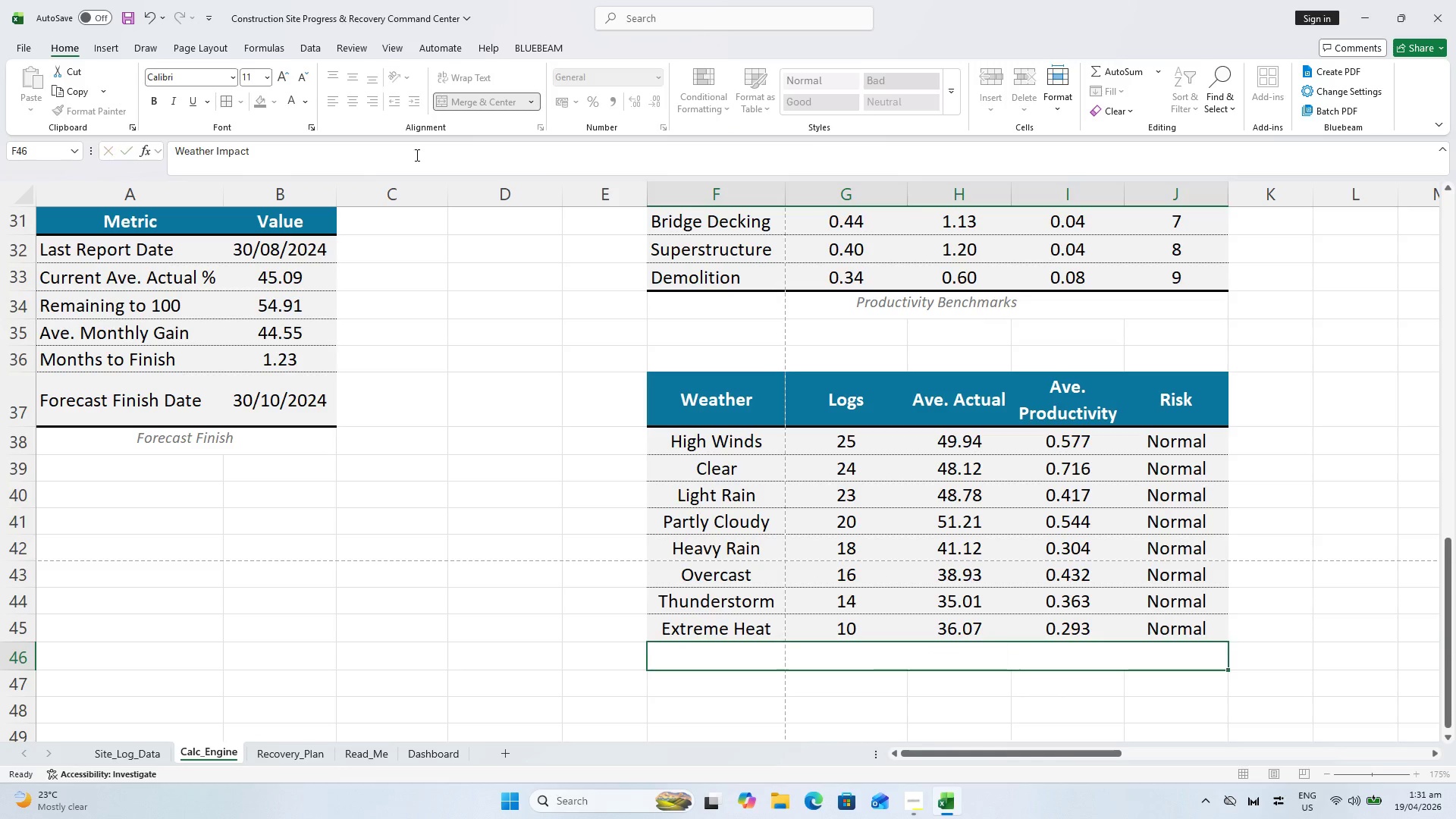 
key(Enter)
 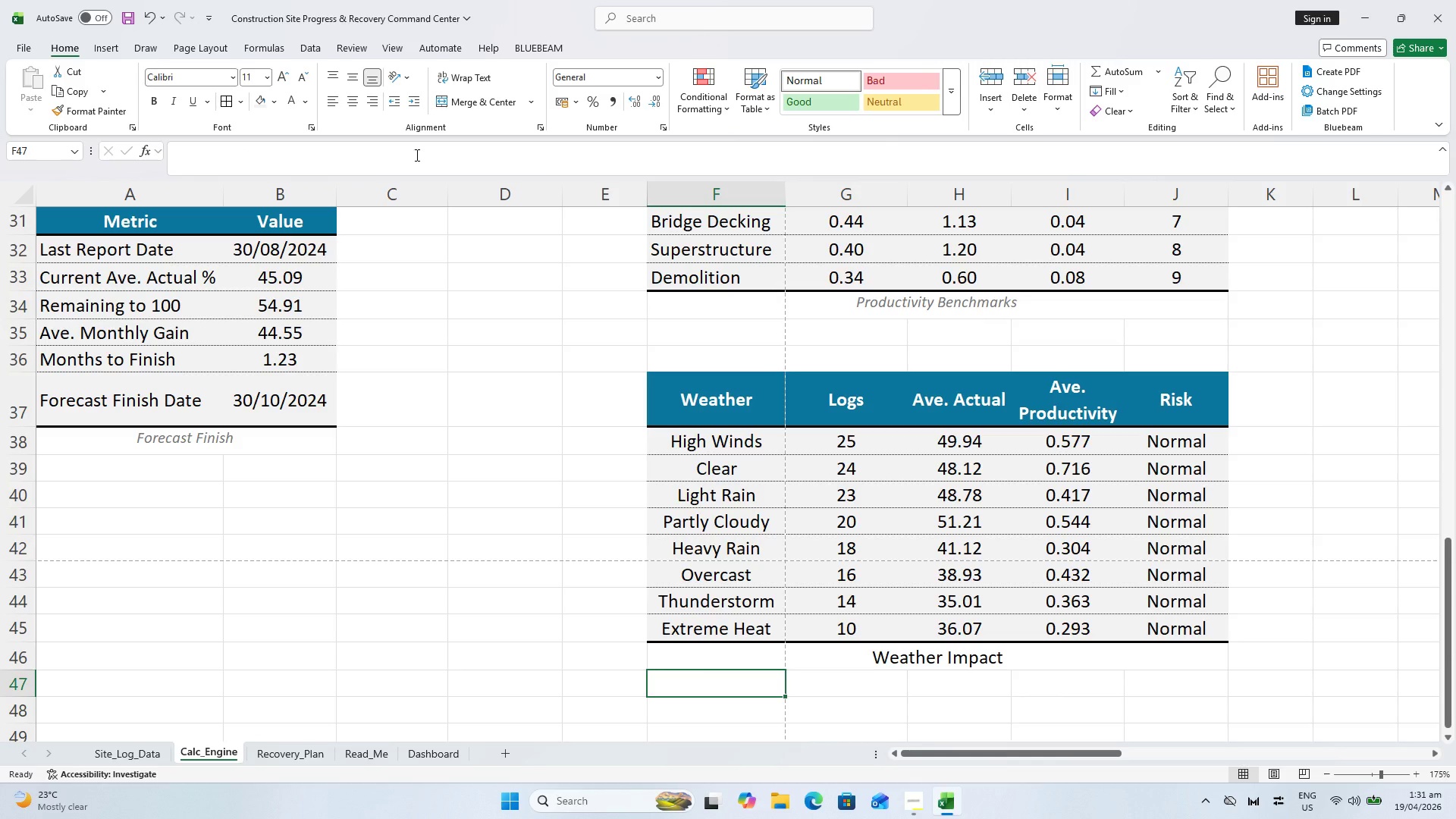 
key(ArrowUp)
 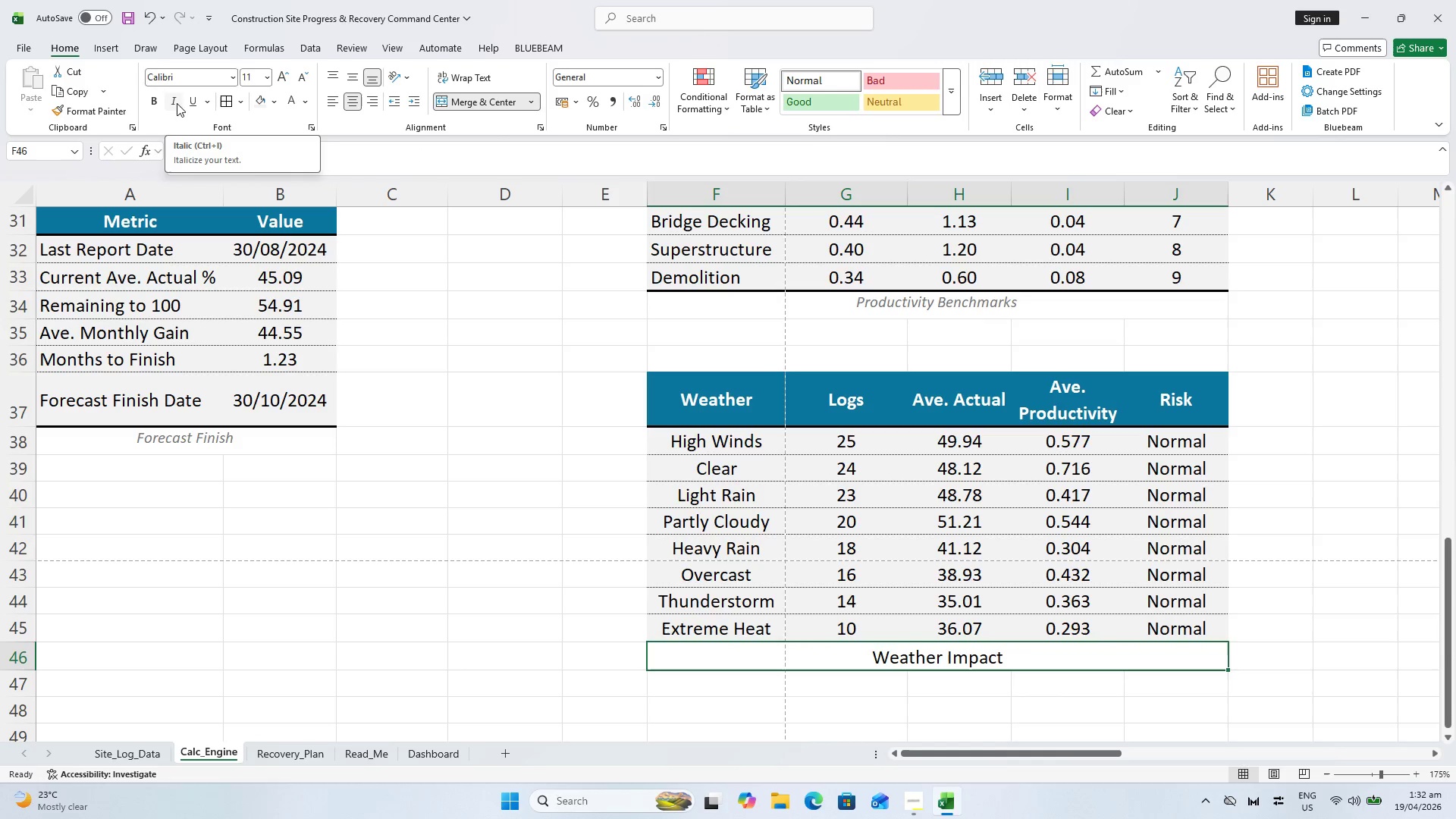 
key(Control+C)
 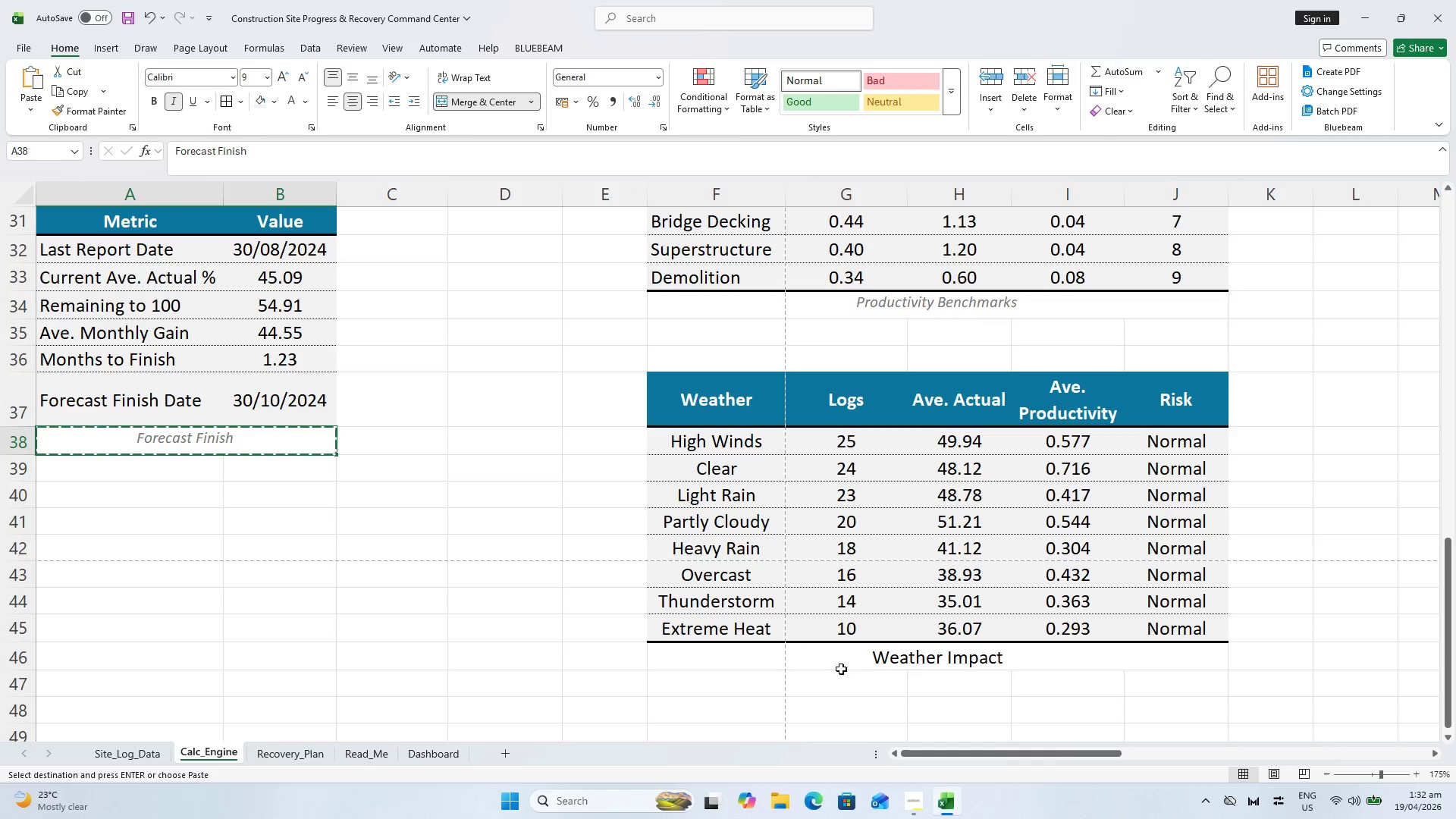 
left_click([838, 661])
 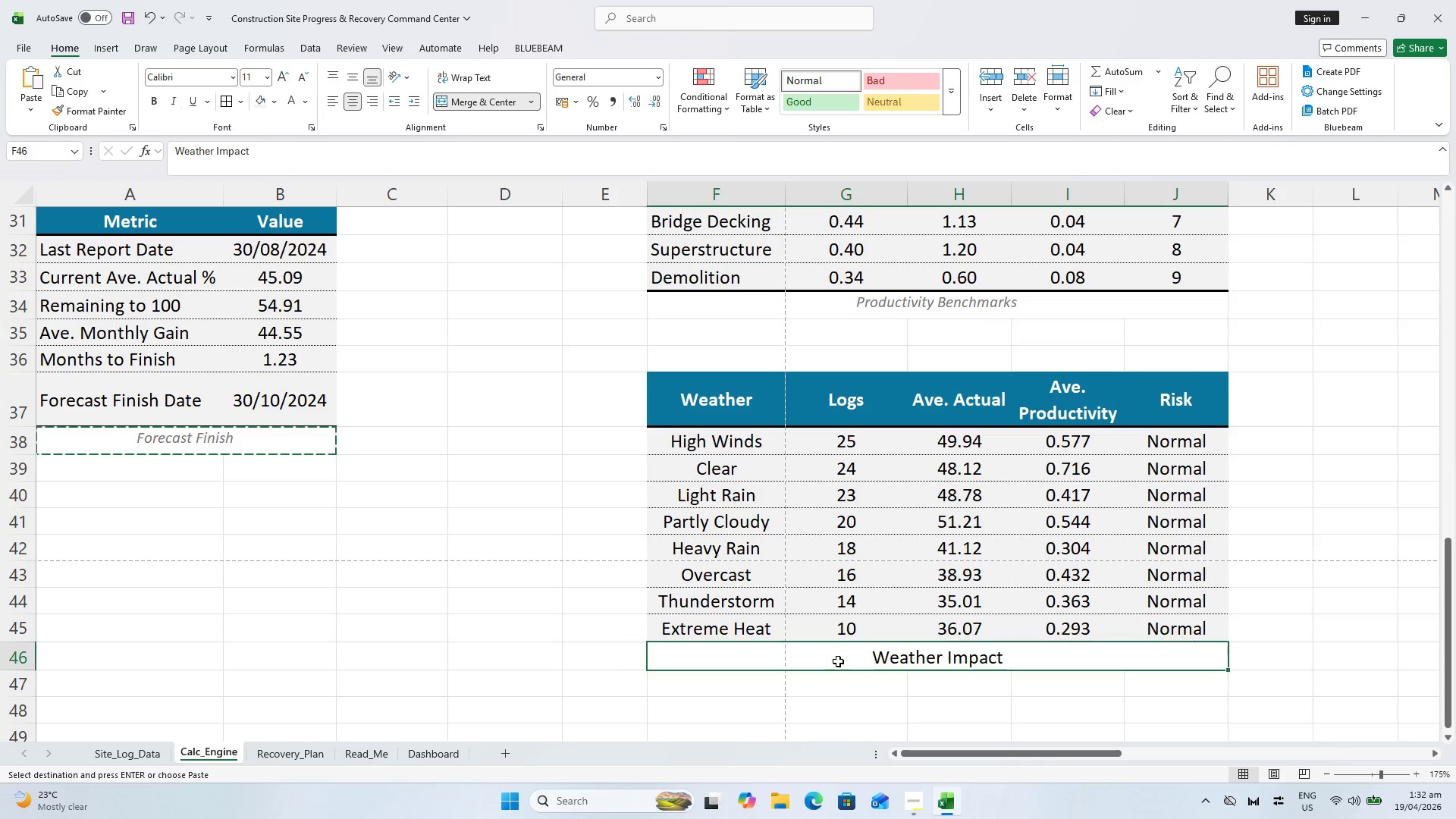 
key(Alt+Control+V)
 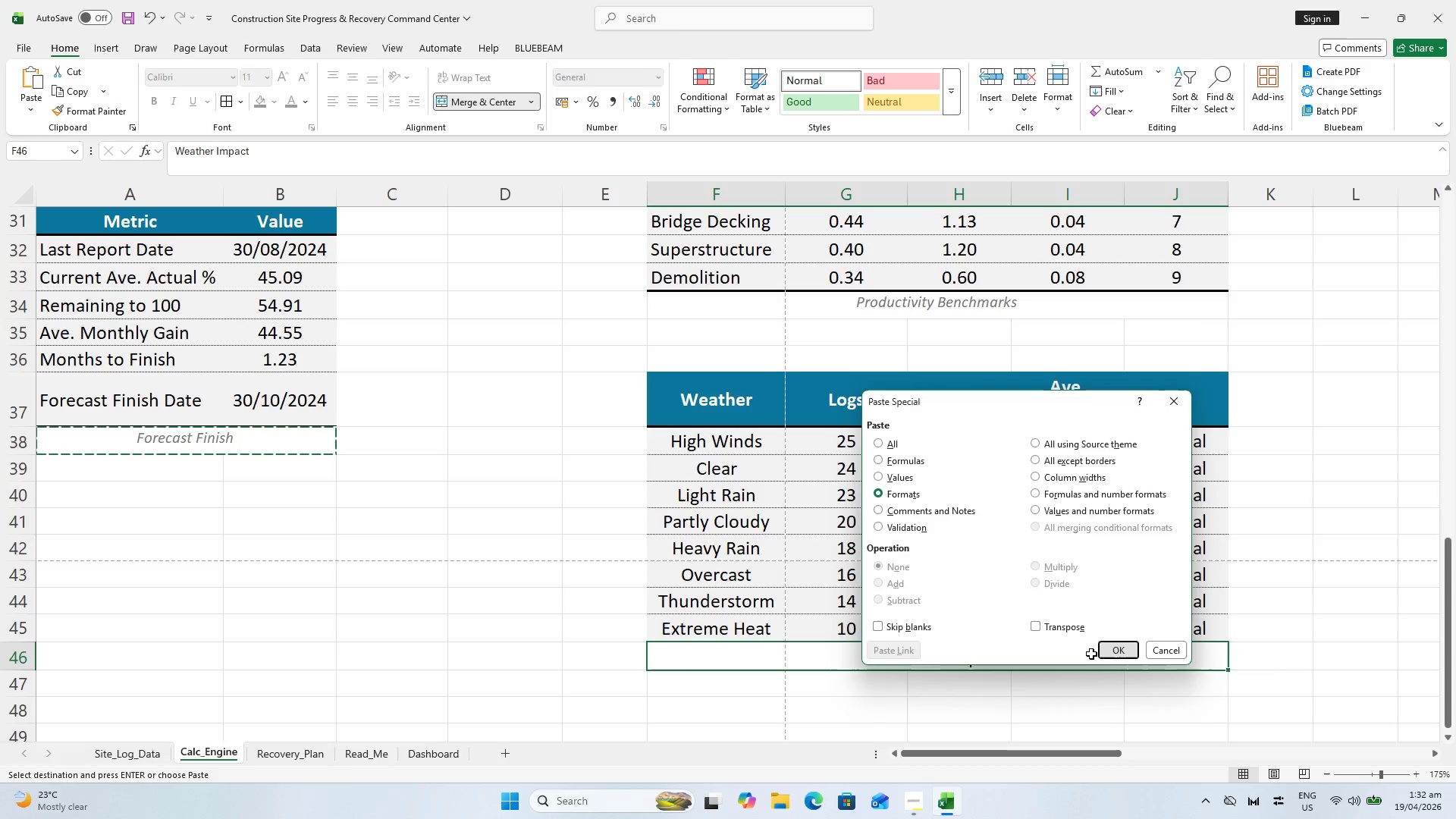 
left_click_drag(start_coordinate=[738, 648], to_coordinate=[1188, 663])
 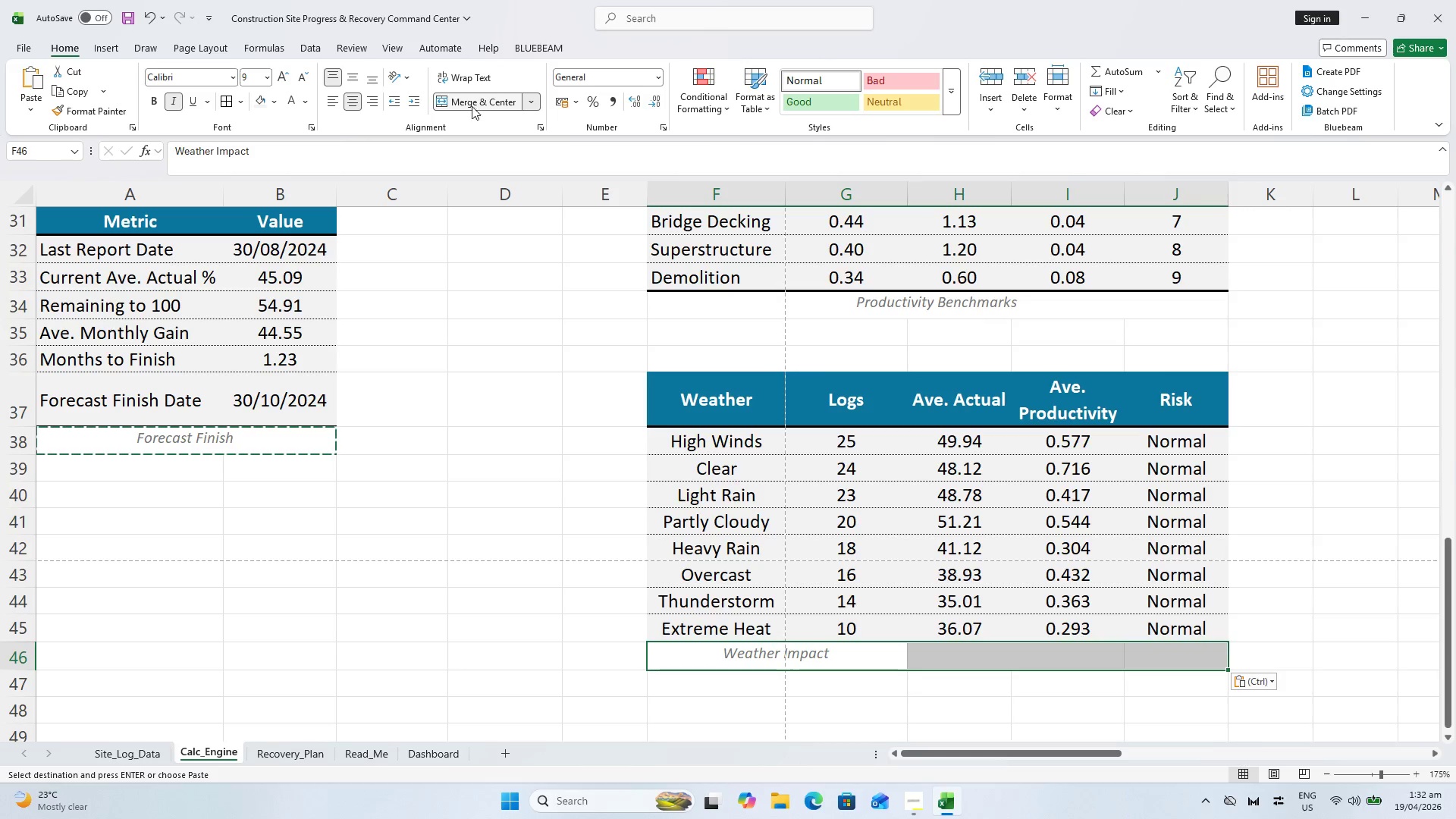 
left_click([459, 102])
 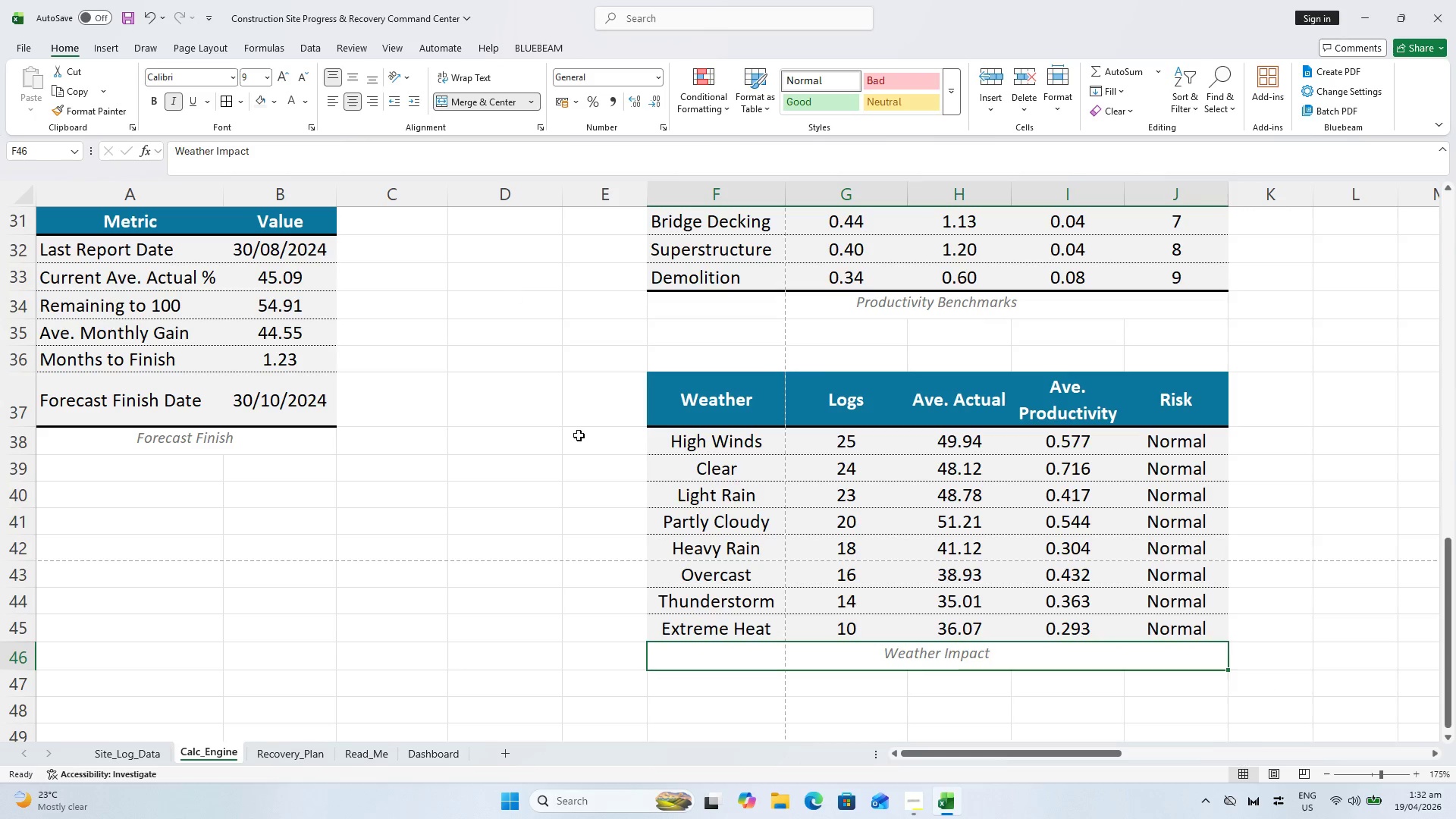 
left_click([494, 479])
 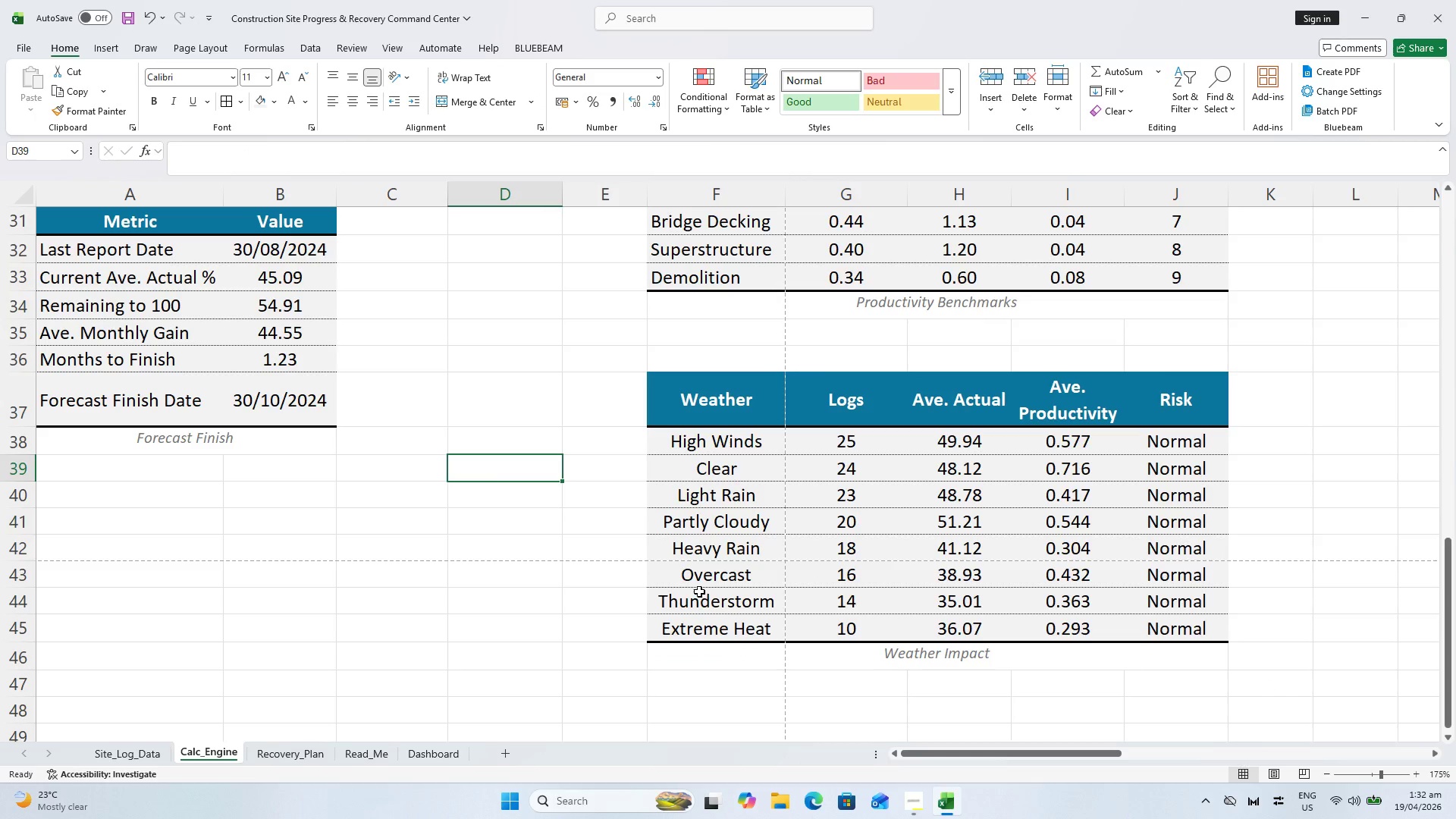 
key(Control+S)
 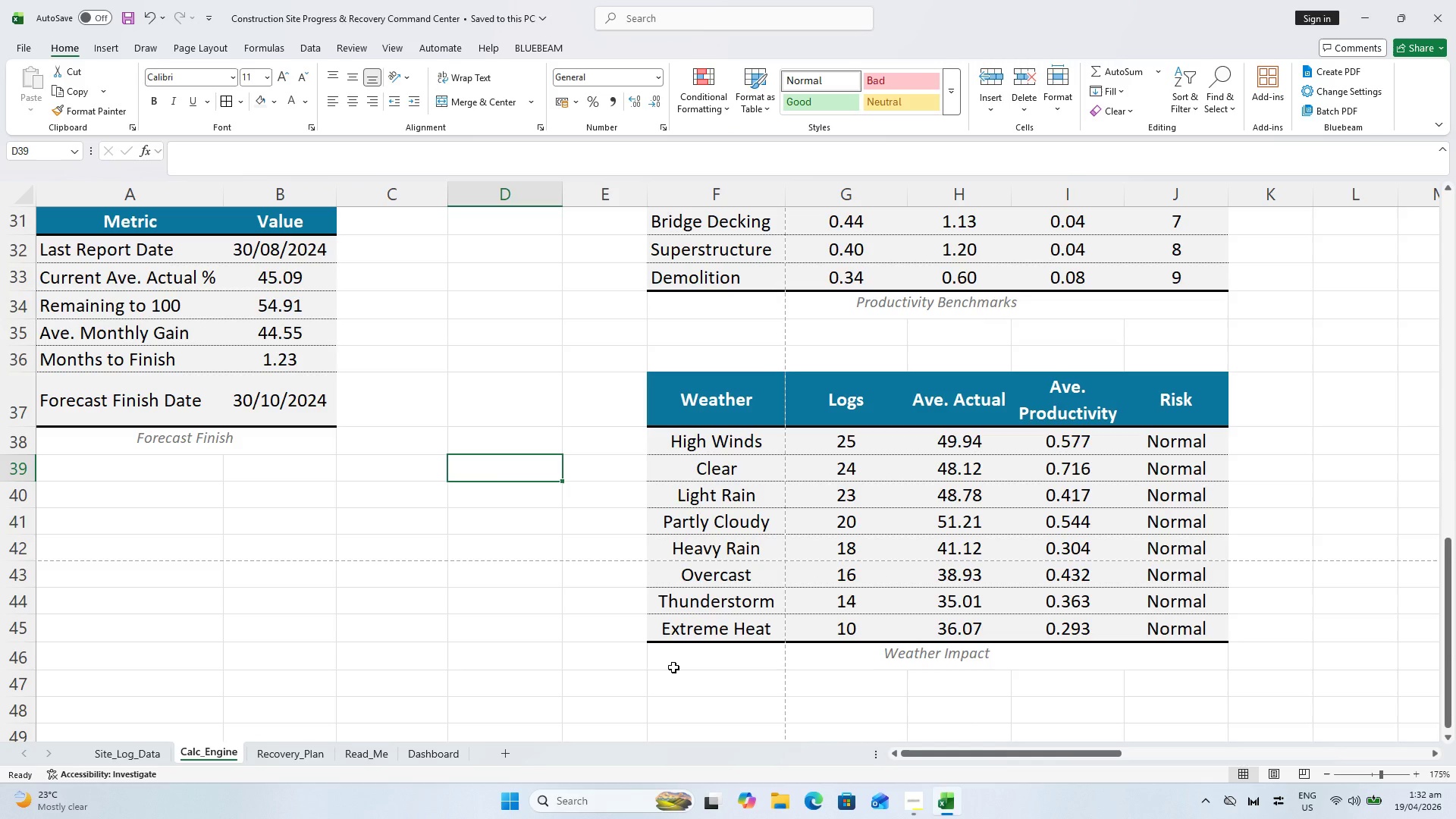 
wait(9.95)
 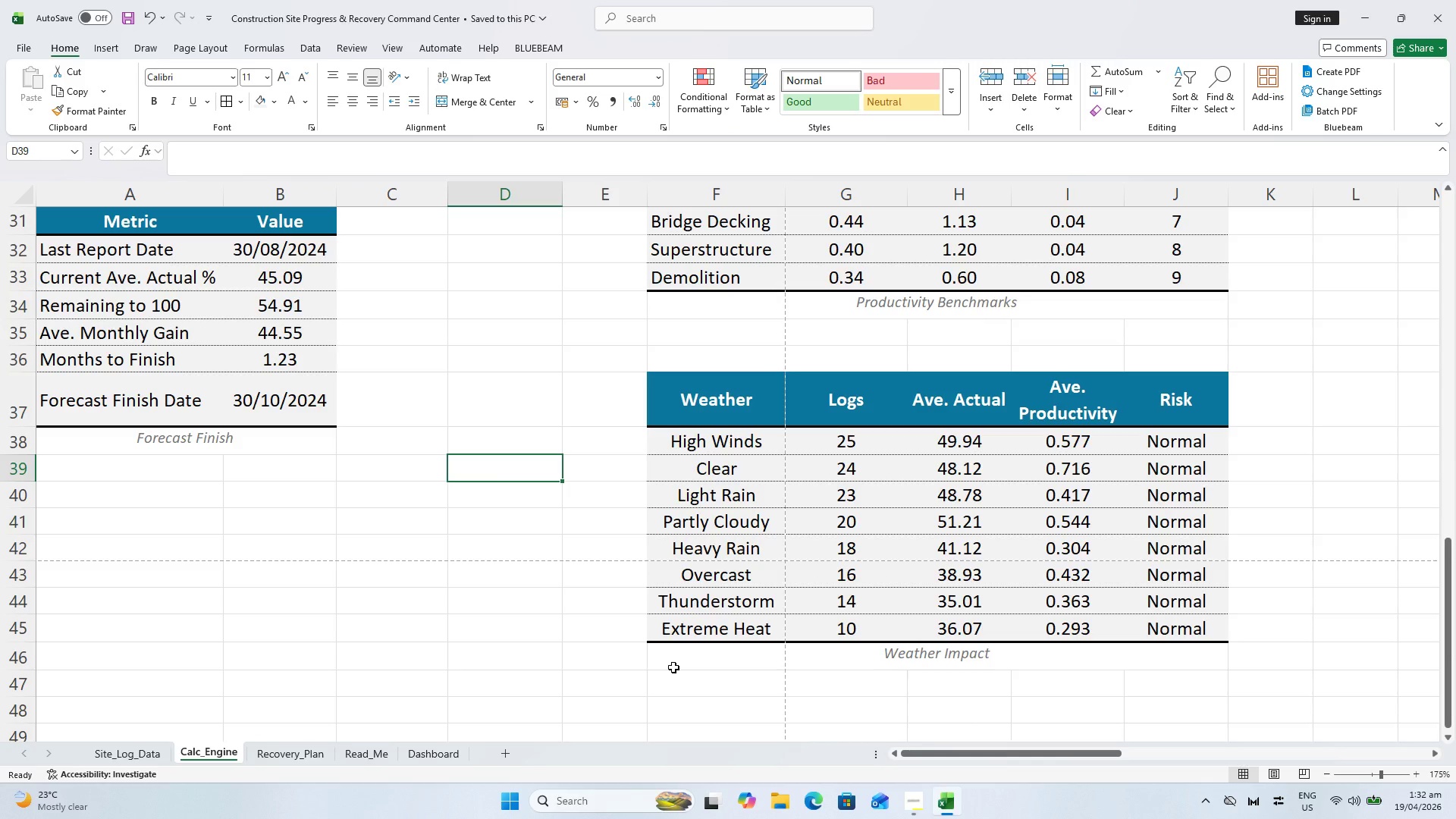 
key(Control+S)
 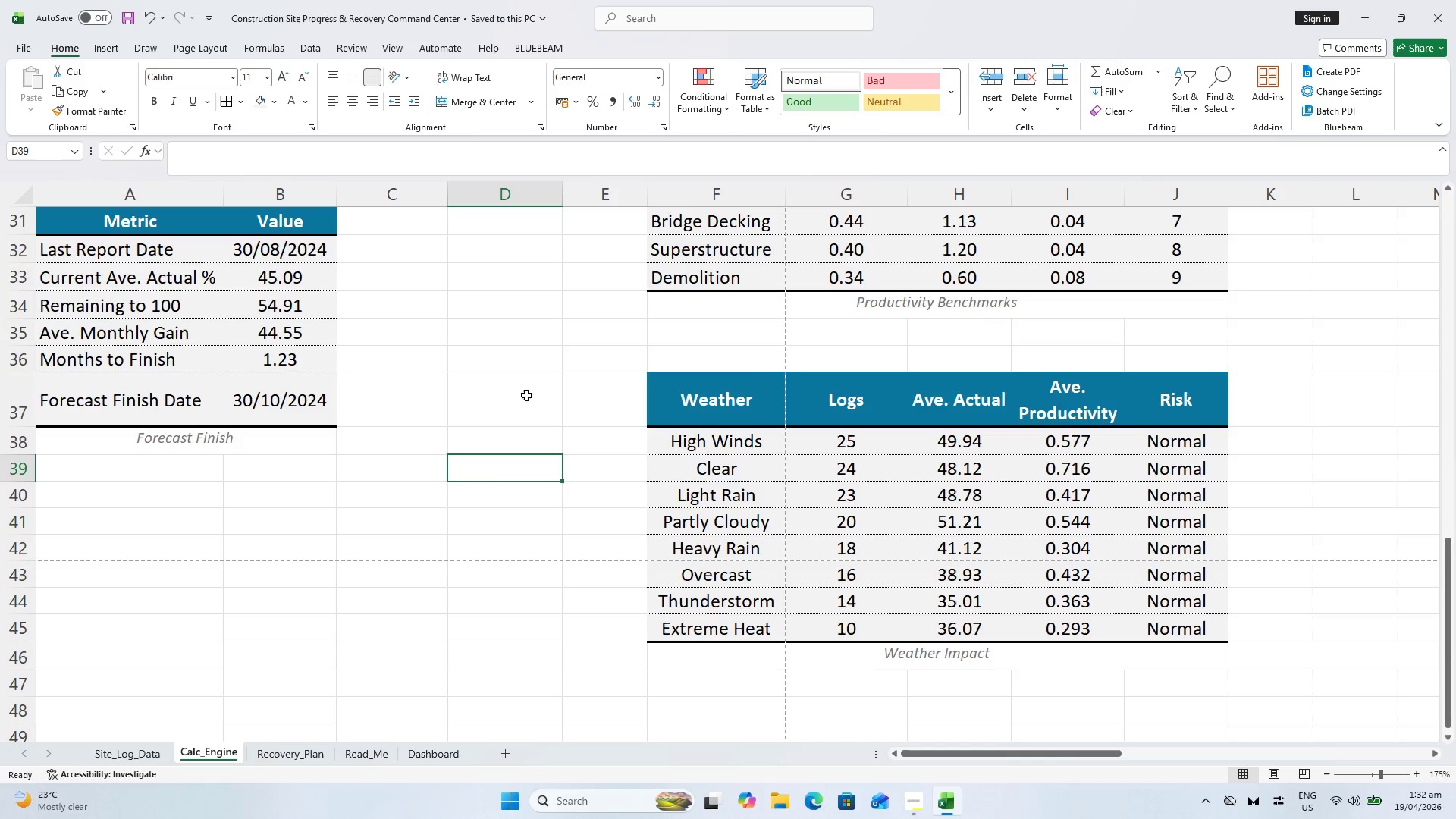 
scroll: coordinate [541, 507], scroll_direction: up, amount: 7.0
 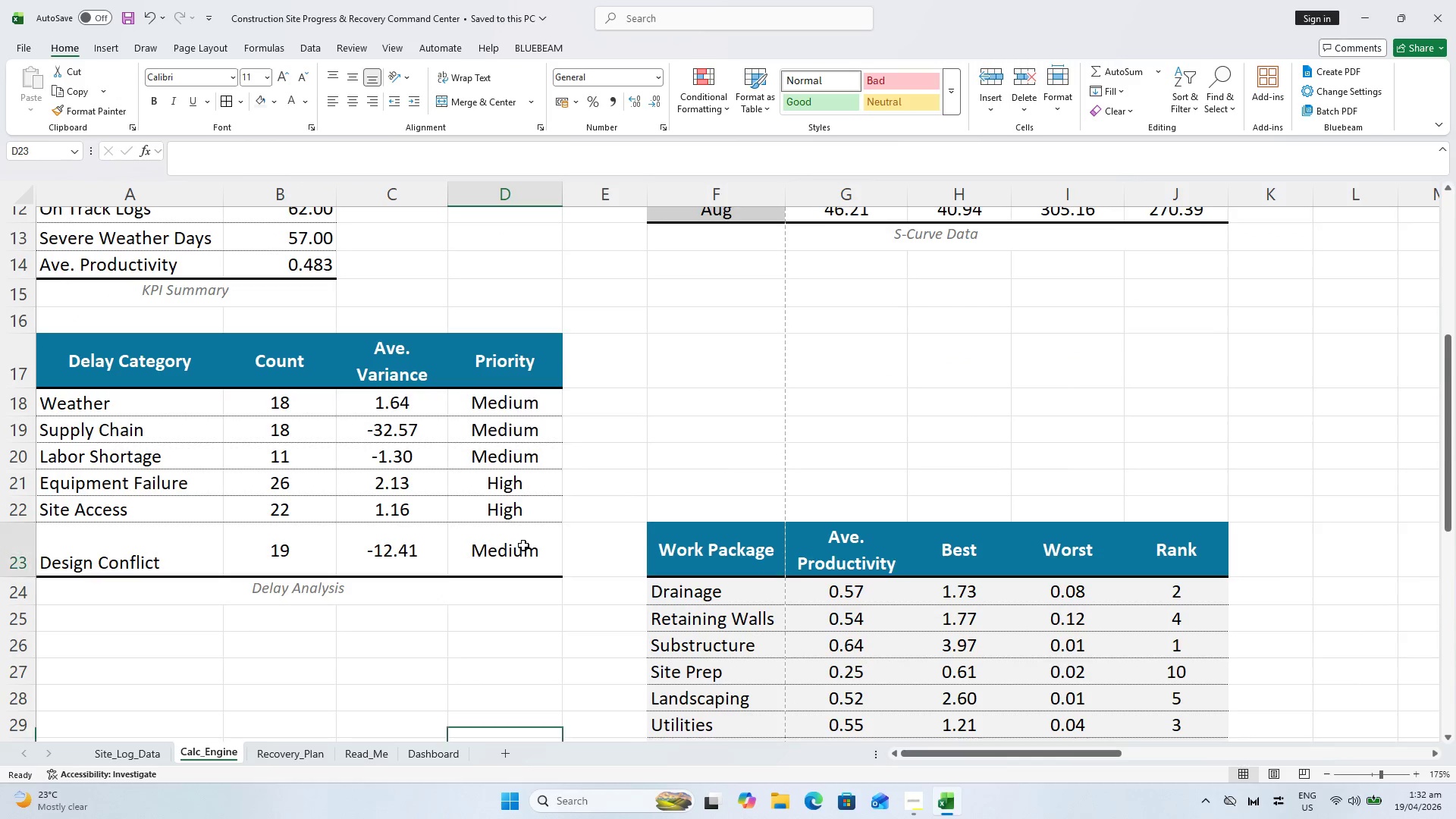 
hold_key(key=ShiftLeft, duration=0.95)
left_click([93, 401])
 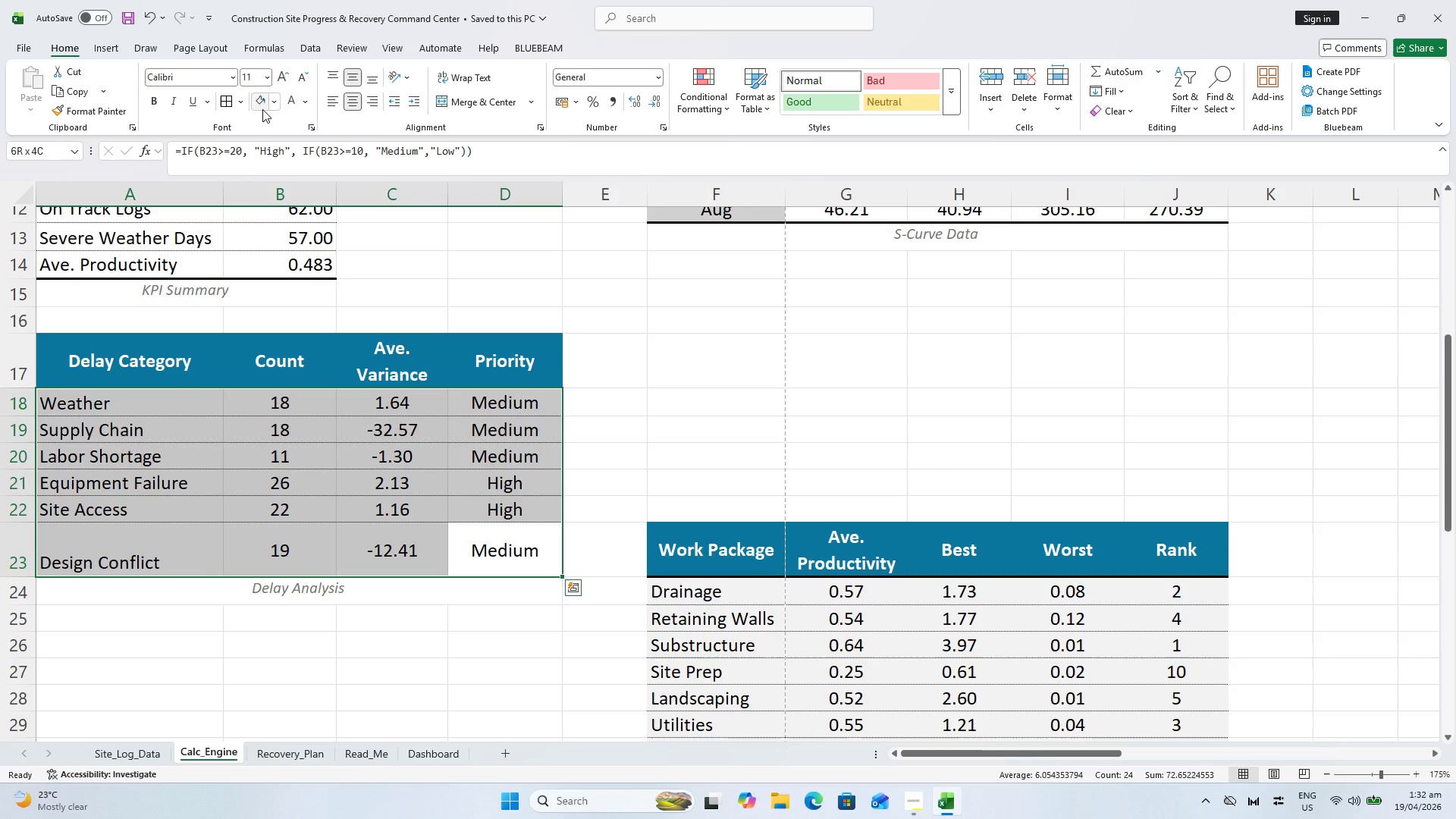 
scroll: coordinate [306, 304], scroll_direction: up, amount: 2.0
 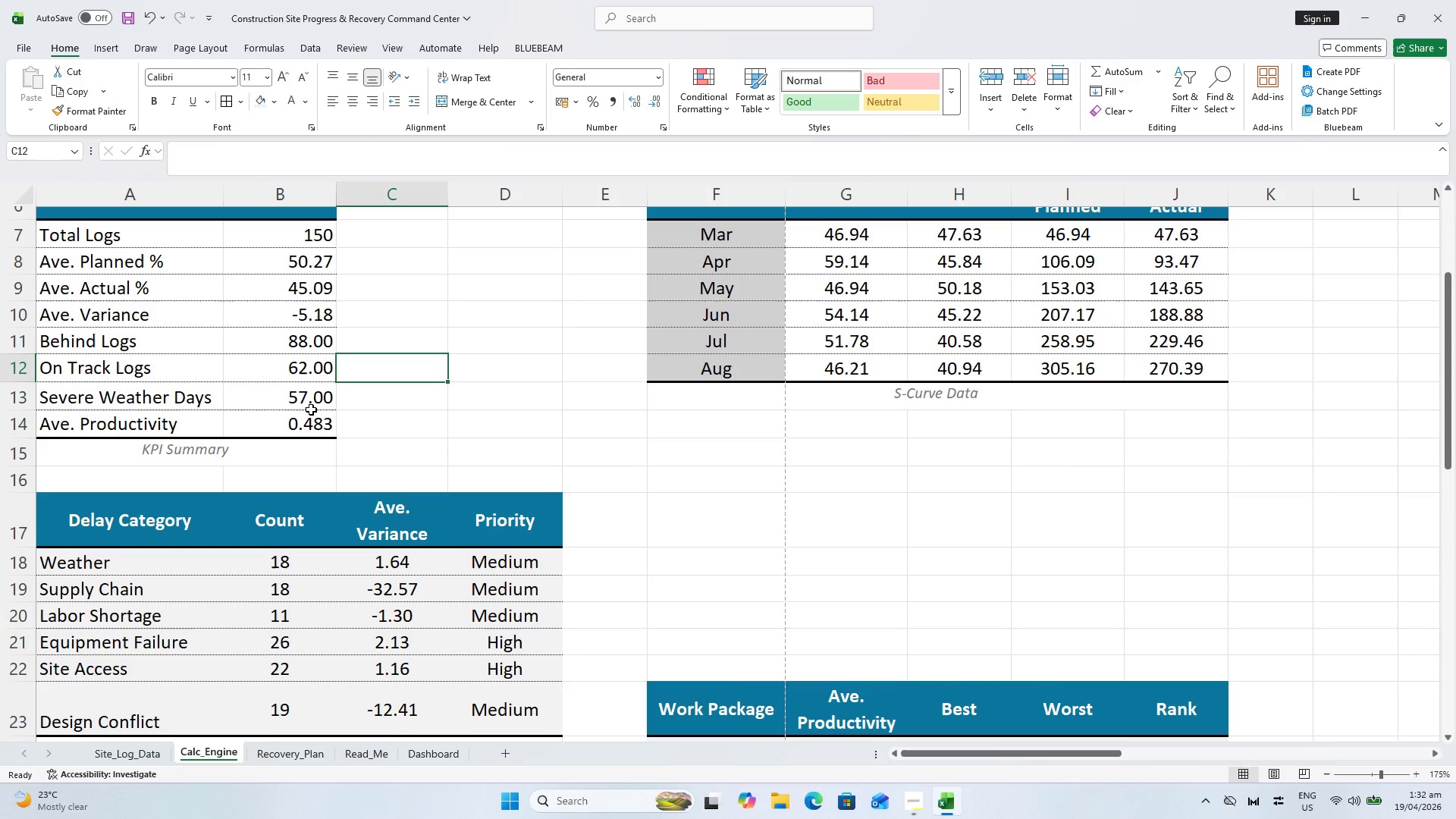 
left_click([293, 415])
 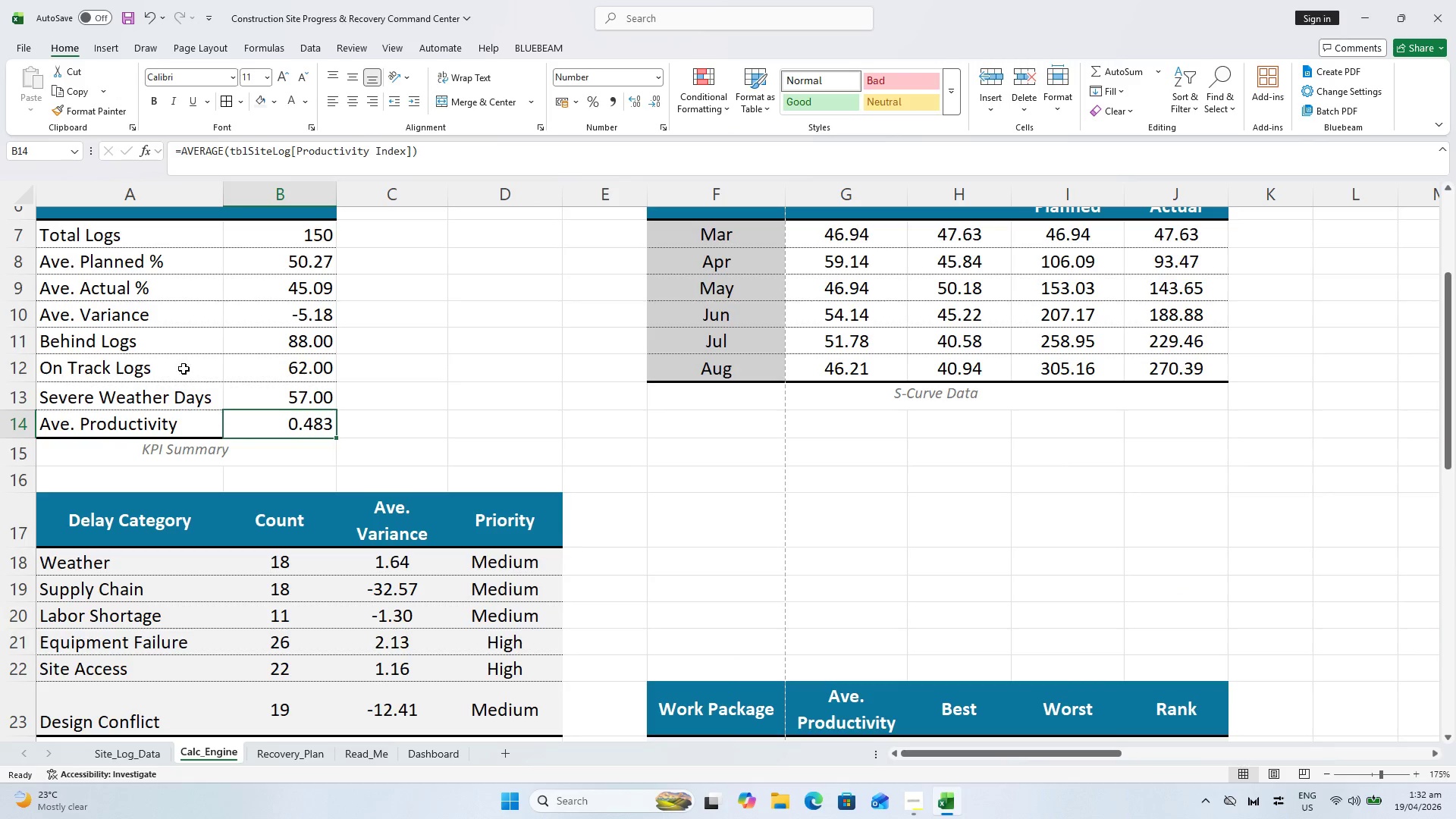 
scroll: coordinate [183, 367], scroll_direction: up, amount: 1.0
 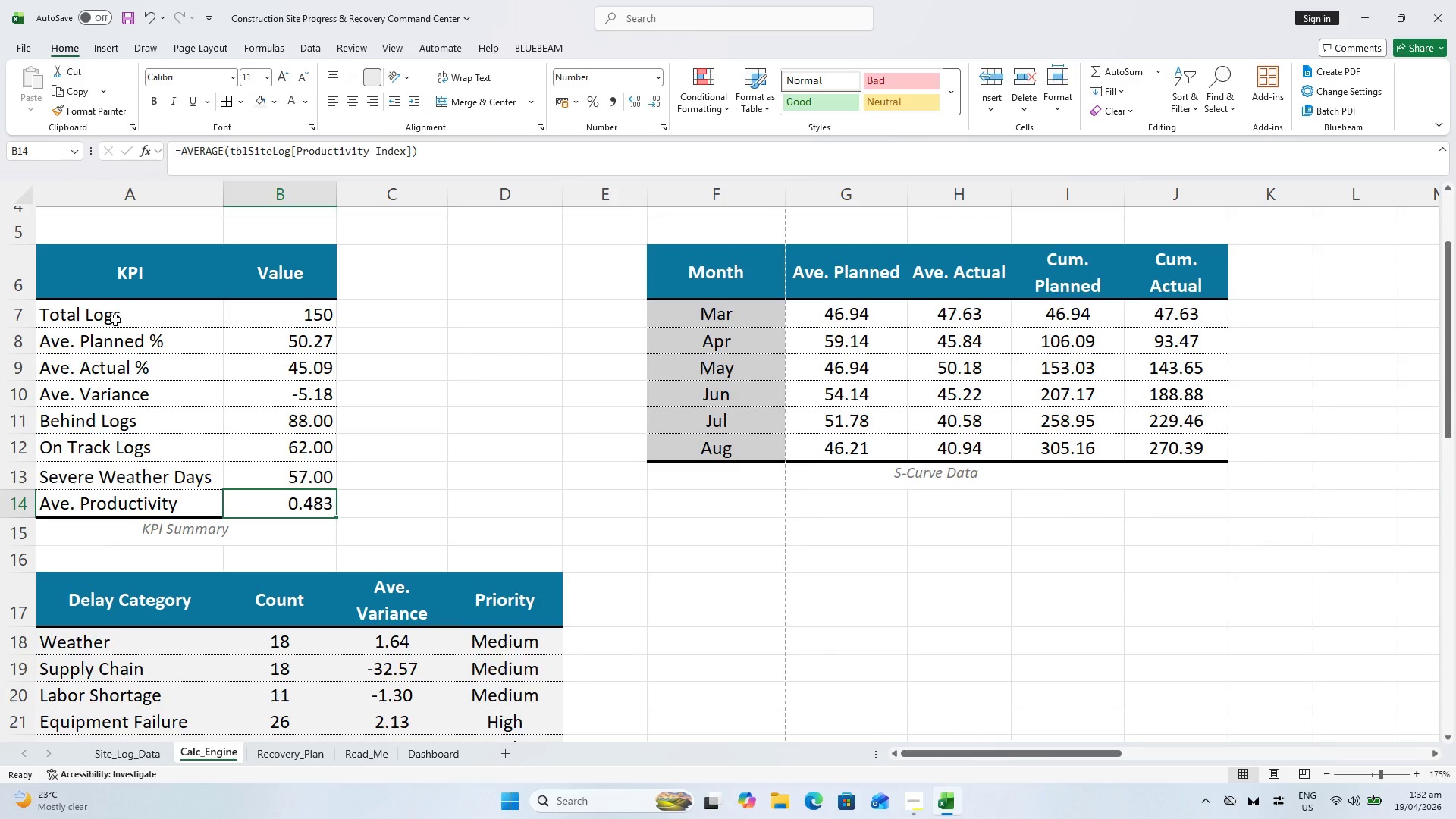 
key(Shift+ShiftLeft)
 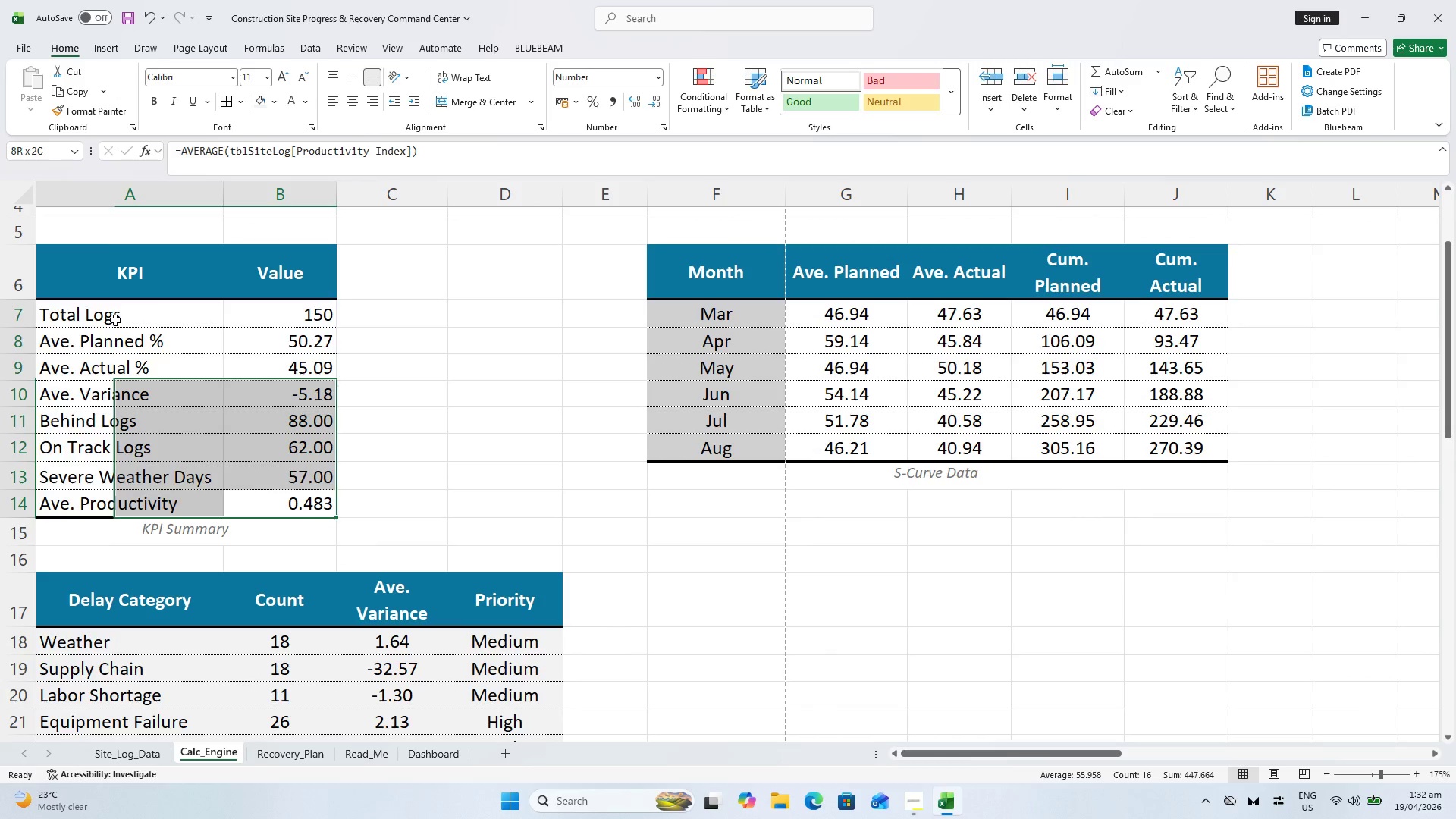 
left_click([115, 320])
 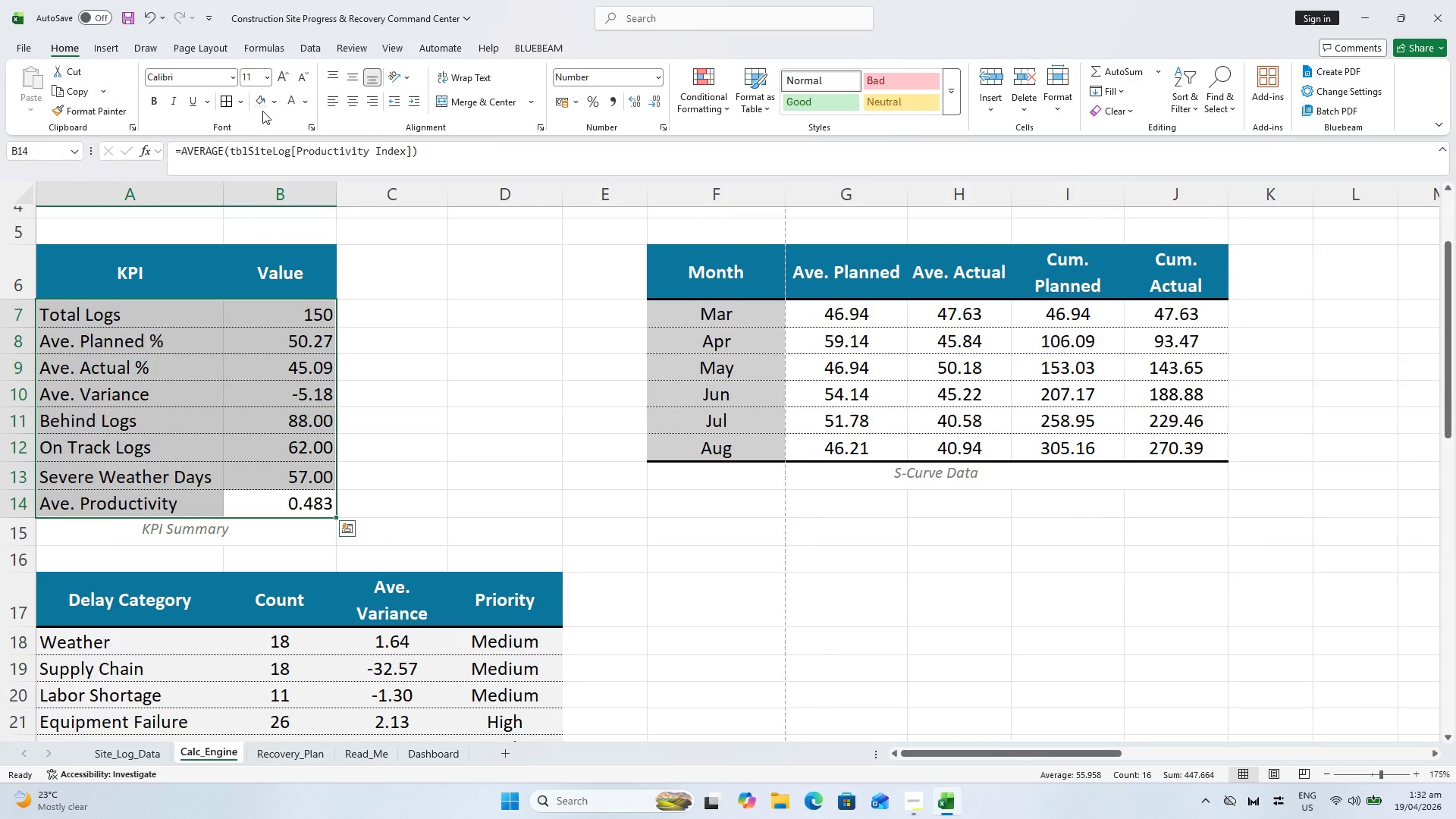 
double_click([259, 105])
 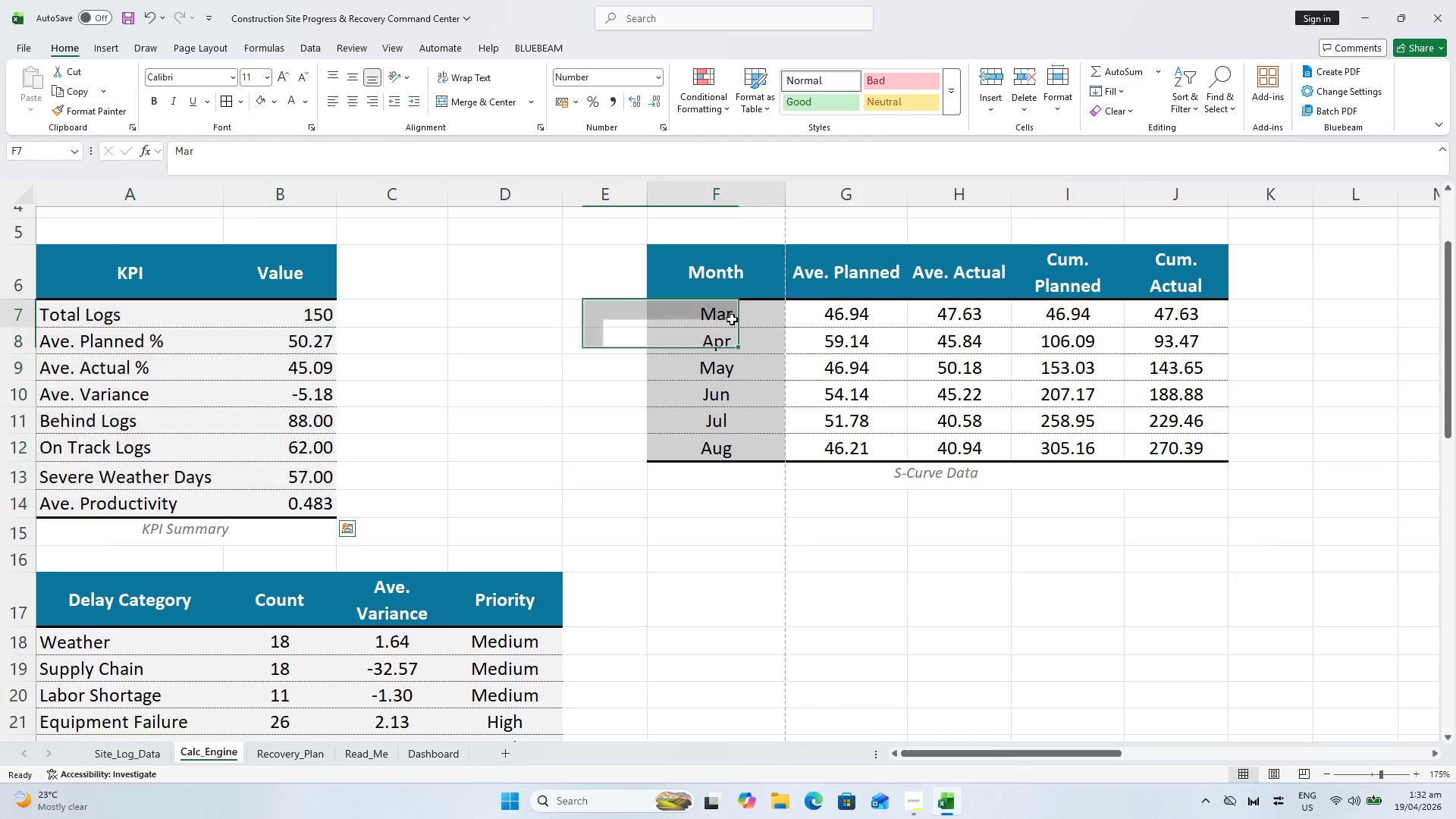 
hold_key(key=ShiftLeft, duration=0.95)
 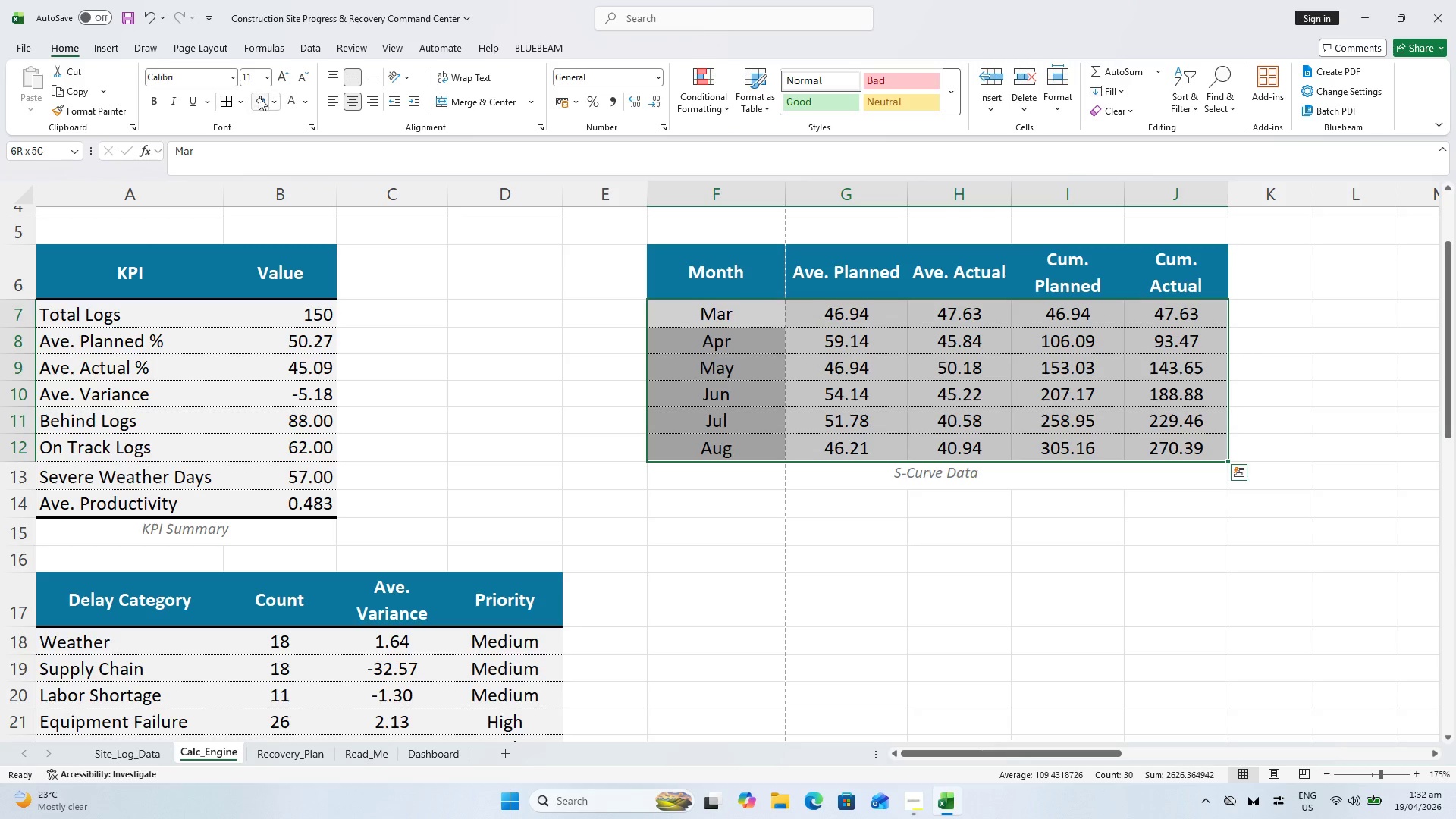 
left_click([252, 98])
 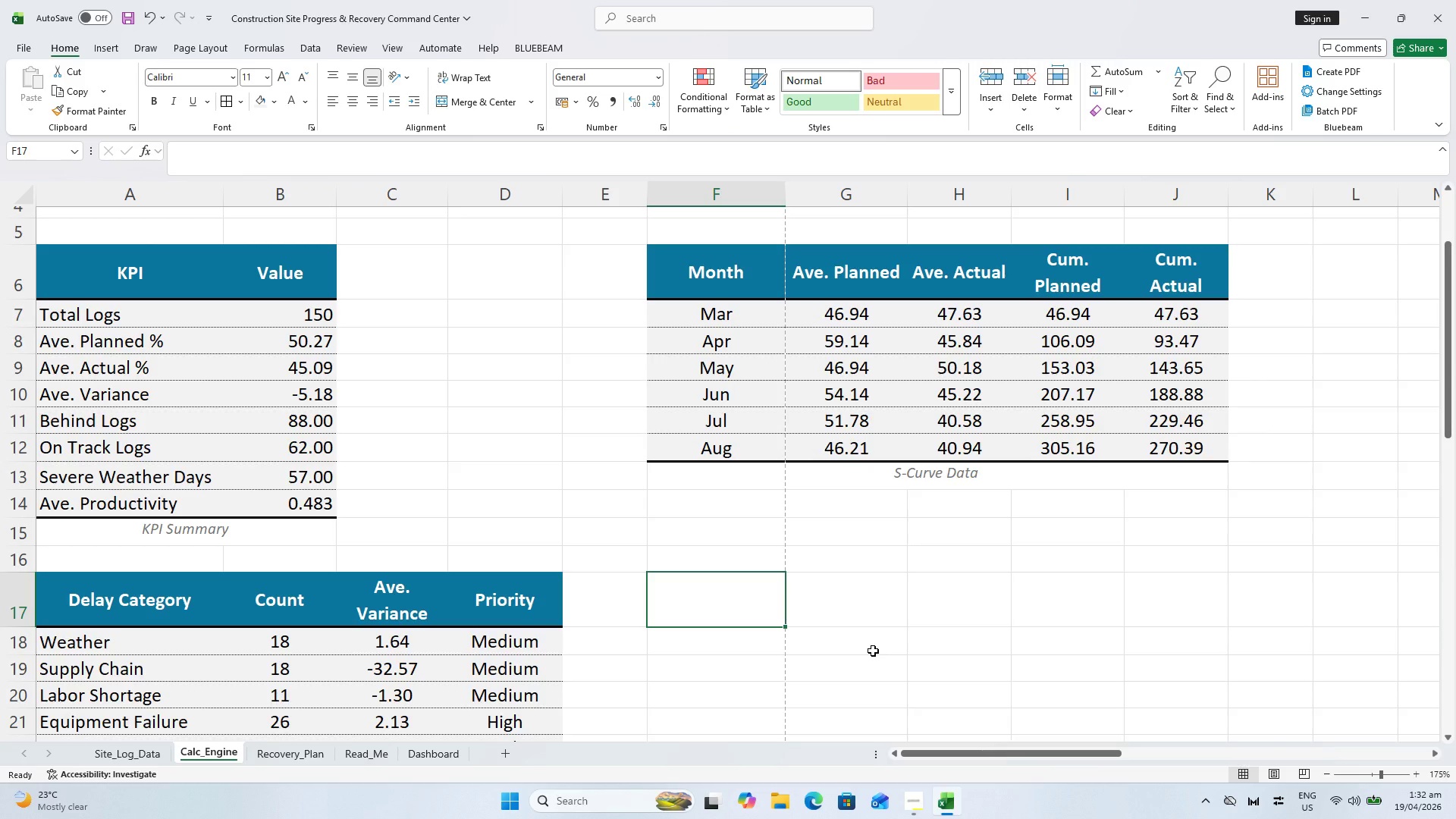 
key(Control+P)
 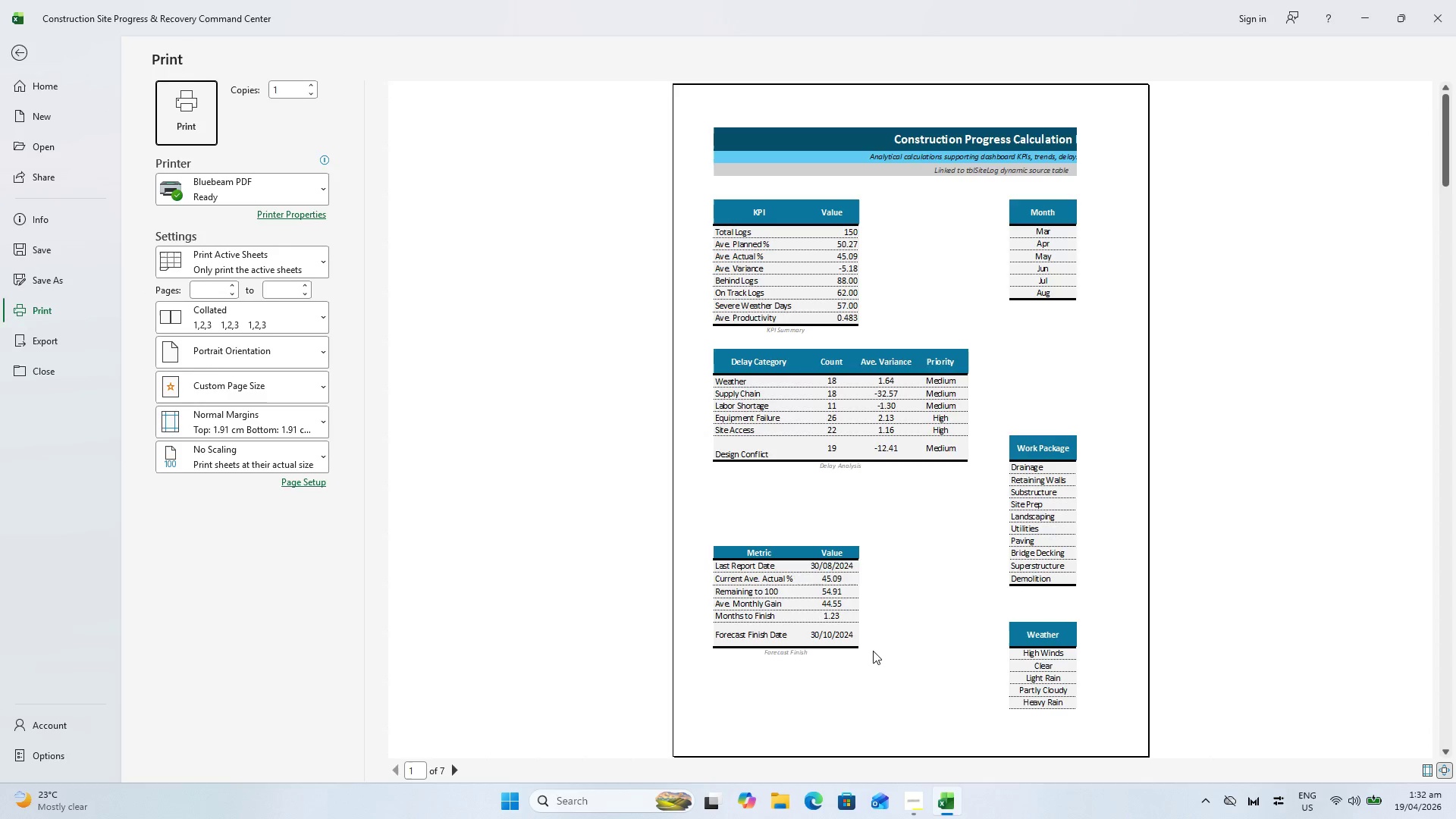 
key(Escape)
 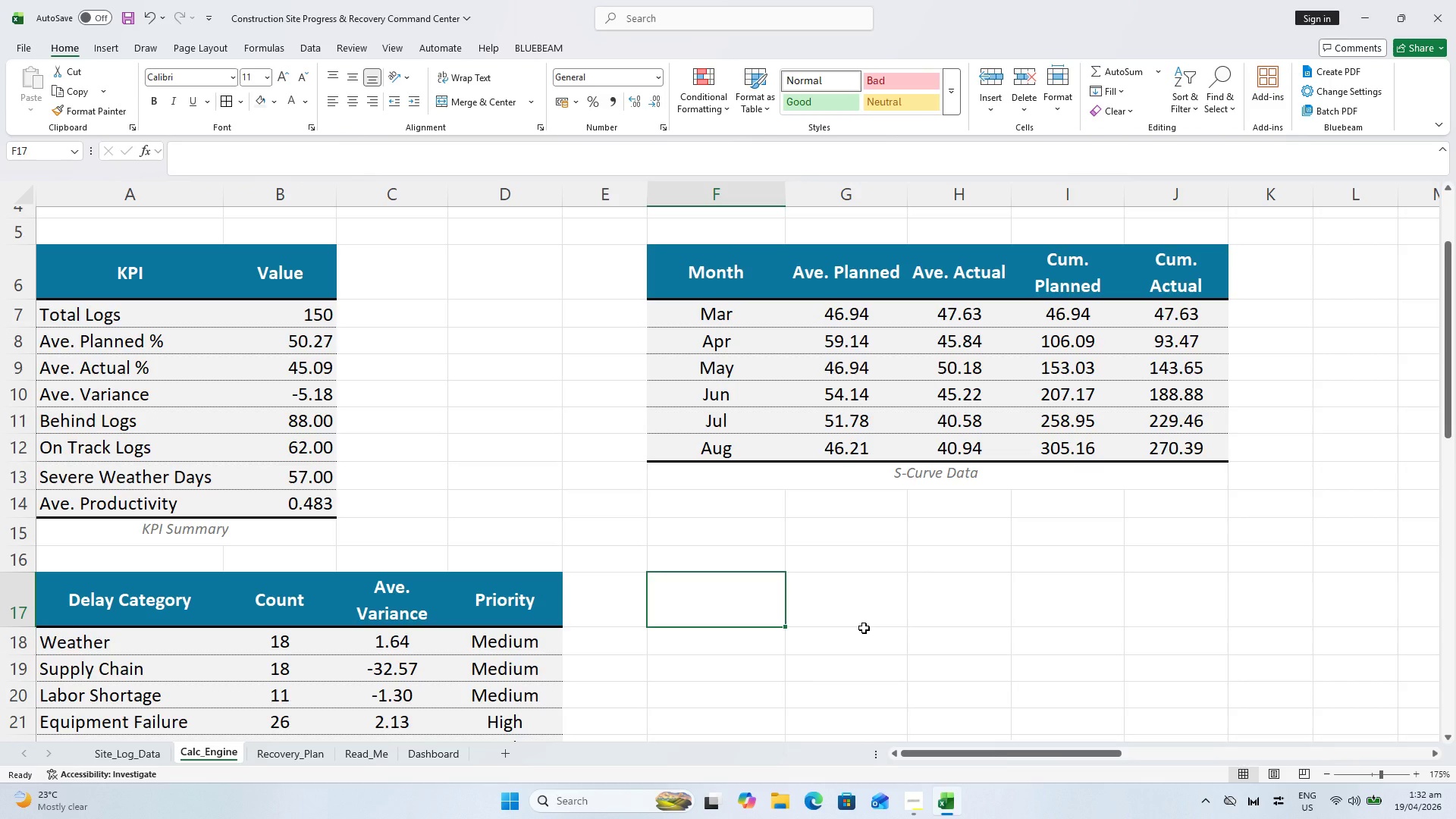 
key(Control+S)
 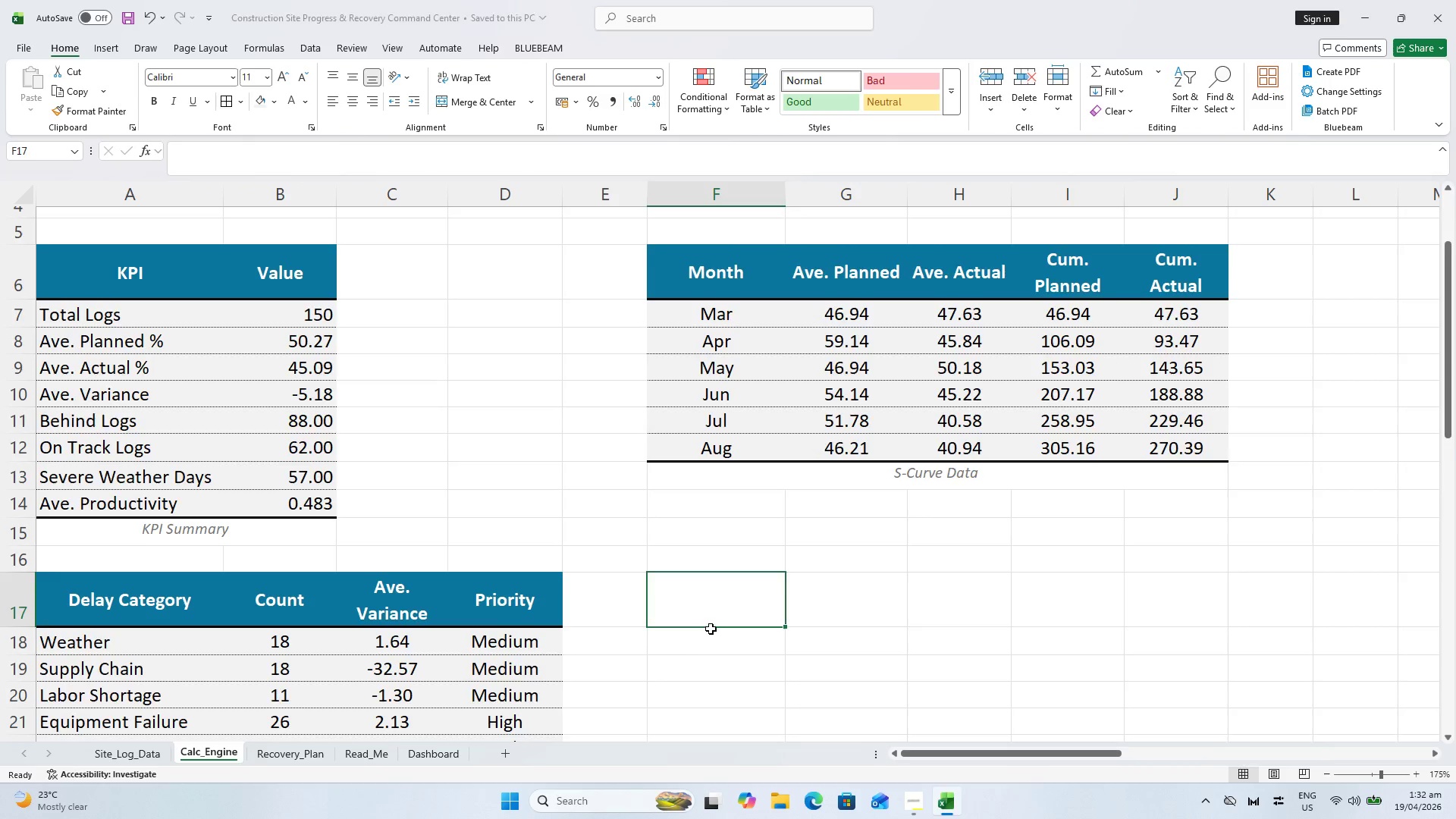 
scroll: coordinate [711, 628], scroll_direction: down, amount: 1.0
 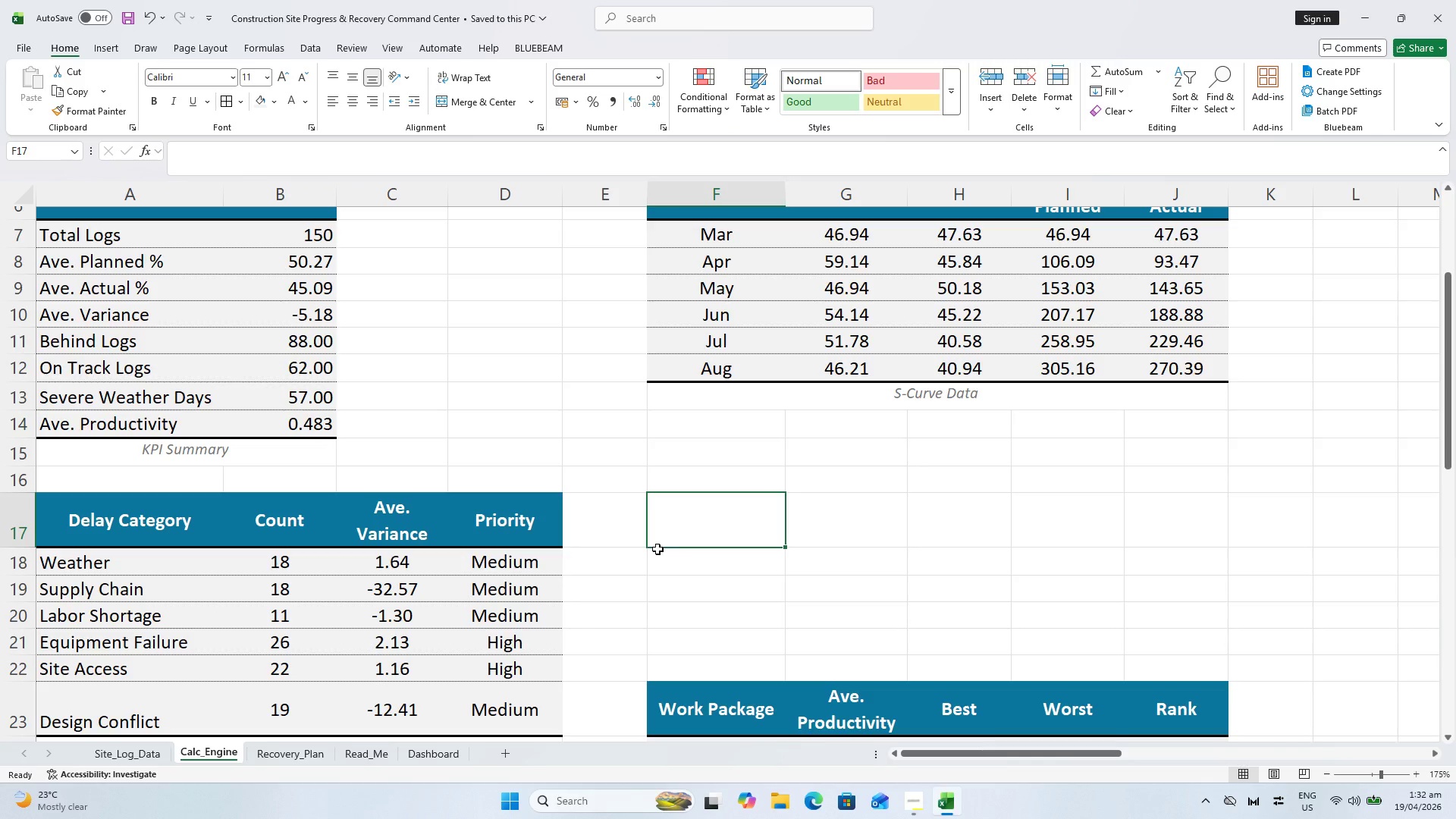 
wait(14.37)
 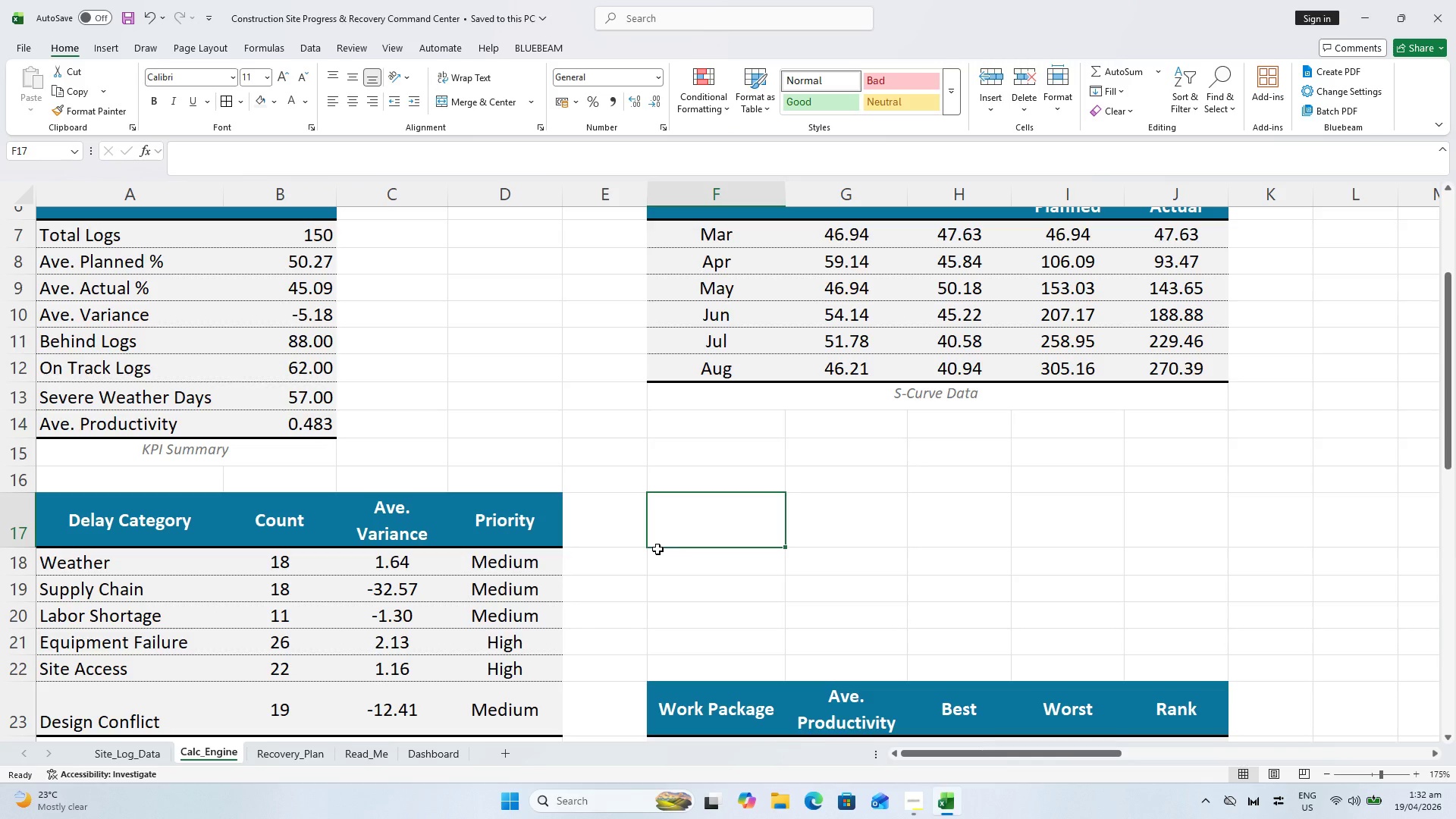 
key(Control+S)
 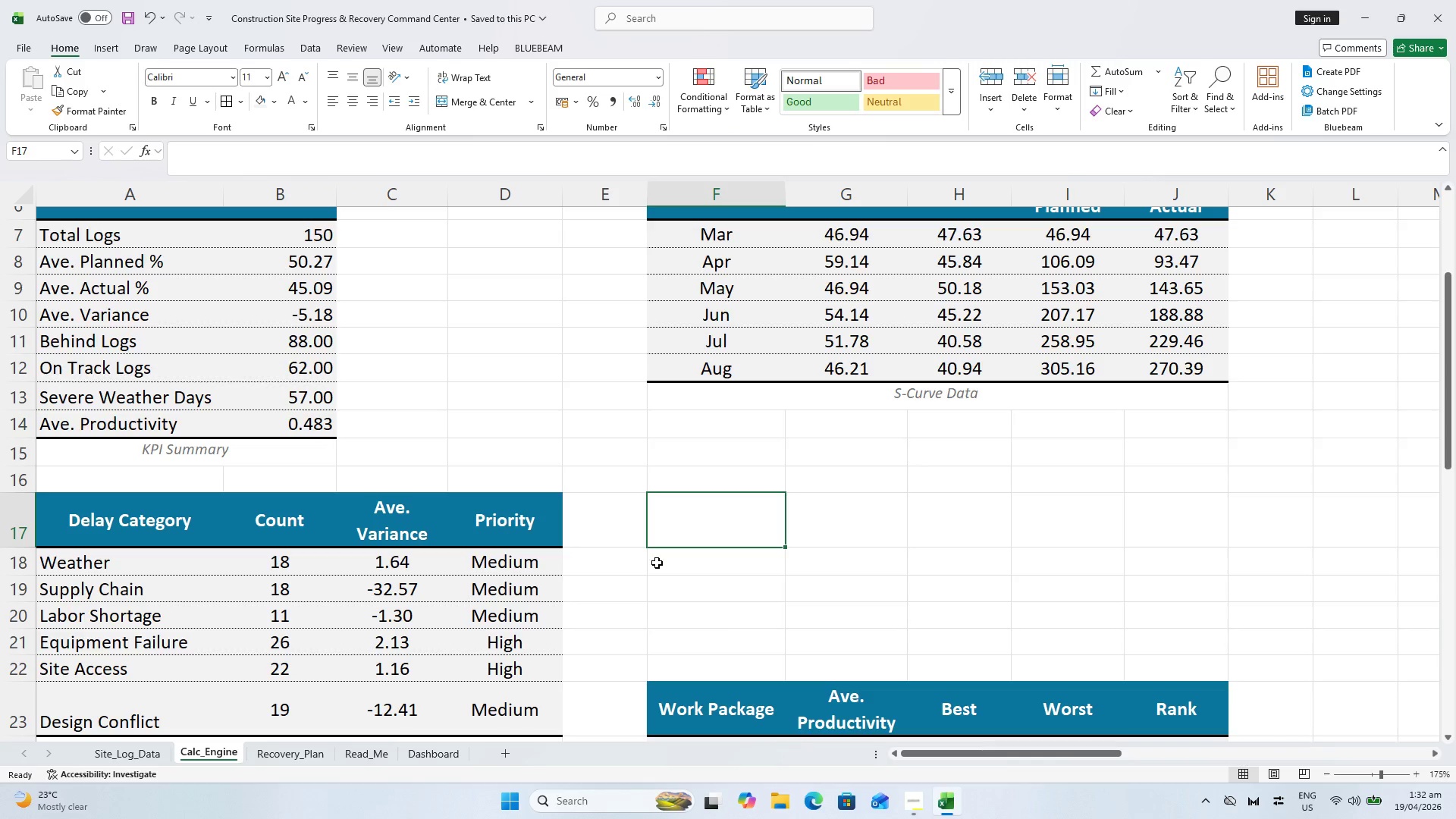 
scroll: coordinate [704, 589], scroll_direction: down, amount: 12.0
 